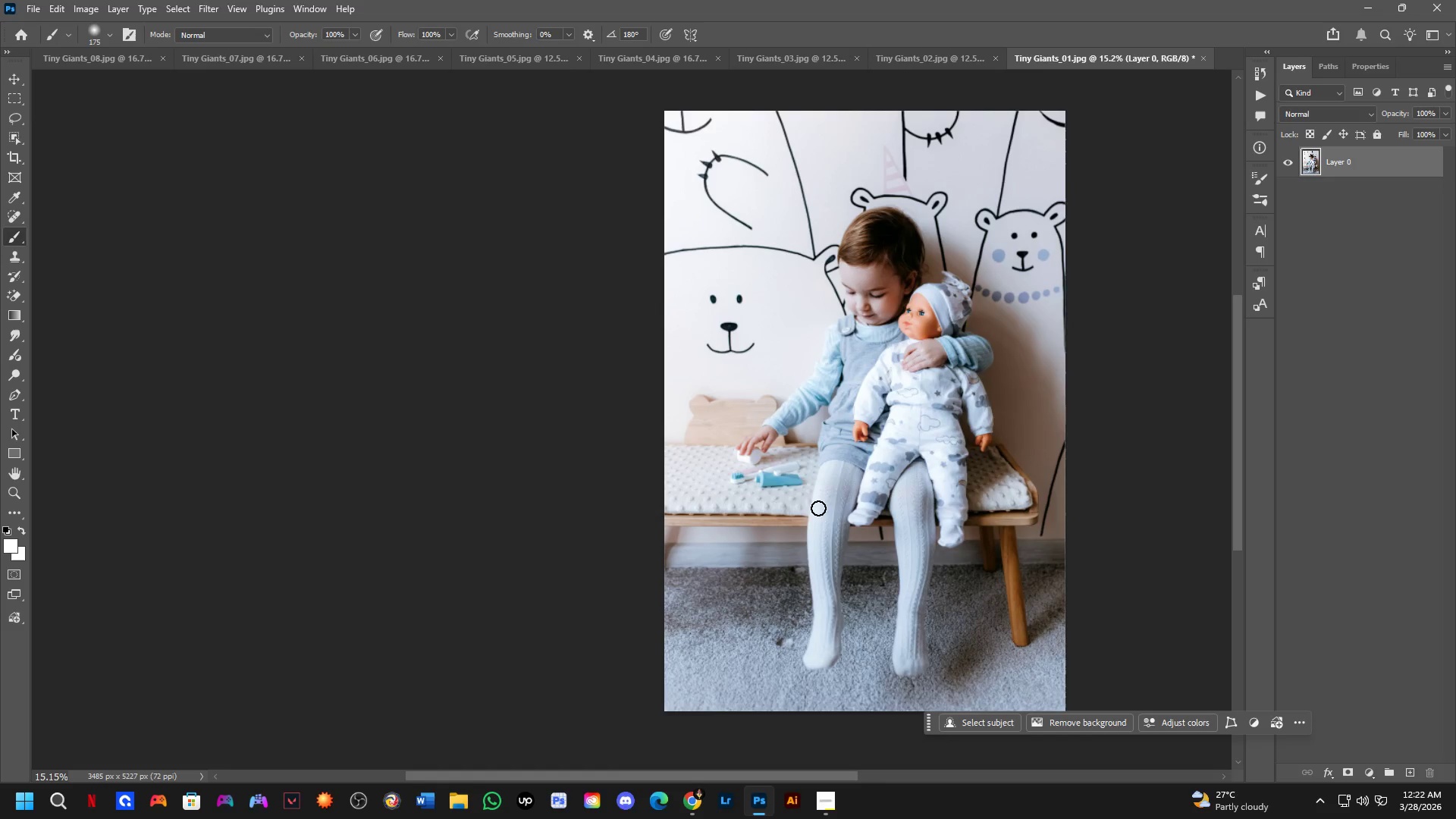 
wait(23.14)
 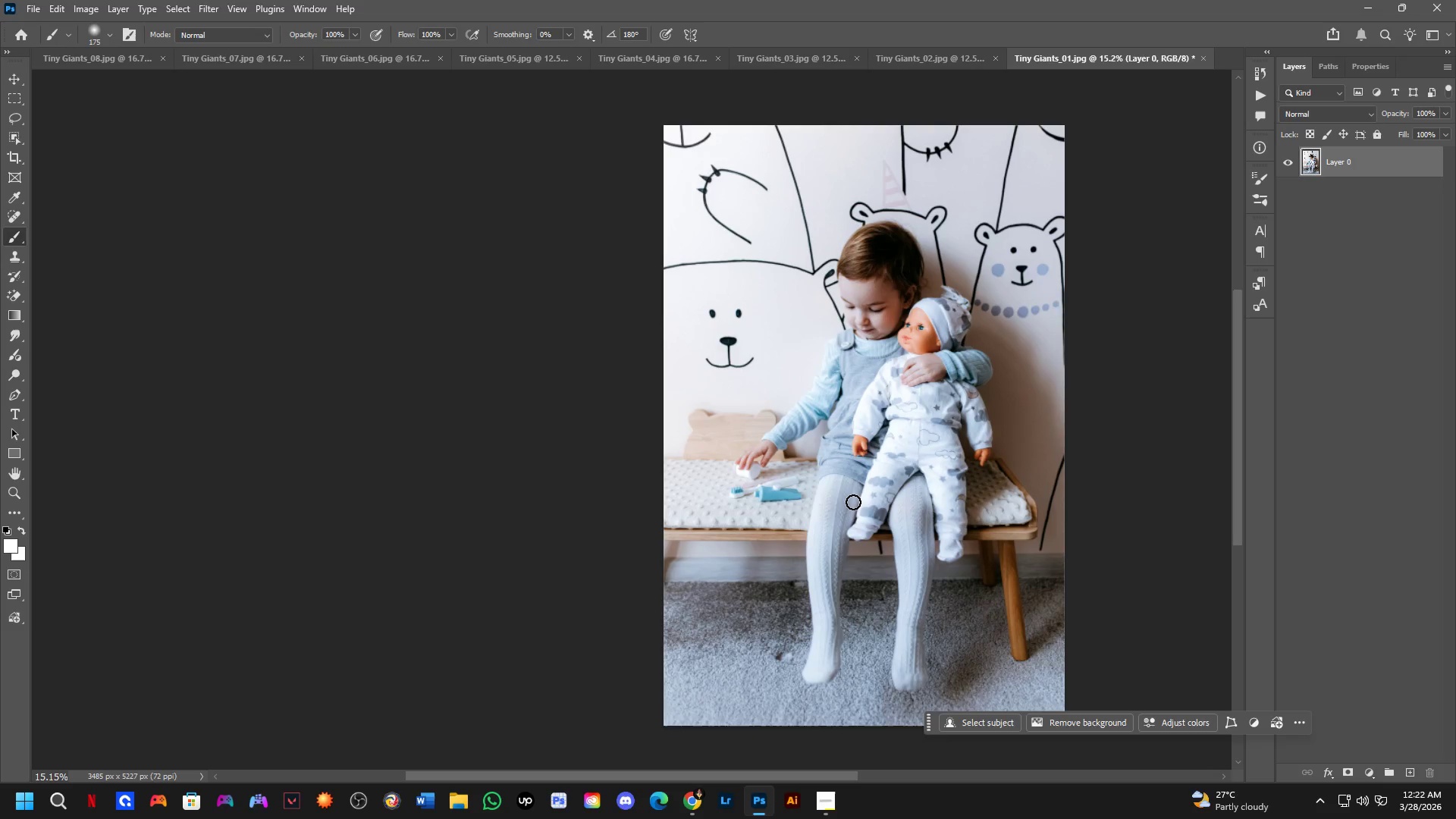 
key(Shift+ShiftLeft)
 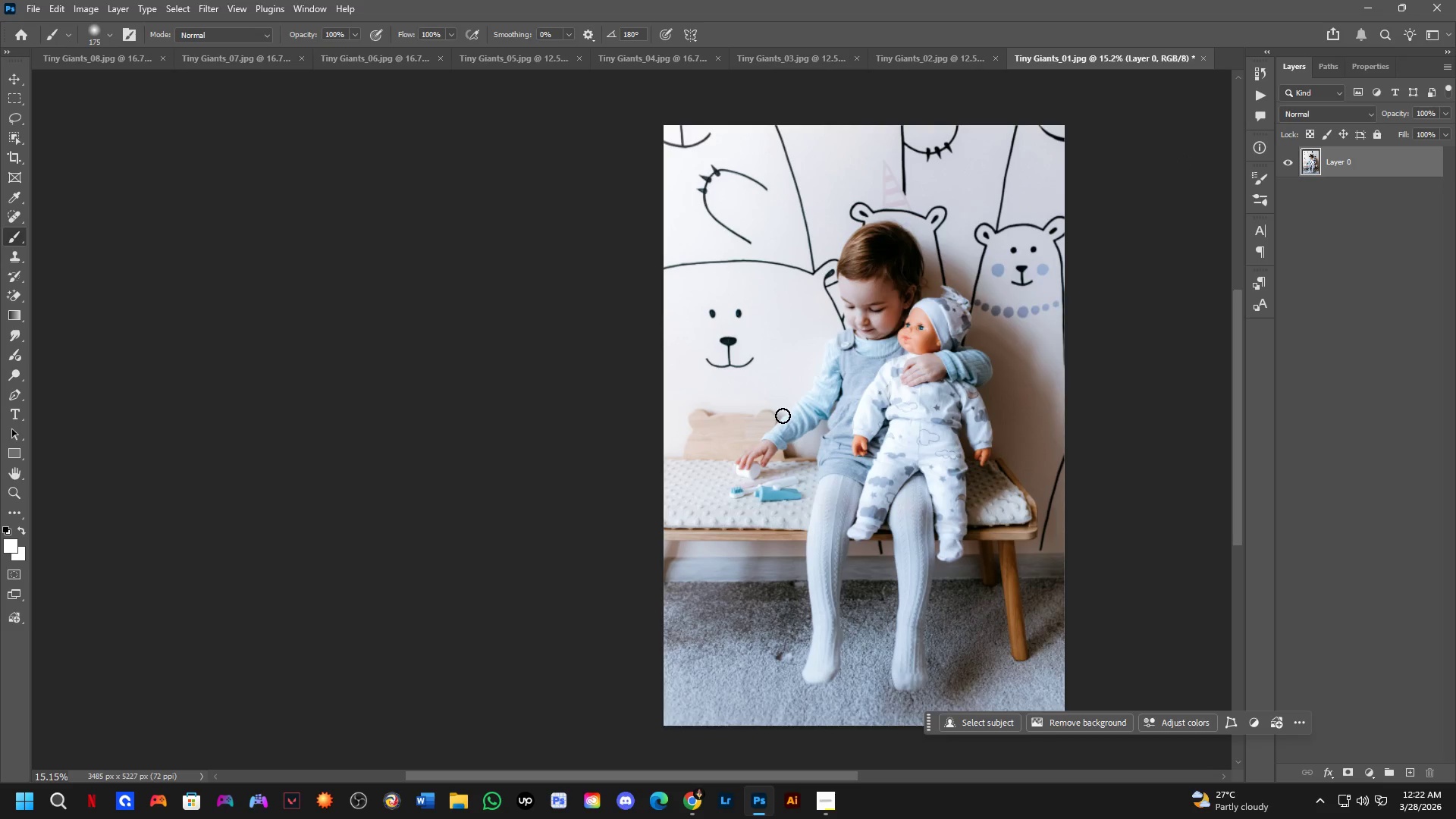 
hold_key(key=Space, duration=0.47)
 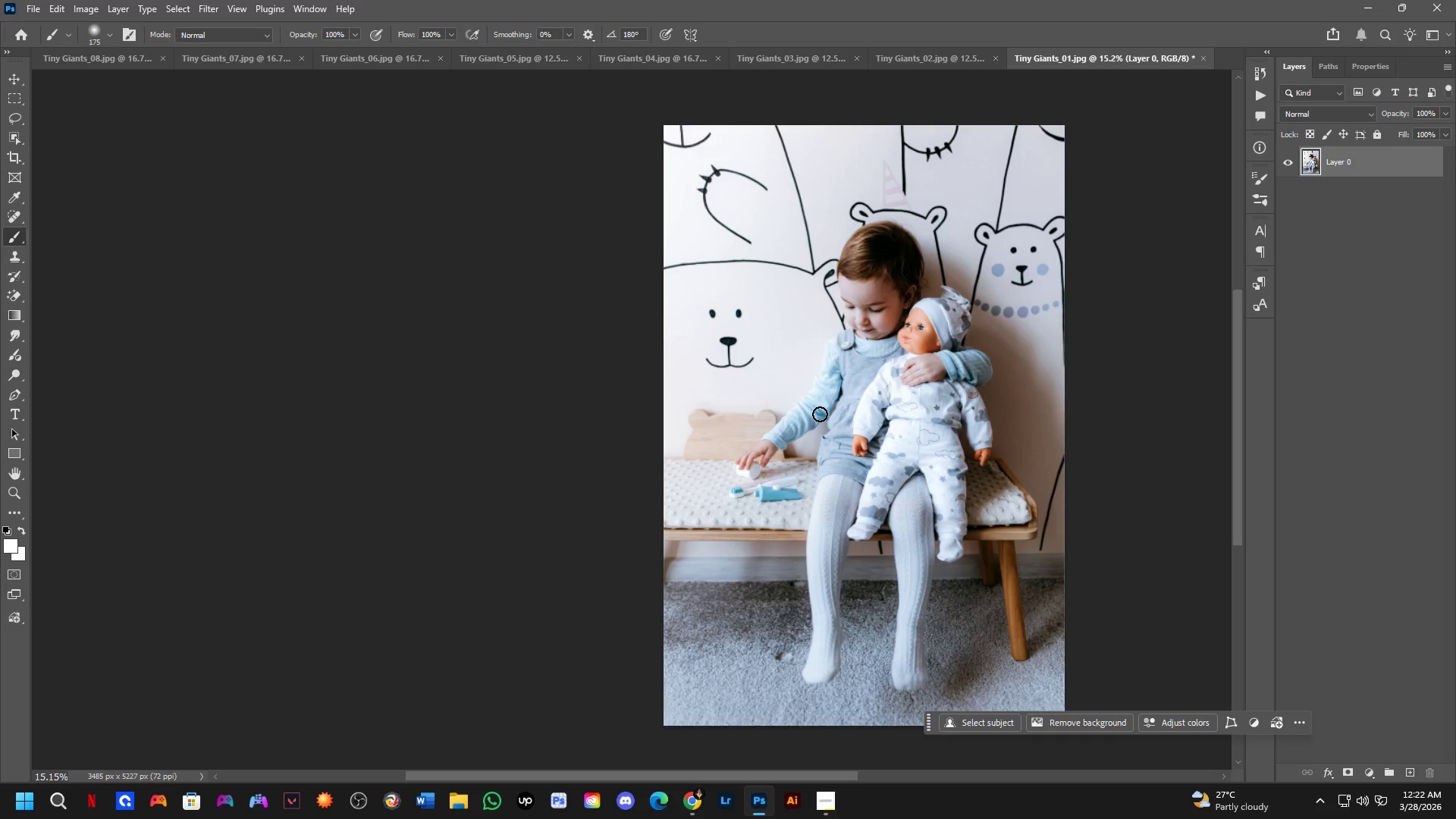 
left_click_drag(start_coordinate=[874, 413], to_coordinate=[811, 417])
 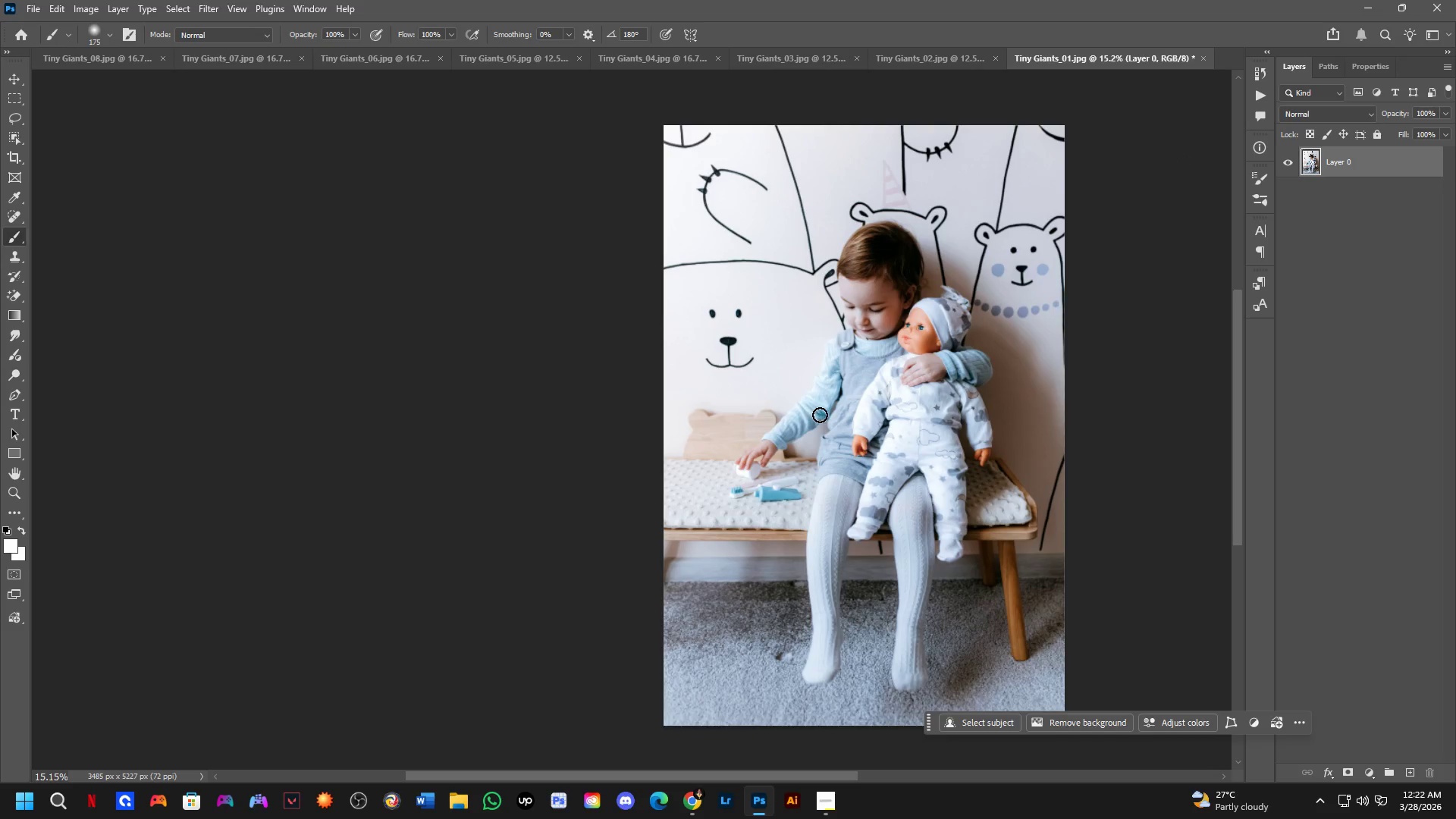 
key(Shift+ShiftLeft)
 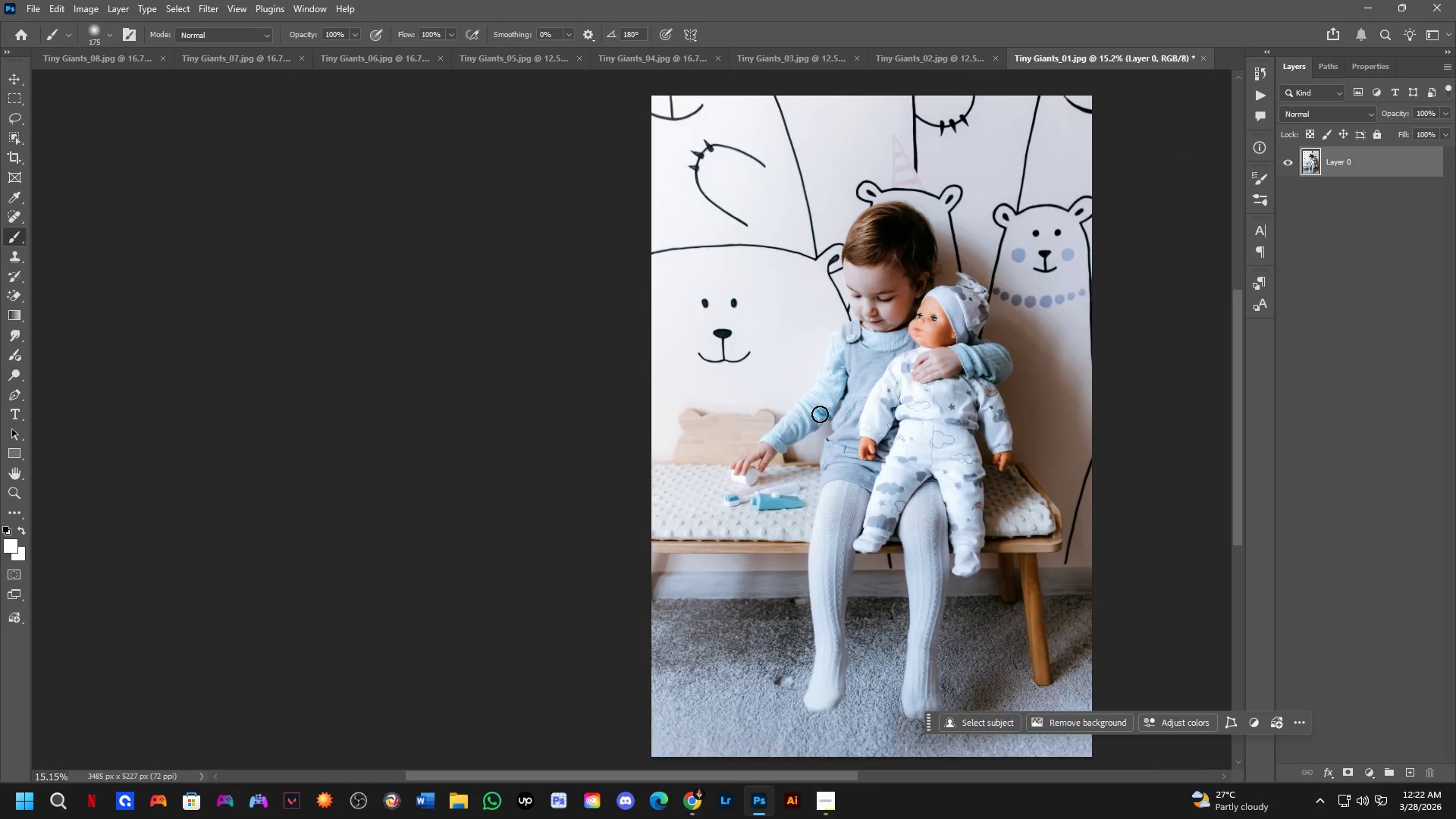 
hold_key(key=Space, duration=0.98)
 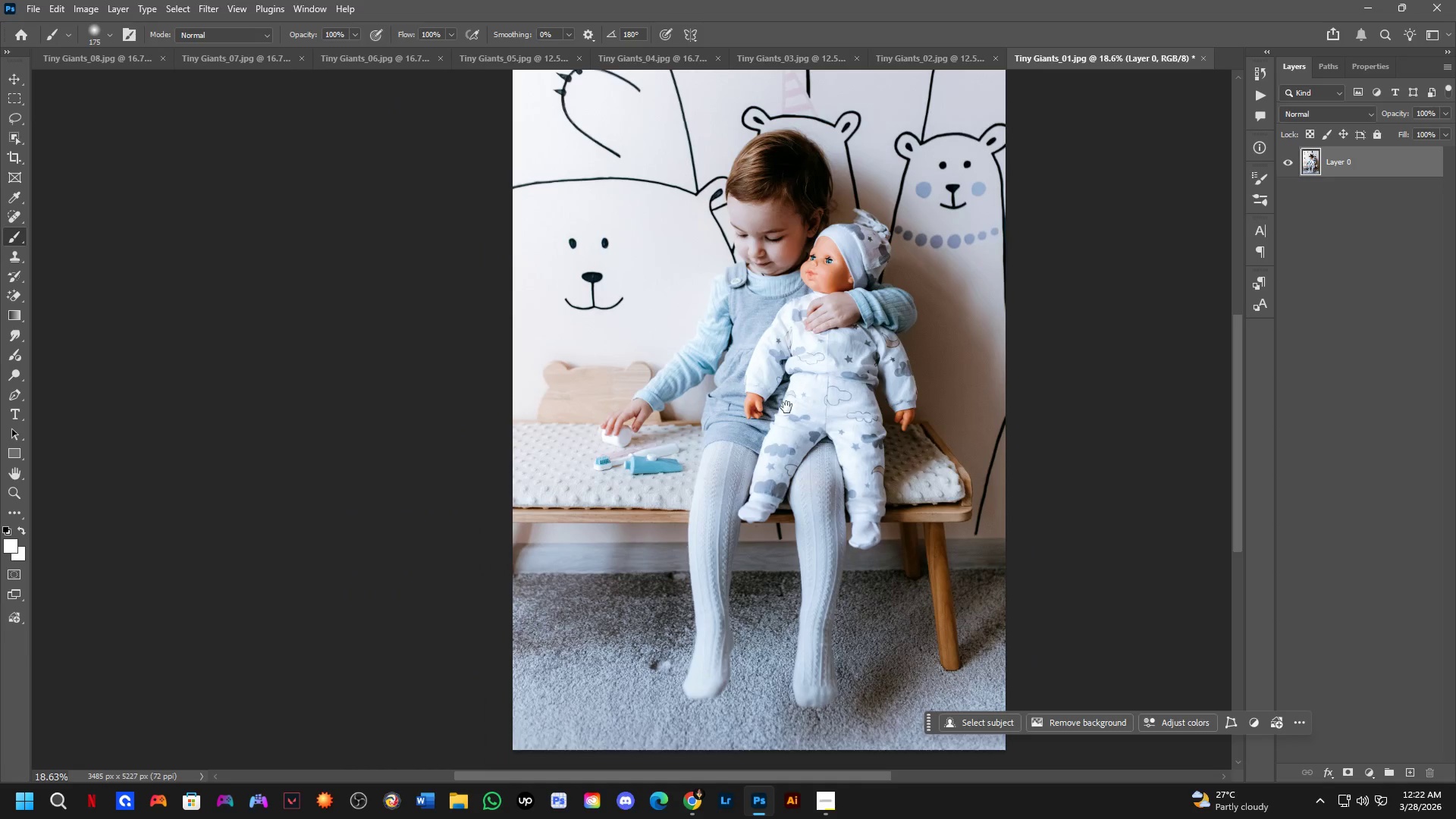 
left_click_drag(start_coordinate=[850, 446], to_coordinate=[959, 381])
 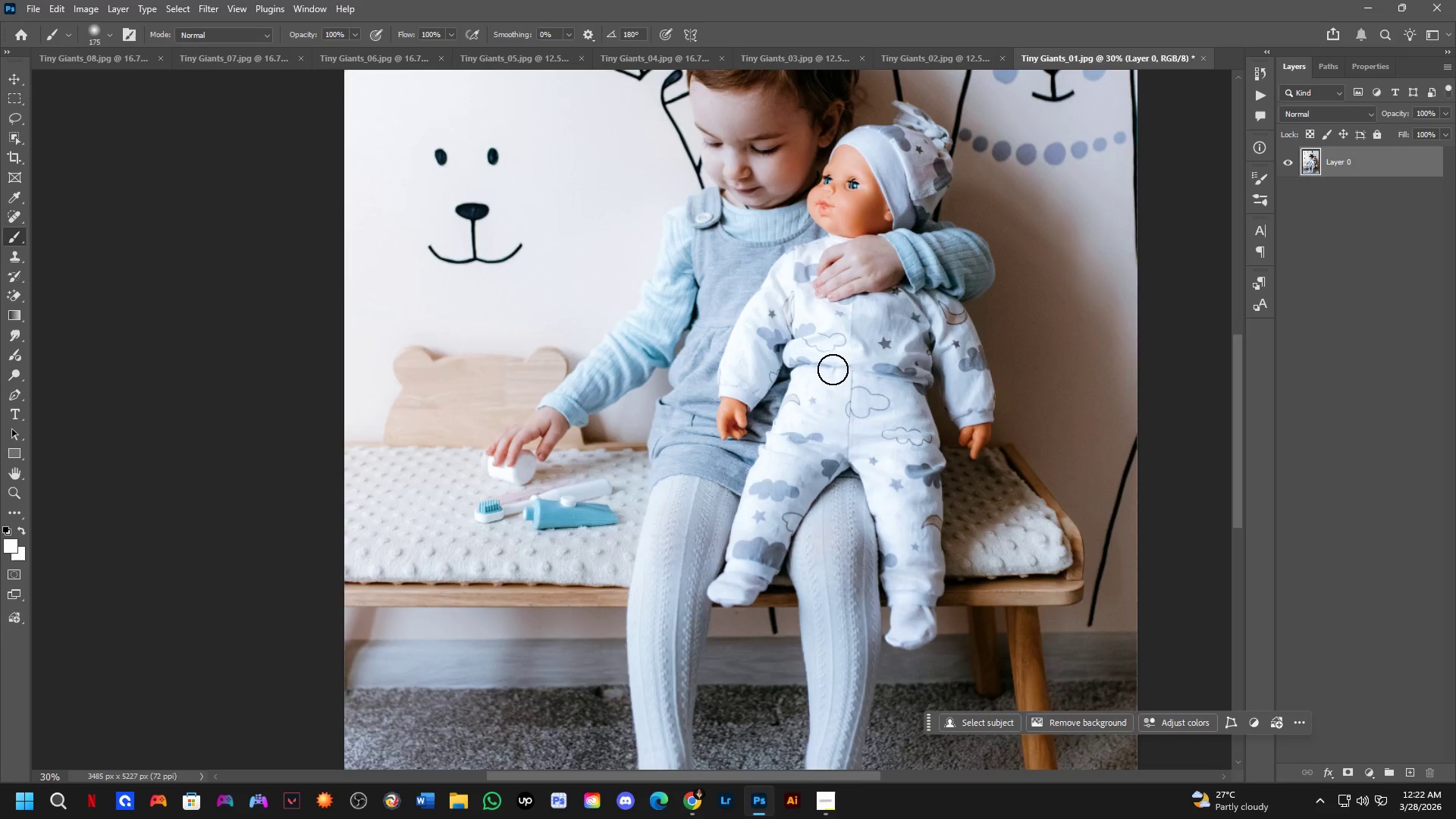 
scroll: coordinate [820, 414], scroll_direction: up, amount: 4.0
 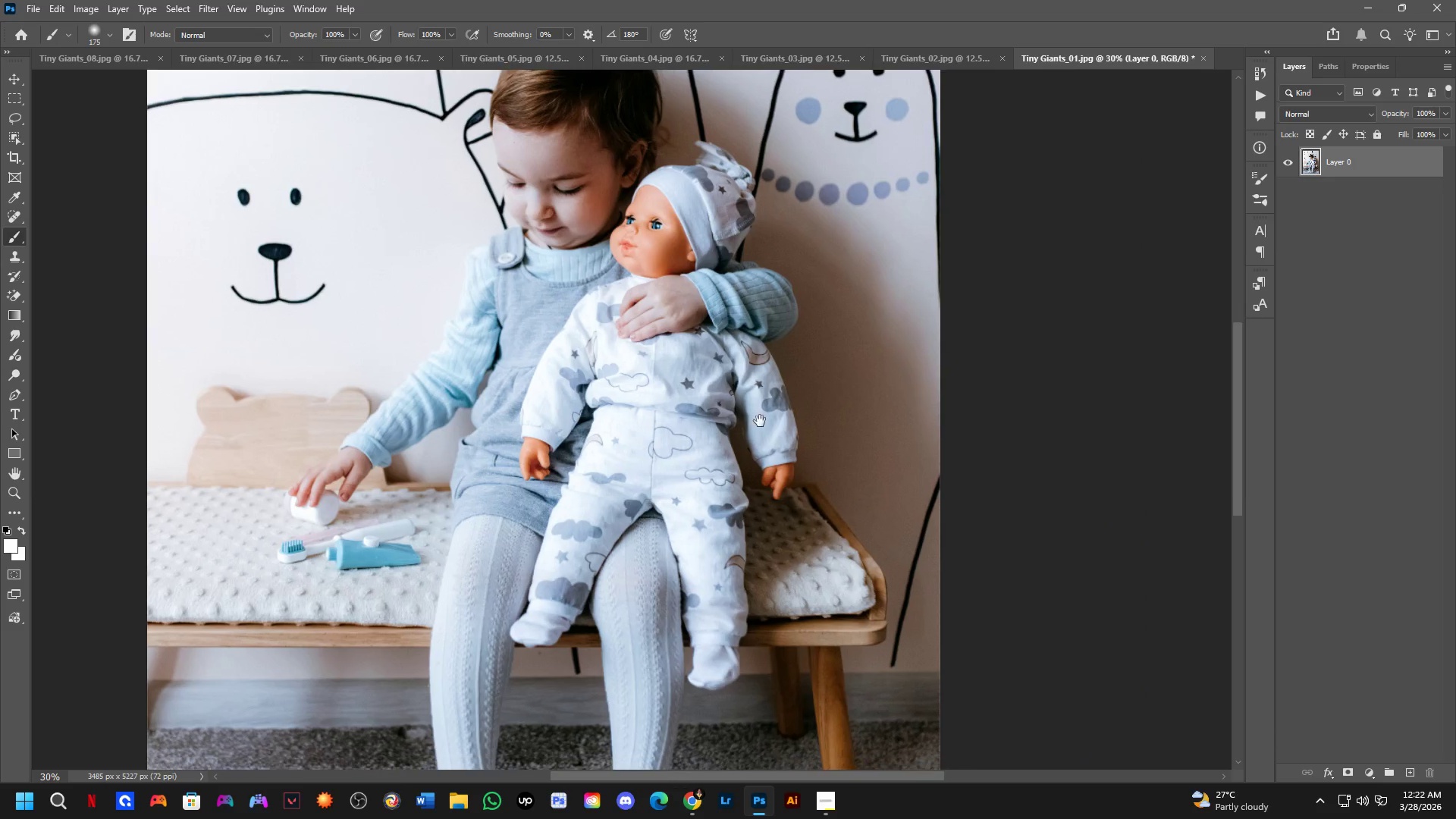 
hold_key(key=Space, duration=0.58)
 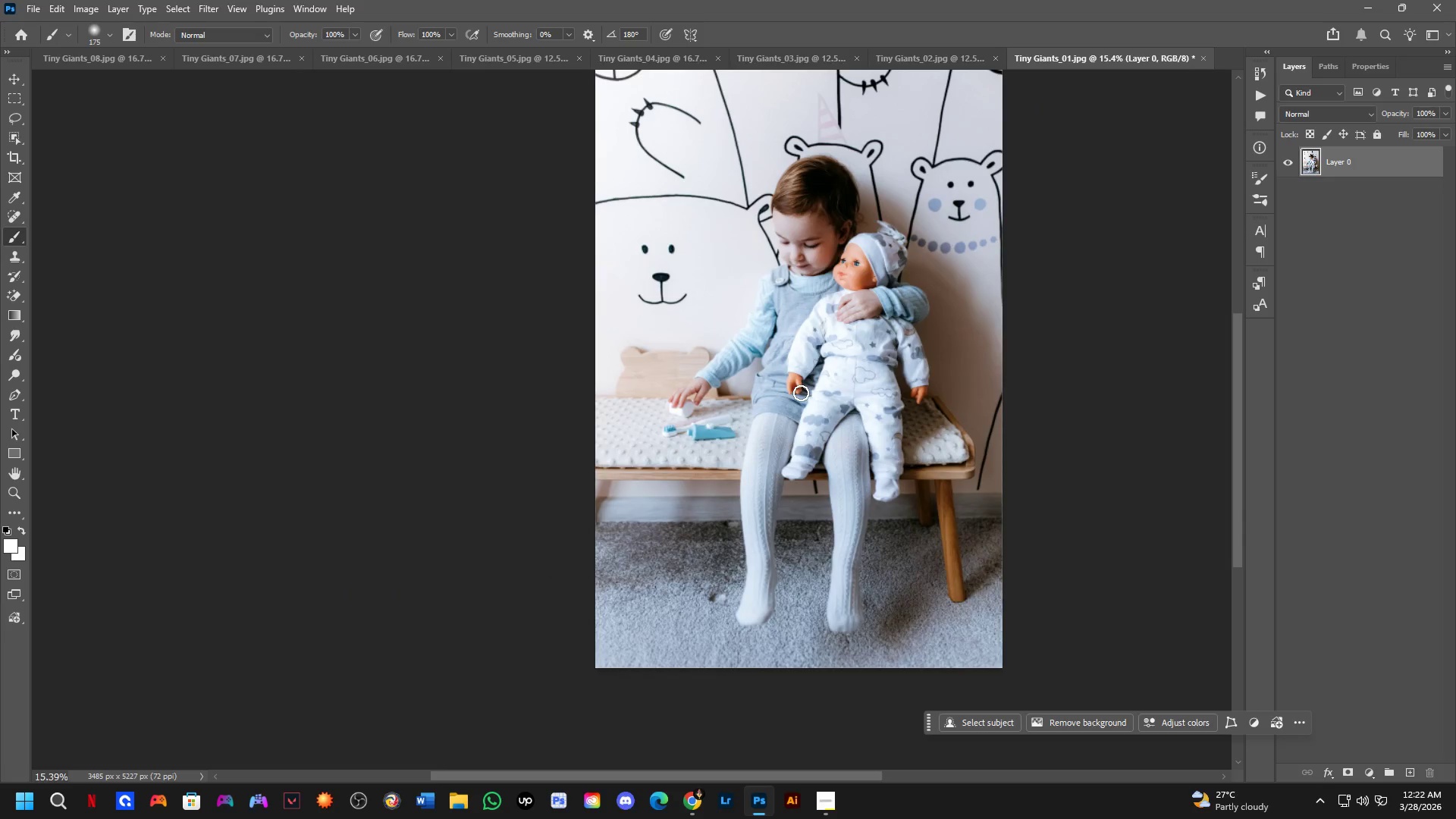 
left_click_drag(start_coordinate=[786, 407], to_coordinate=[826, 384])
 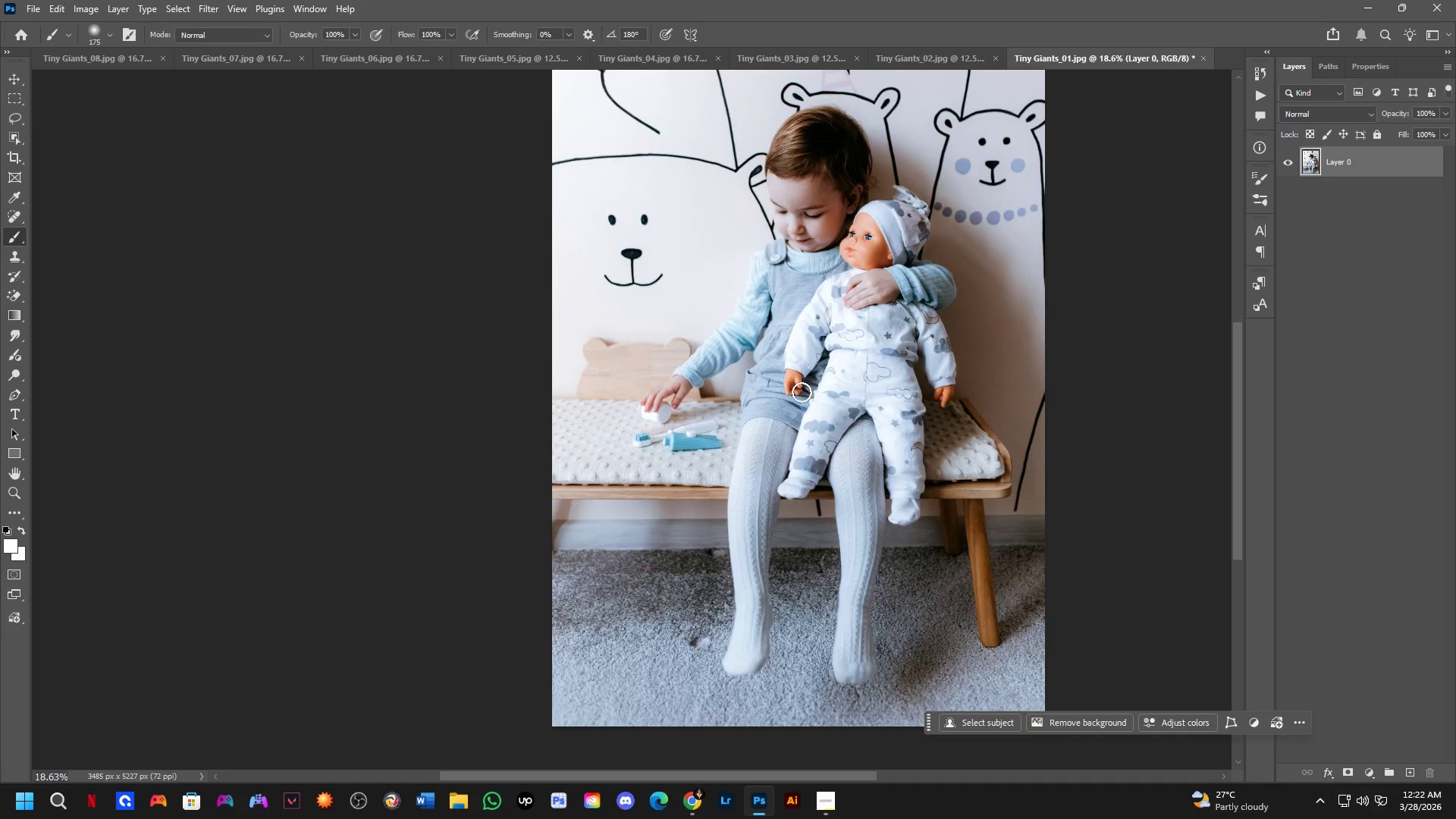 
scroll: coordinate [789, 385], scroll_direction: down, amount: 5.0
 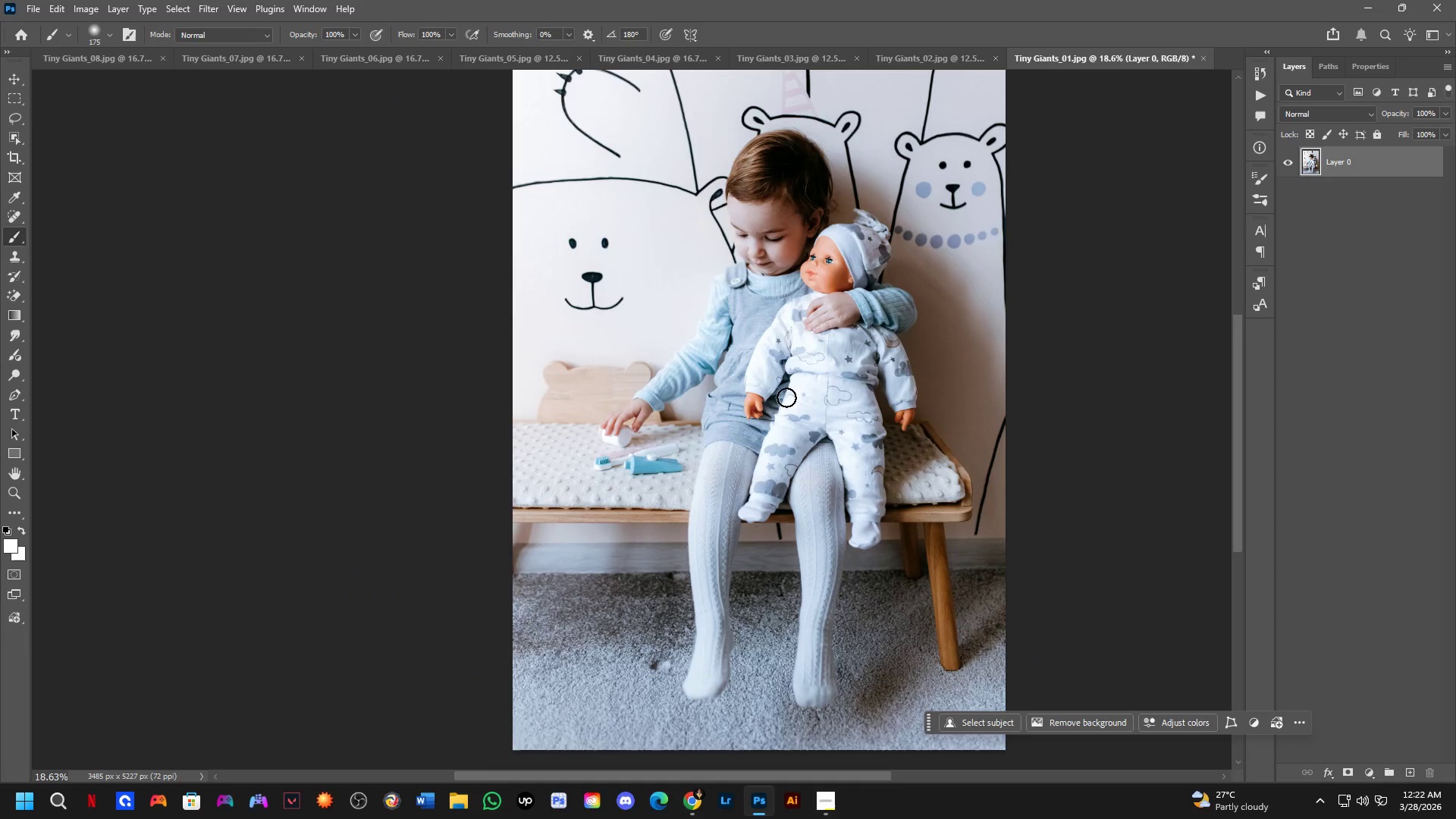 
hold_key(key=Space, duration=0.55)
 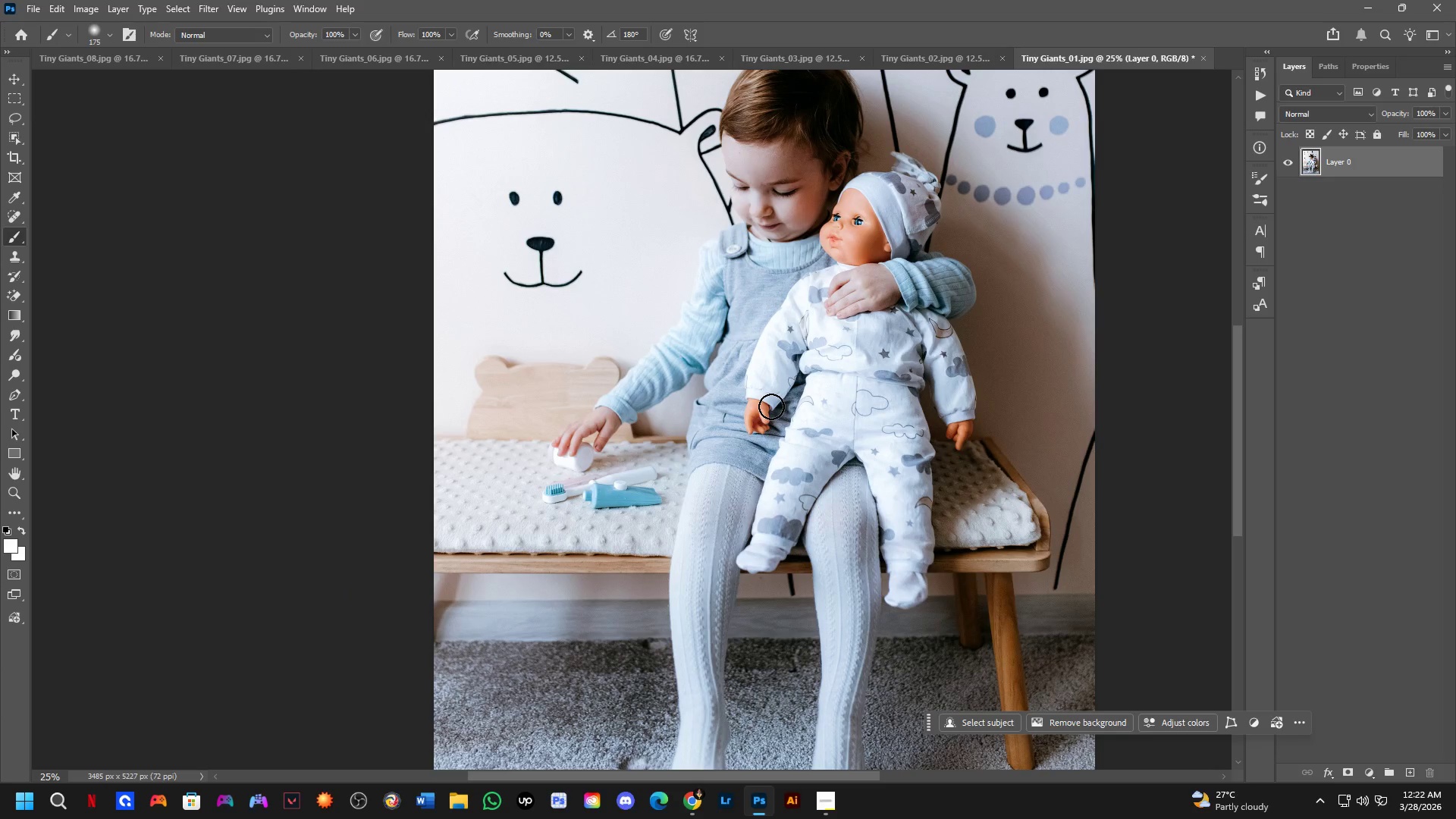 
left_click_drag(start_coordinate=[816, 383], to_coordinate=[784, 410])
 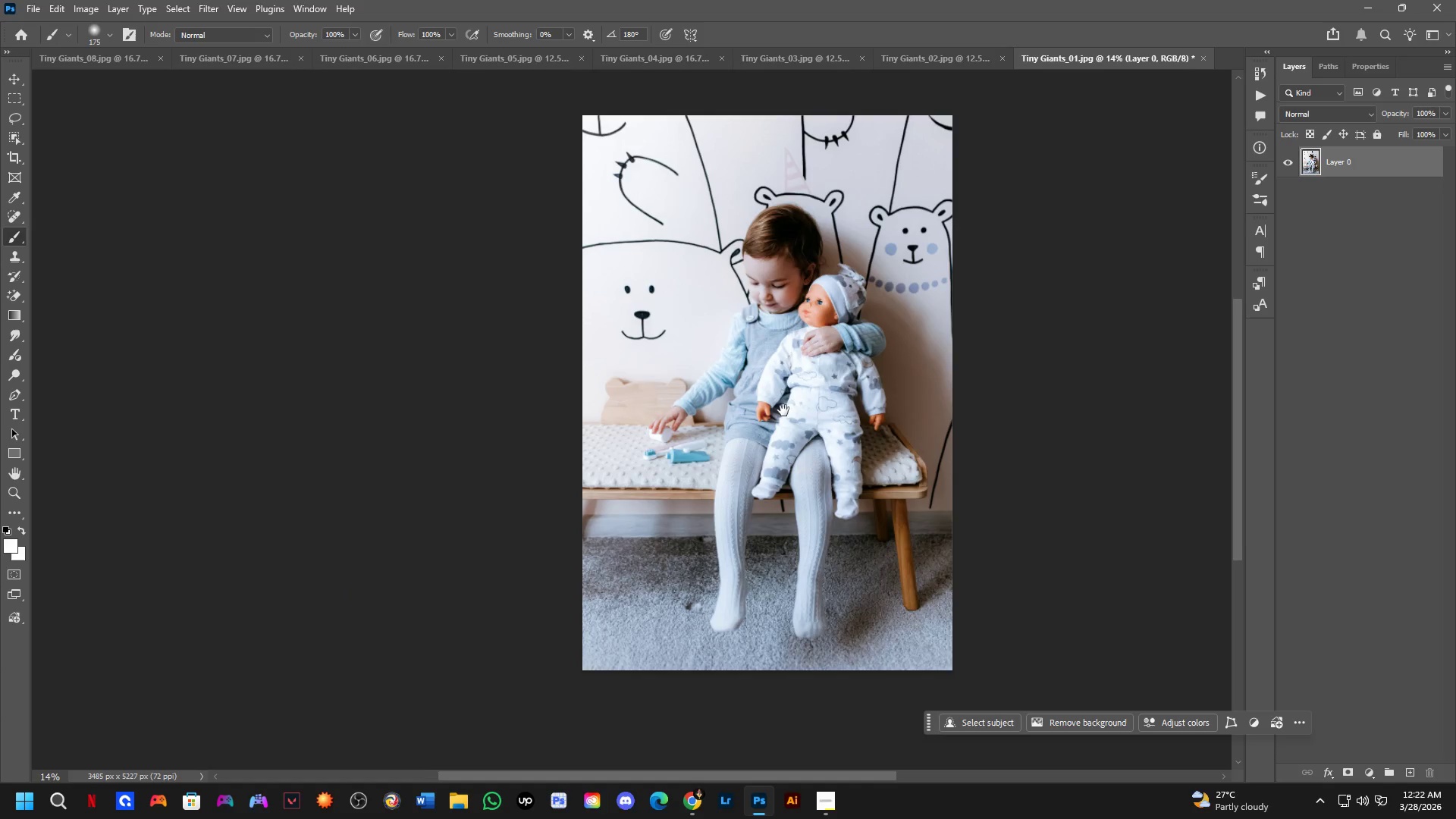 
scroll: coordinate [801, 393], scroll_direction: down, amount: 3.0
 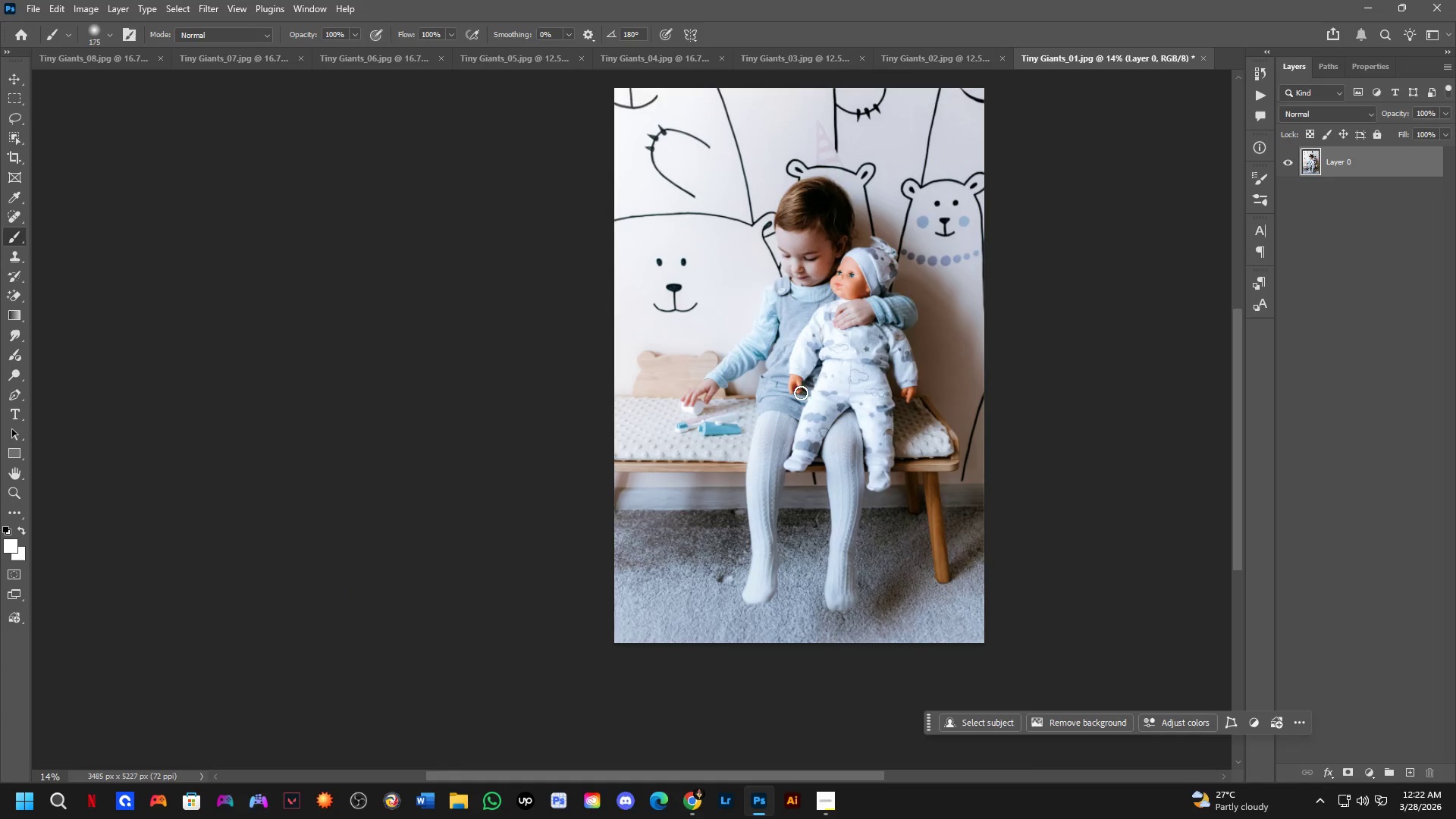 
key(Shift+ShiftLeft)
 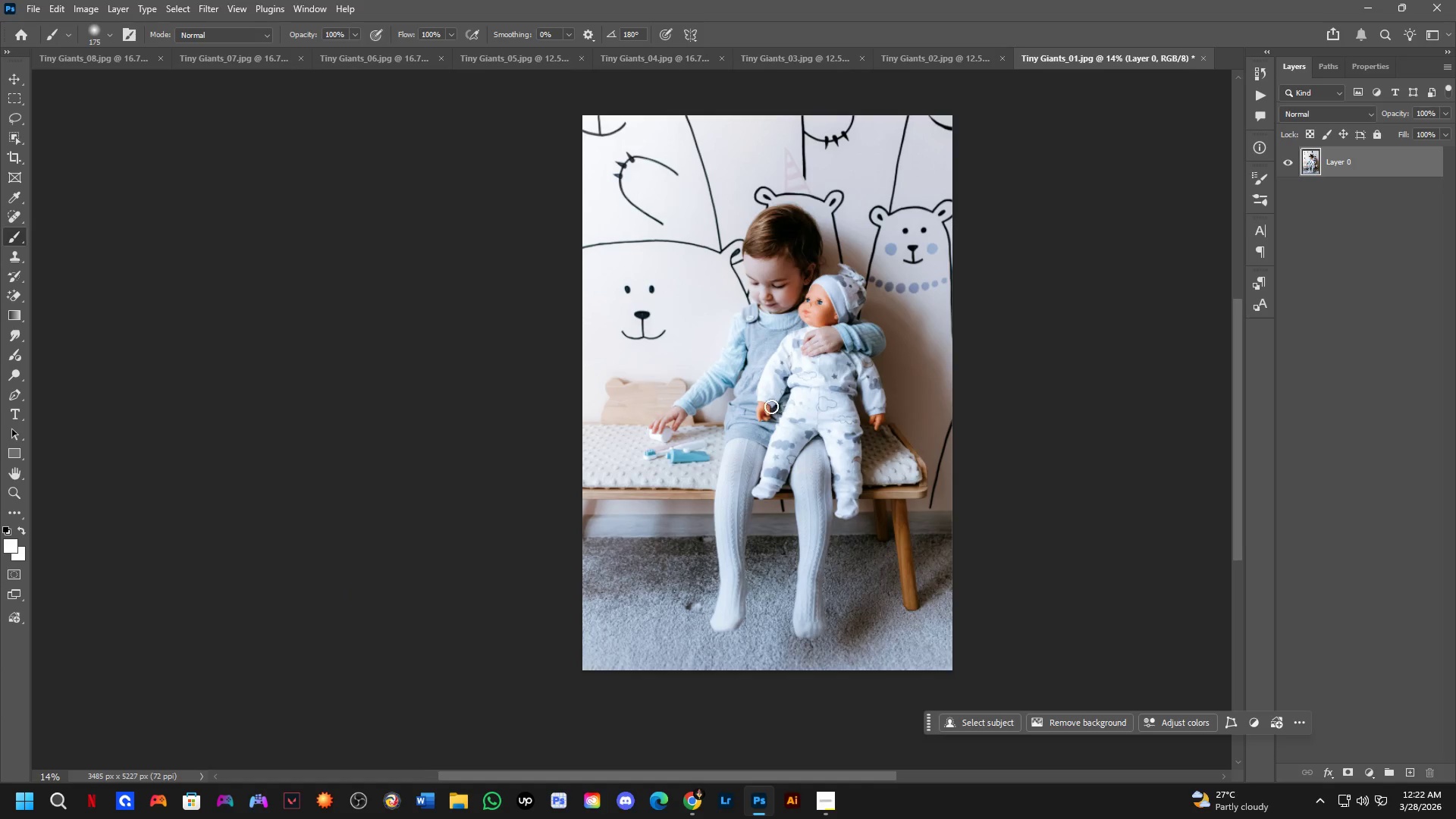 
hold_key(key=Space, duration=0.52)
 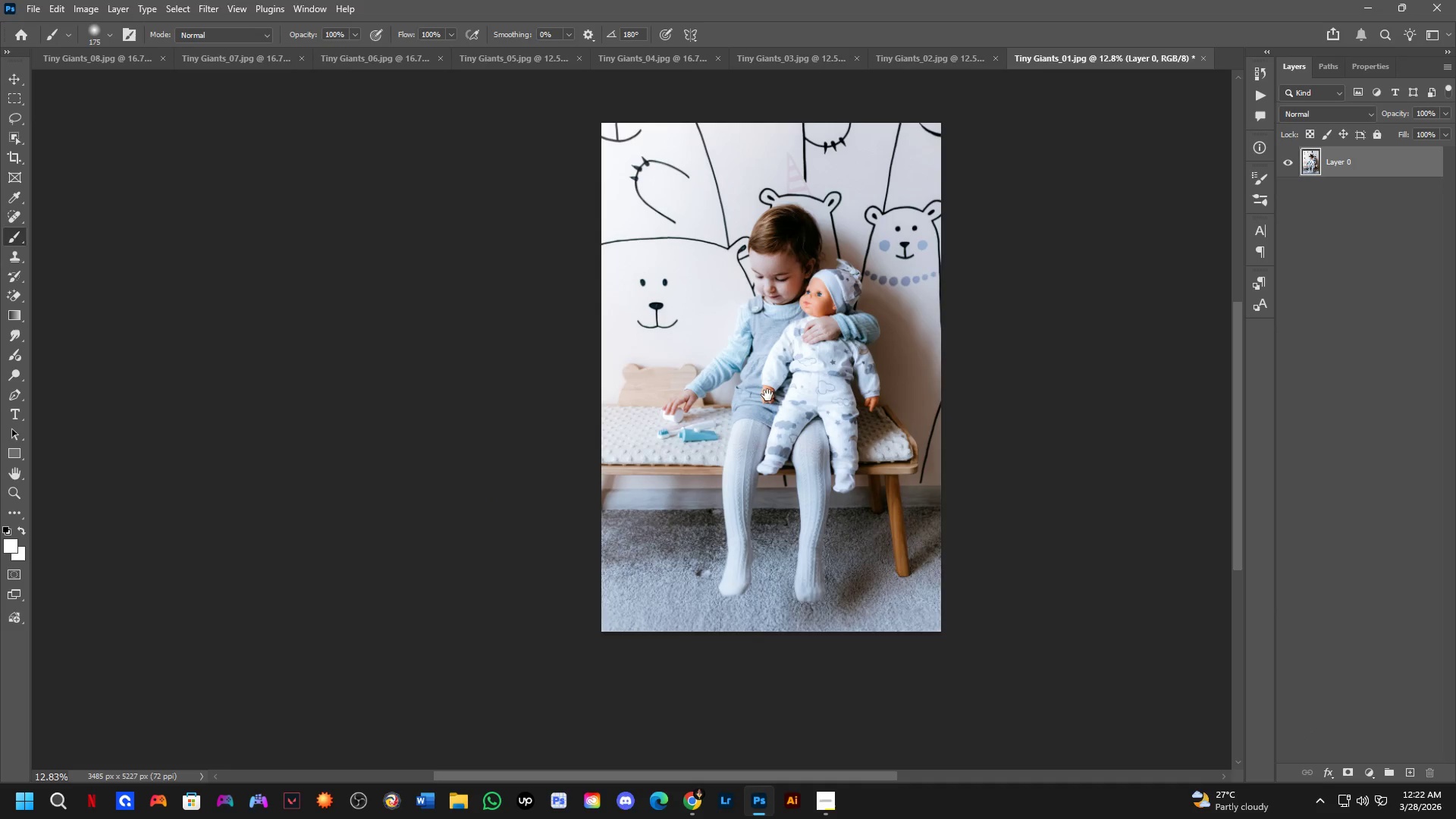 
left_click_drag(start_coordinate=[762, 410], to_coordinate=[769, 393])
 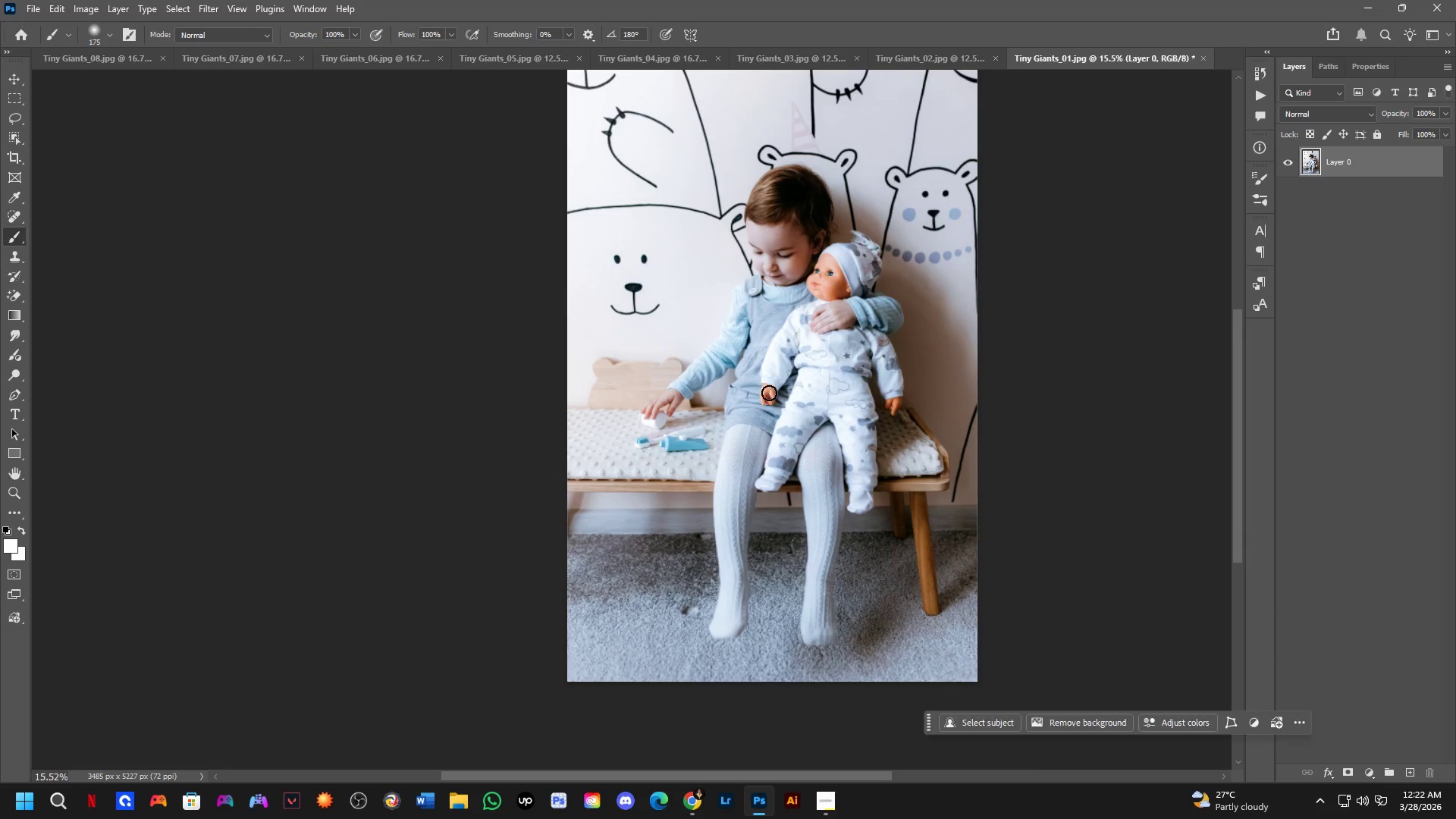 
scroll: coordinate [765, 406], scroll_direction: down, amount: 3.0
 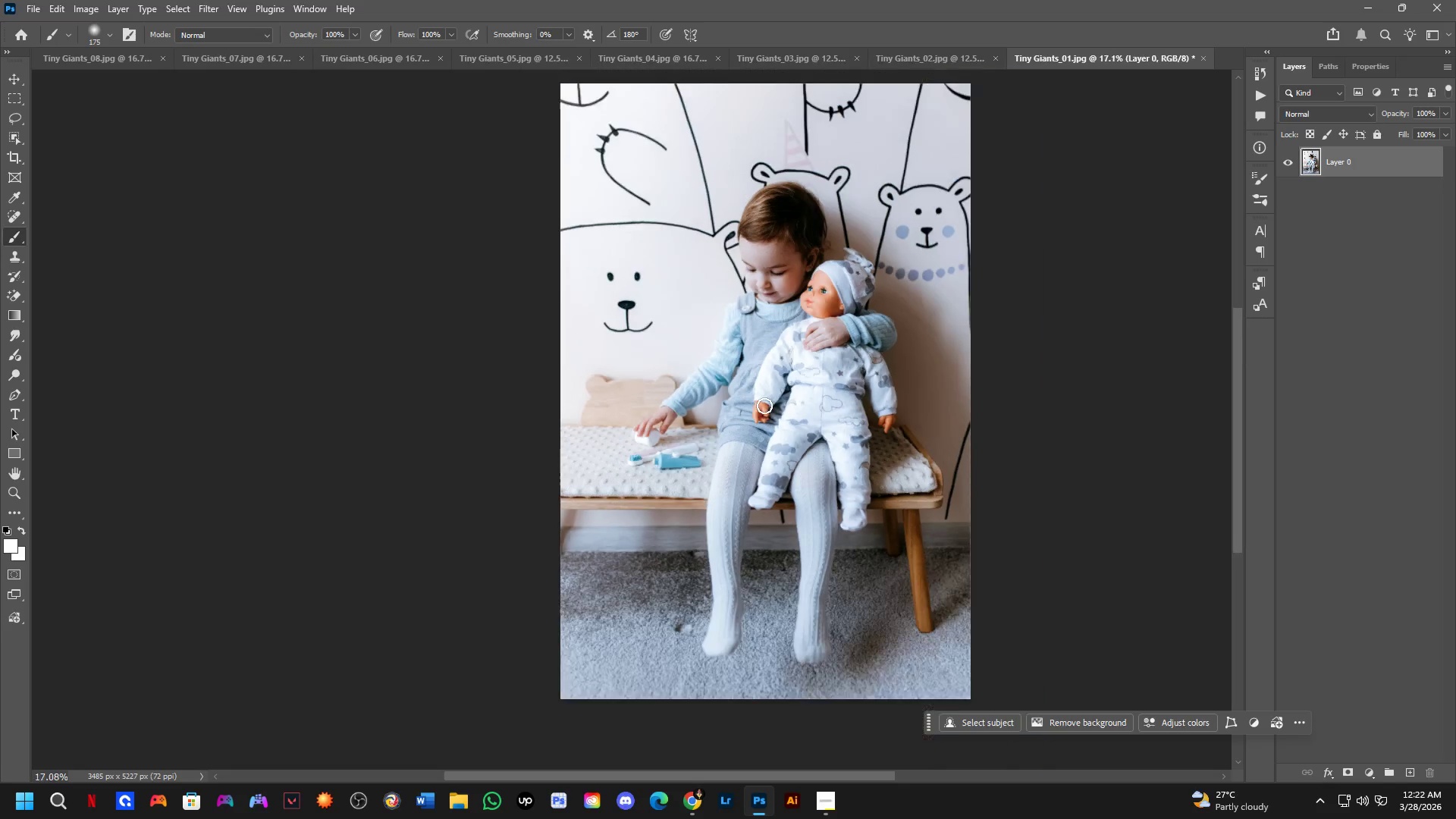 
hold_key(key=Space, duration=1.19)
 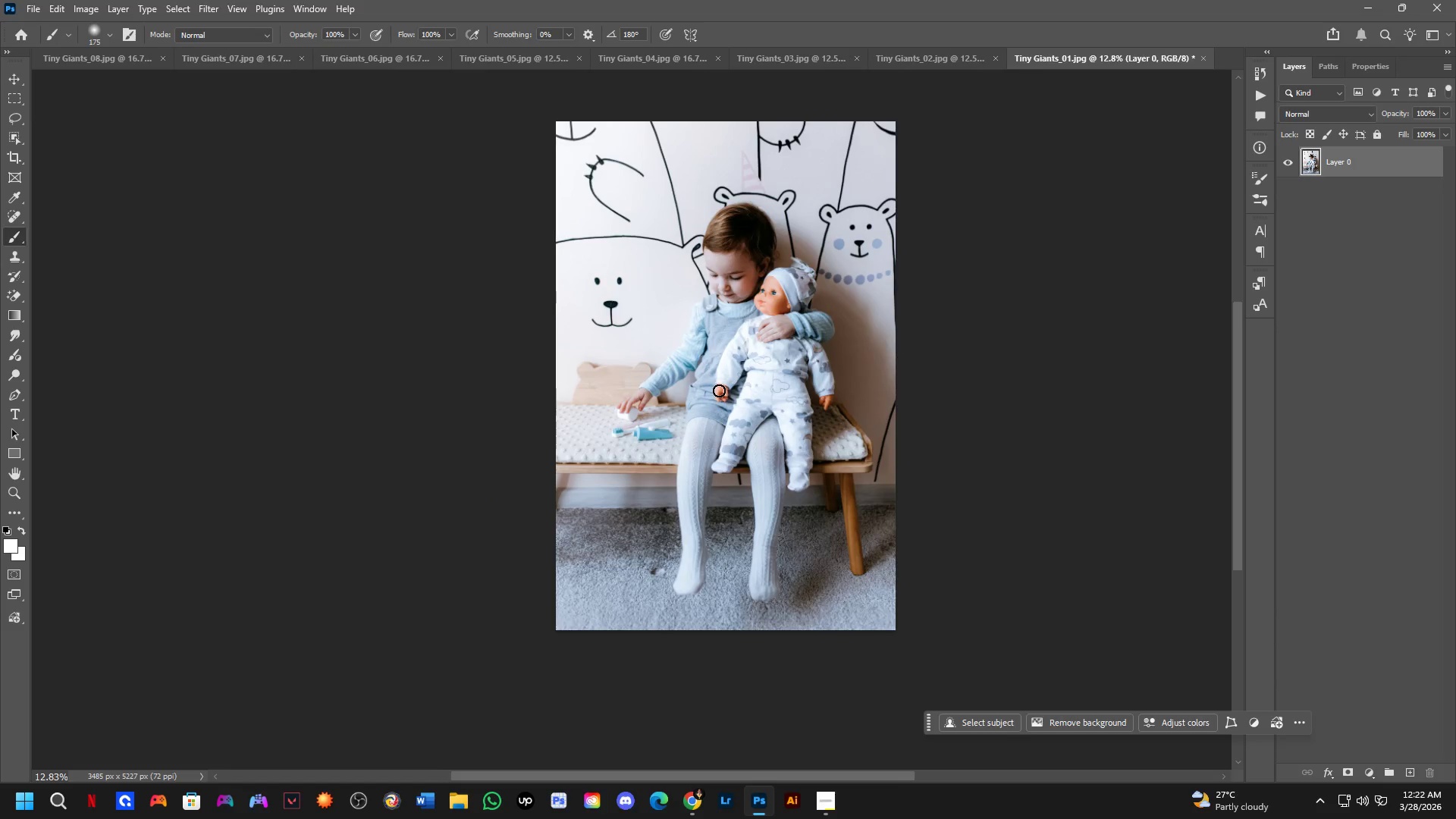 
left_click_drag(start_coordinate=[768, 394], to_coordinate=[723, 392])
 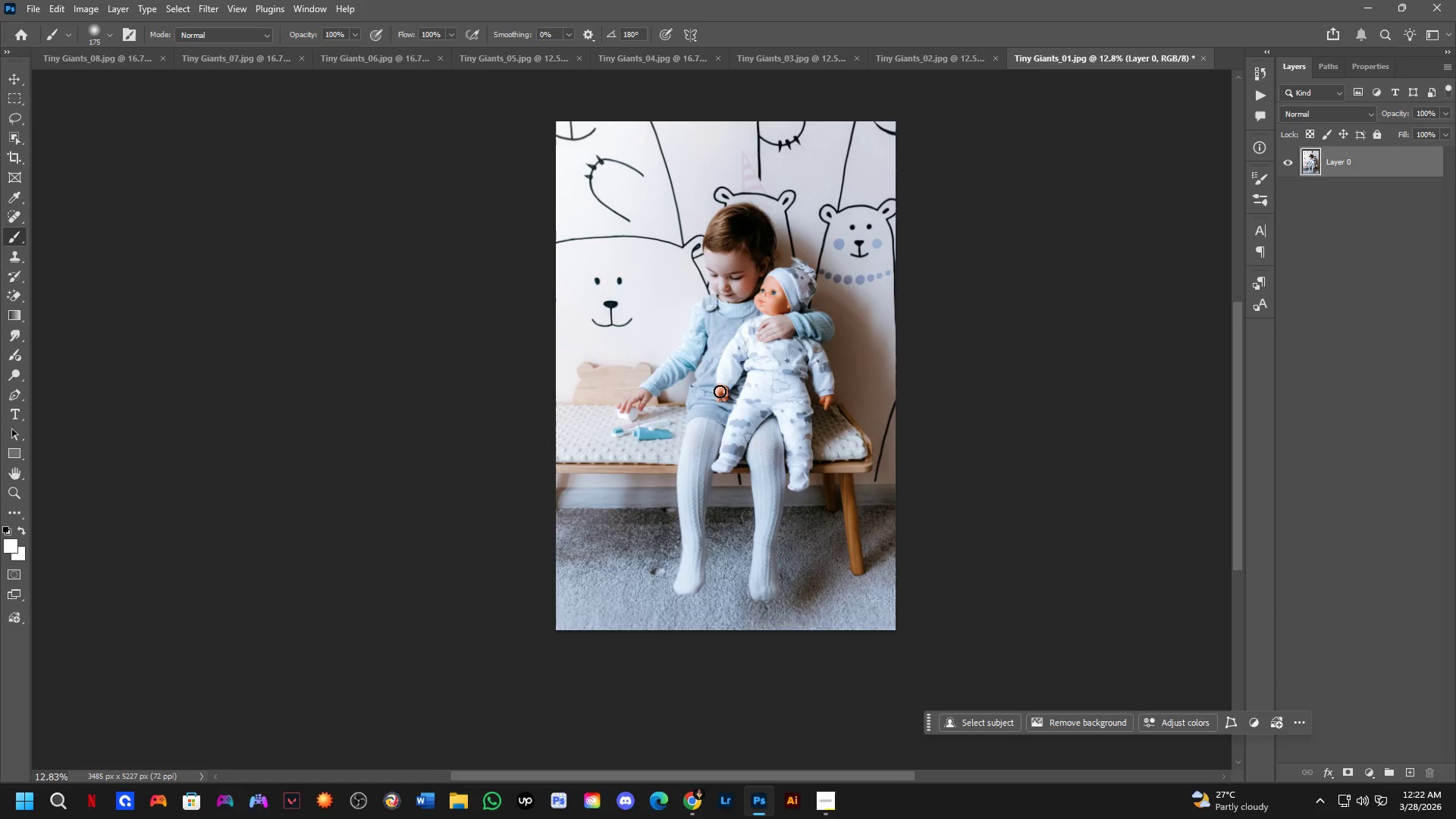 
scroll: coordinate [768, 394], scroll_direction: down, amount: 2.0
 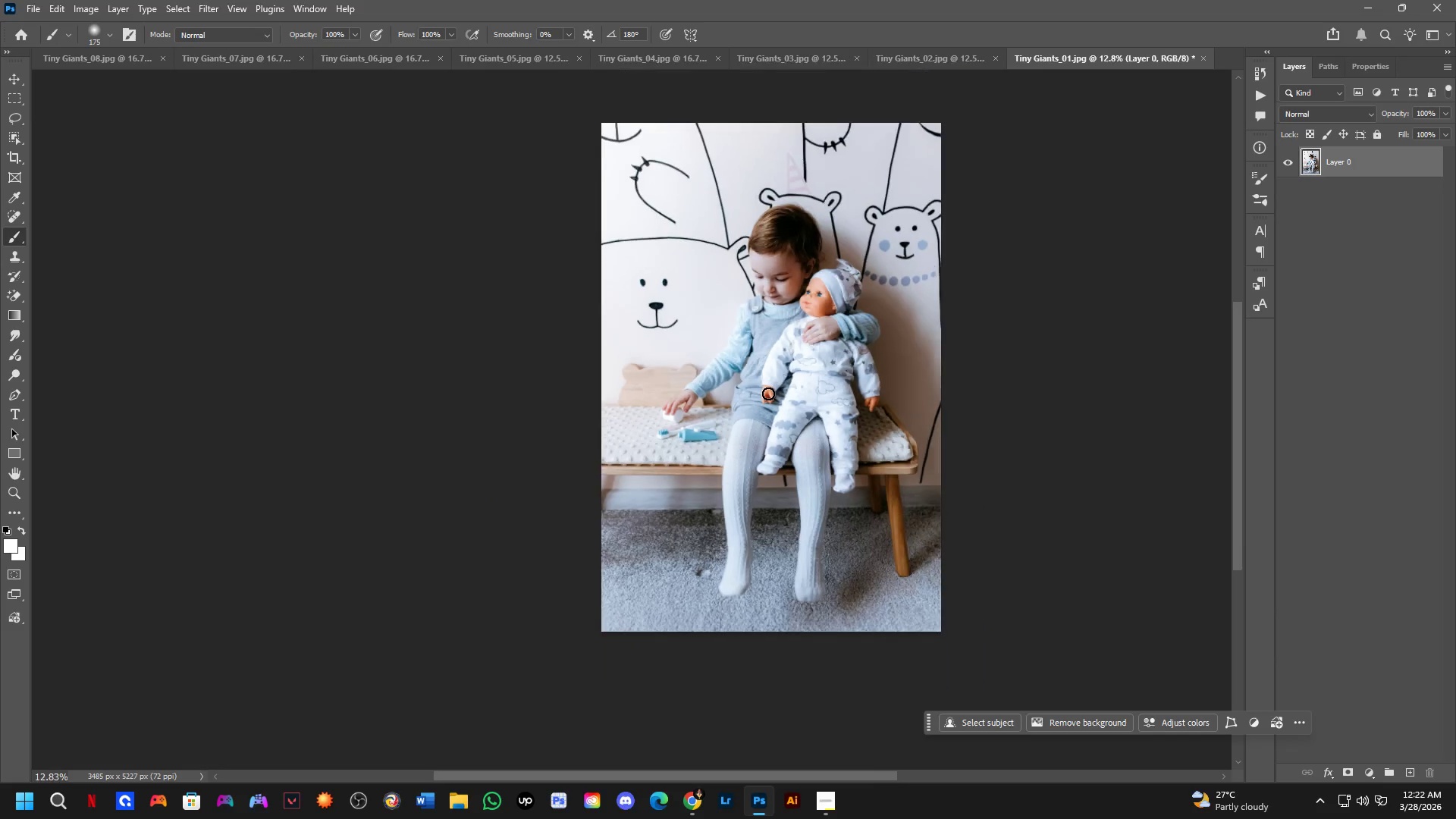 
hold_key(key=Space, duration=0.58)
 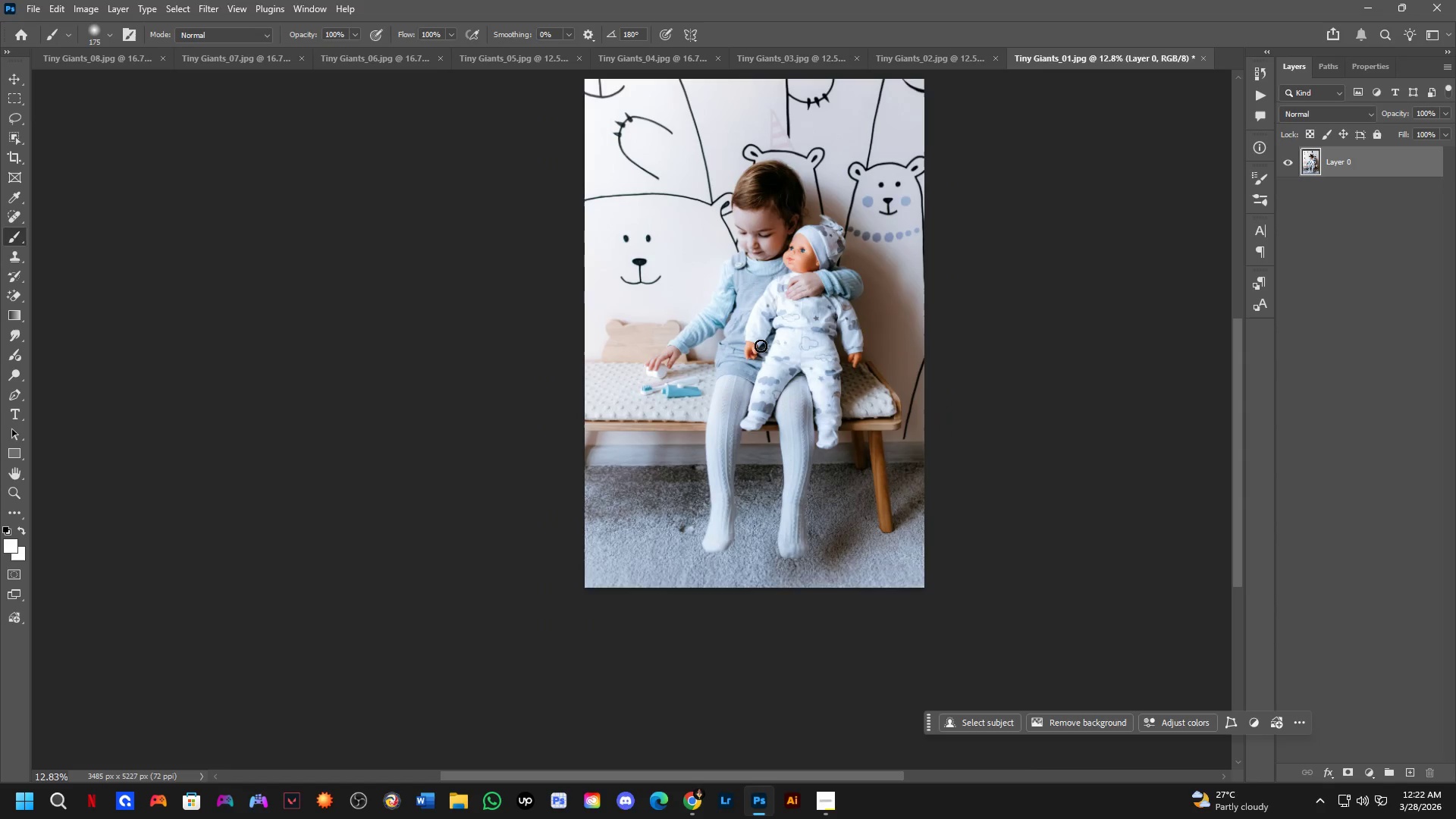 
left_click_drag(start_coordinate=[733, 388], to_coordinate=[755, 346])
 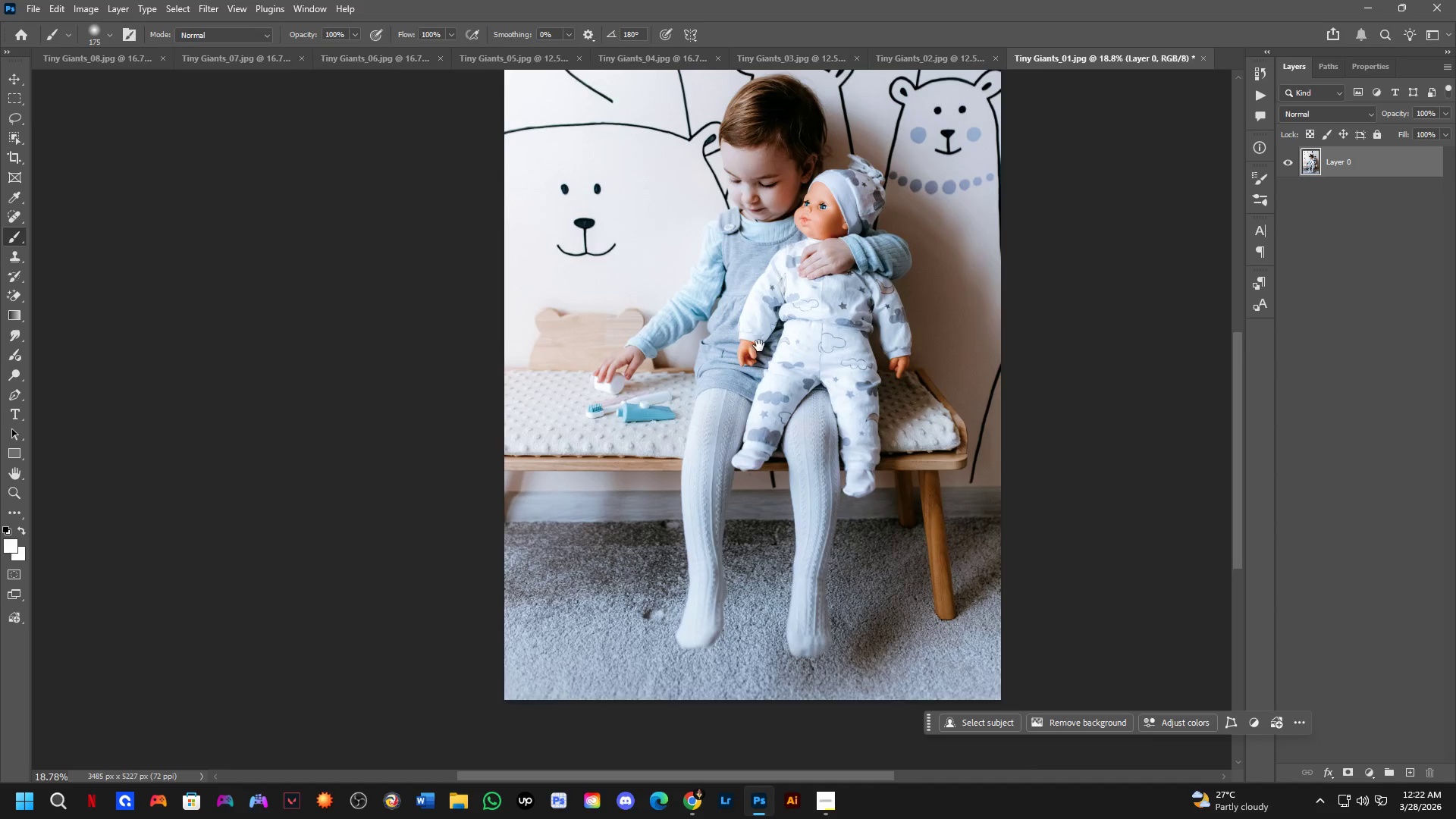 
scroll: coordinate [718, 390], scroll_direction: up, amount: 4.0
 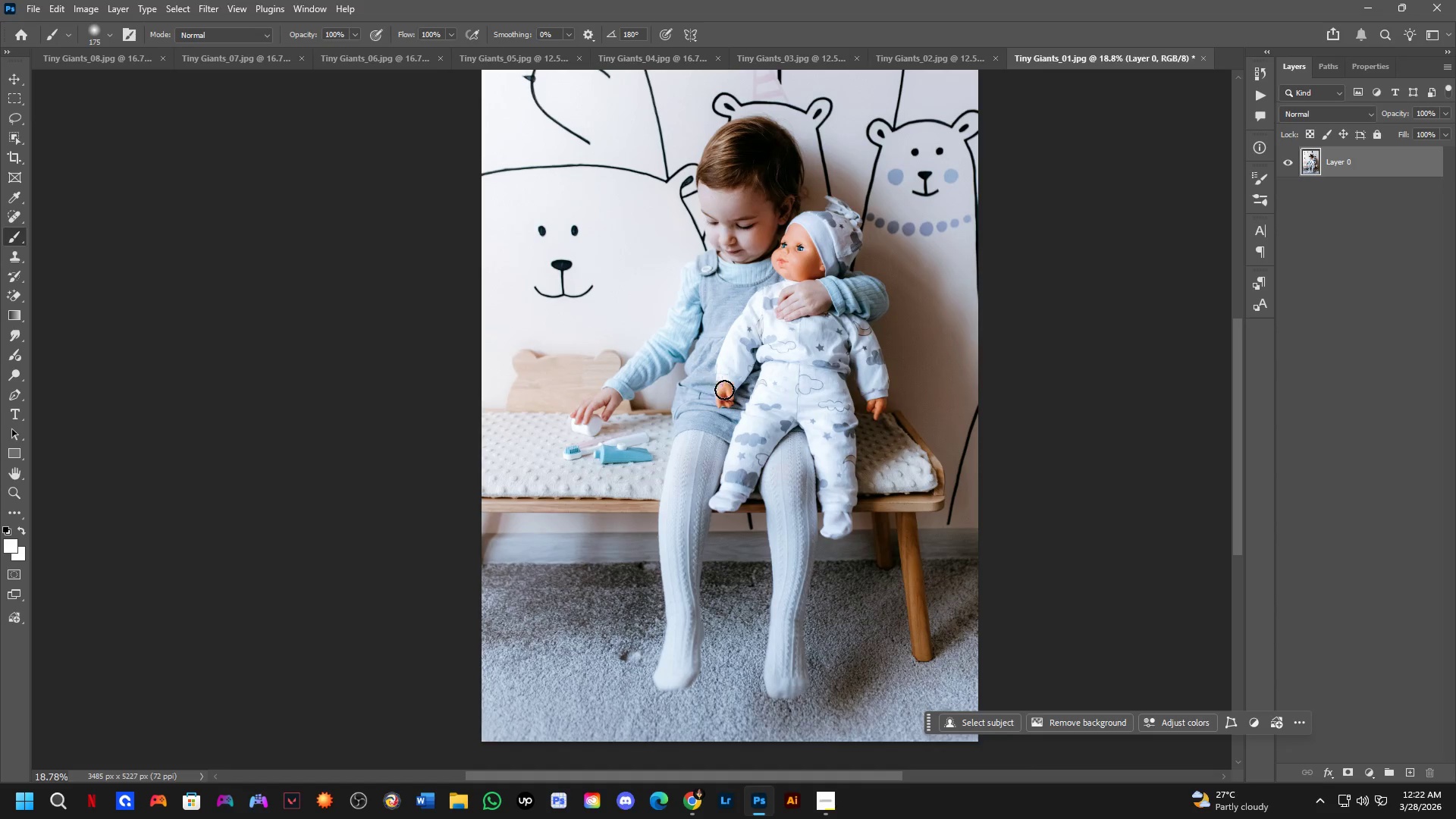 
hold_key(key=Space, duration=1.48)
 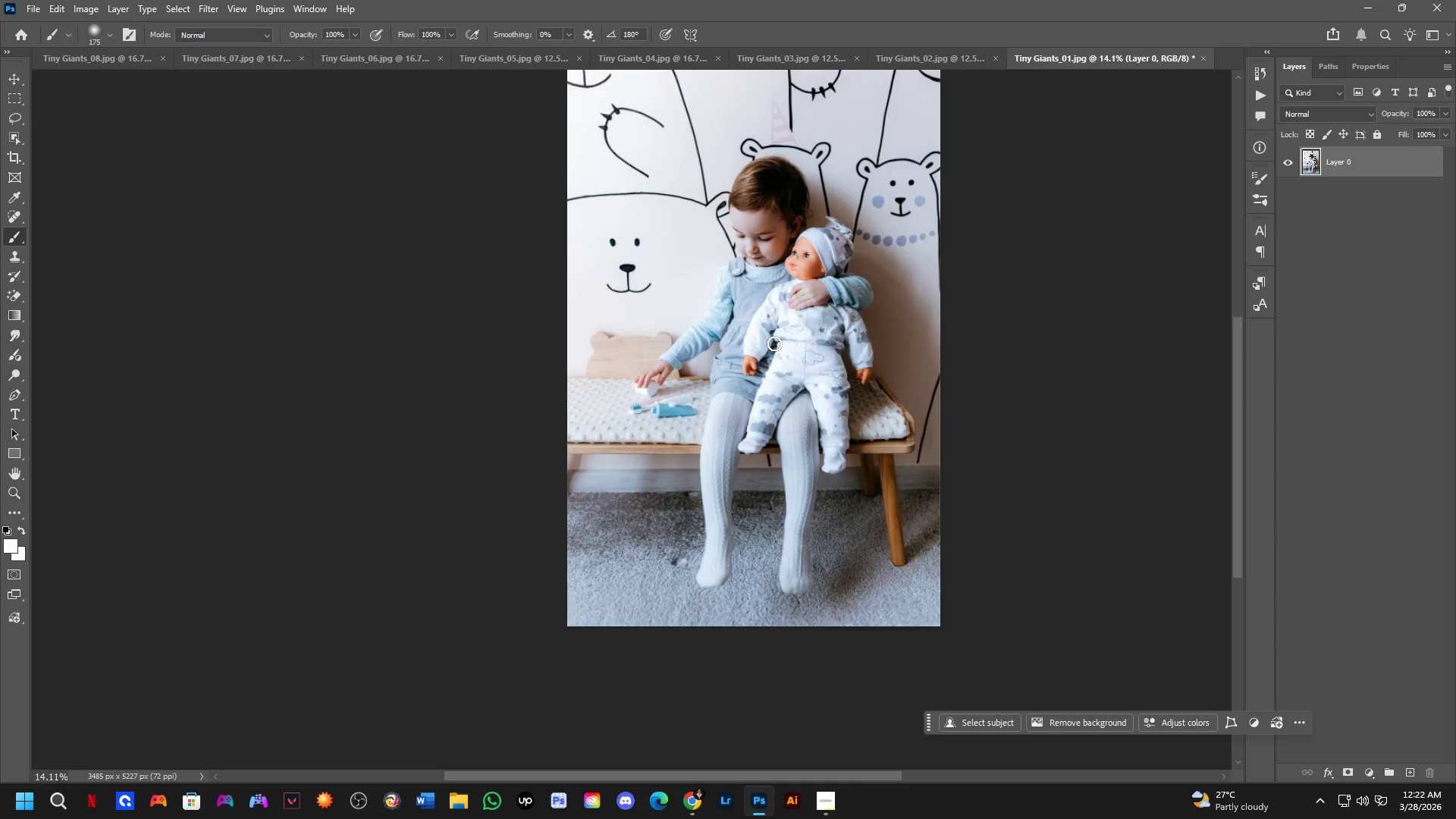 
left_click_drag(start_coordinate=[773, 336], to_coordinate=[777, 346])
 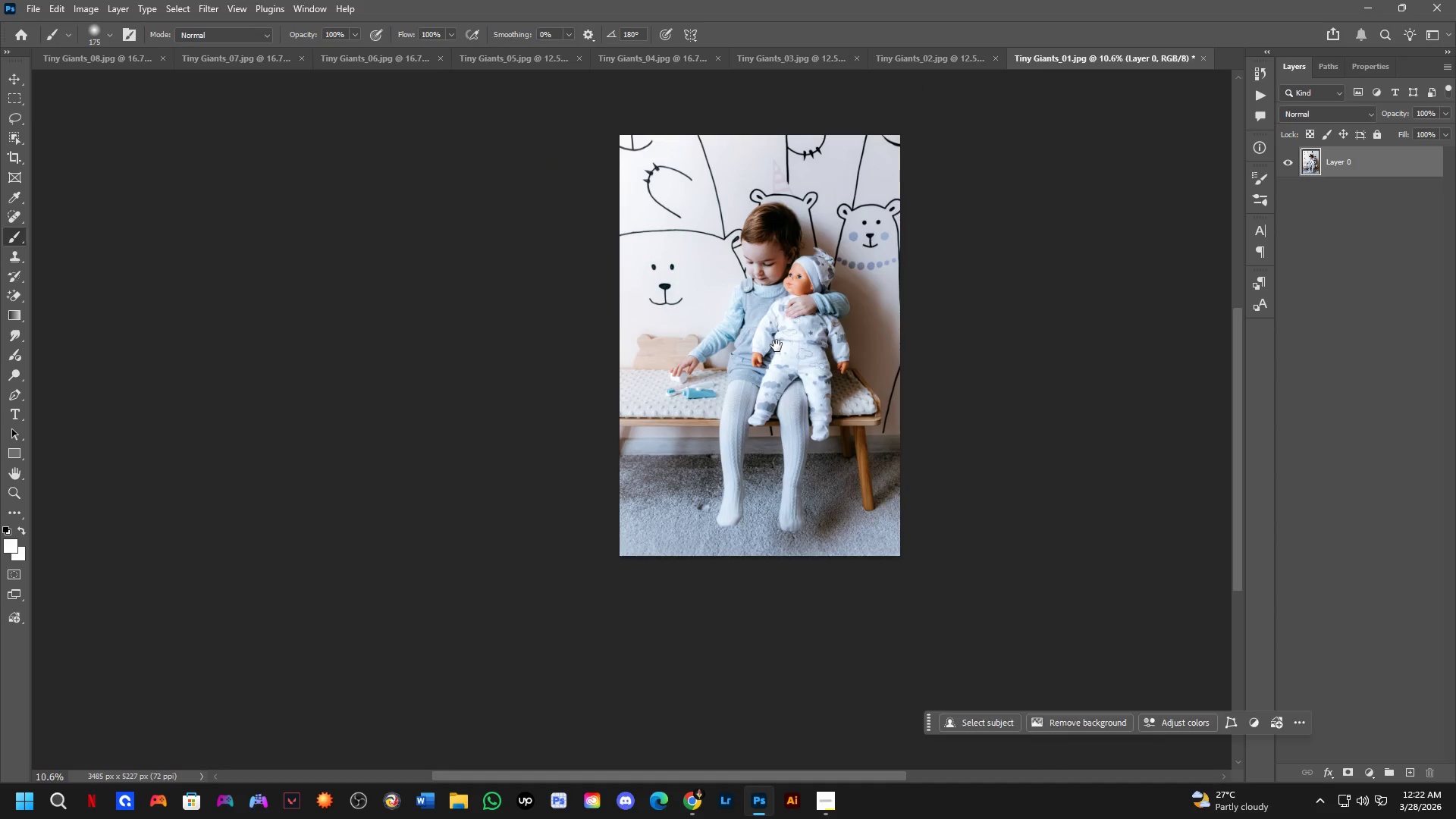 
scroll: coordinate [761, 347], scroll_direction: down, amount: 6.0
 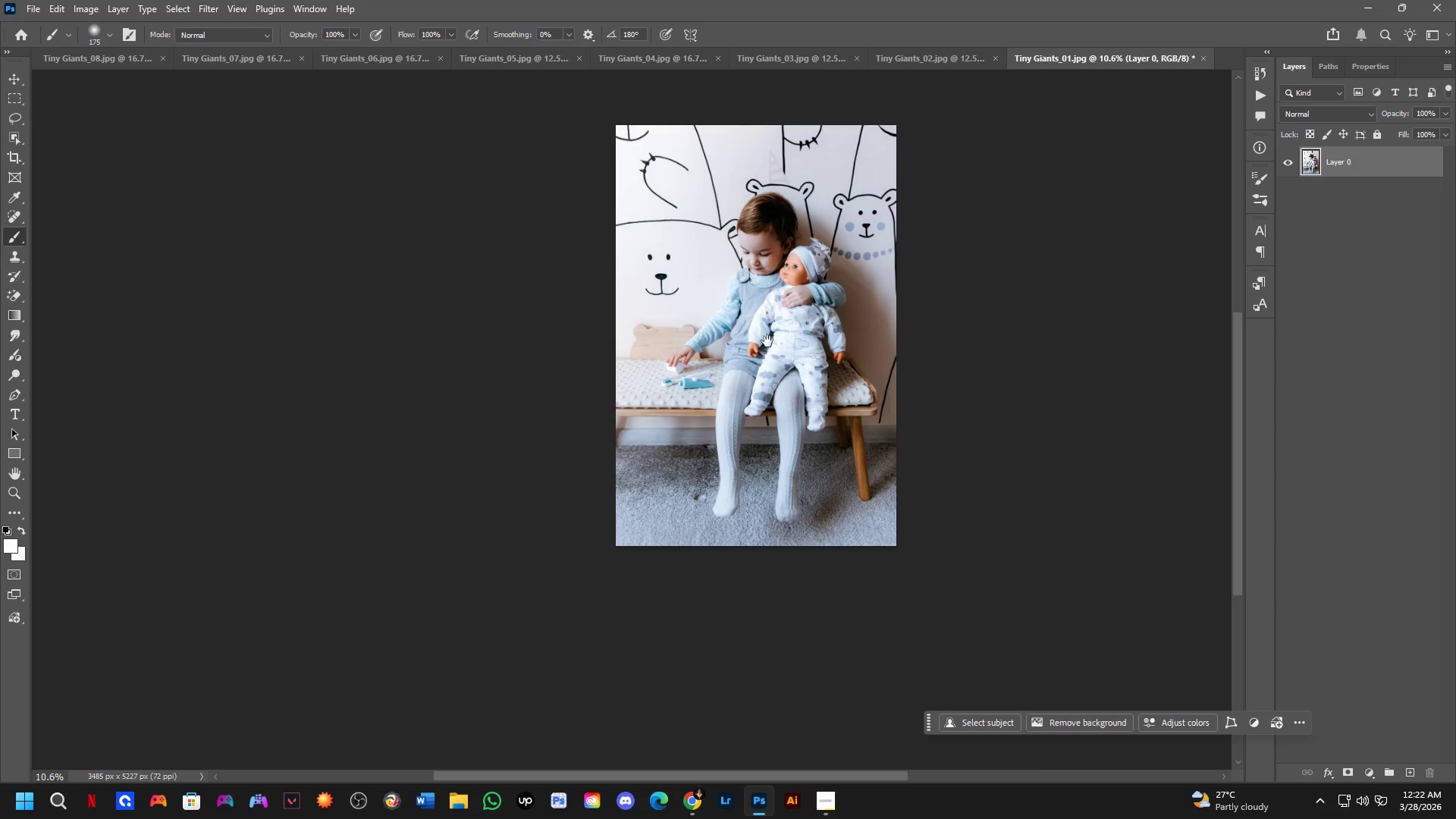 
hold_key(key=Space, duration=1.27)
 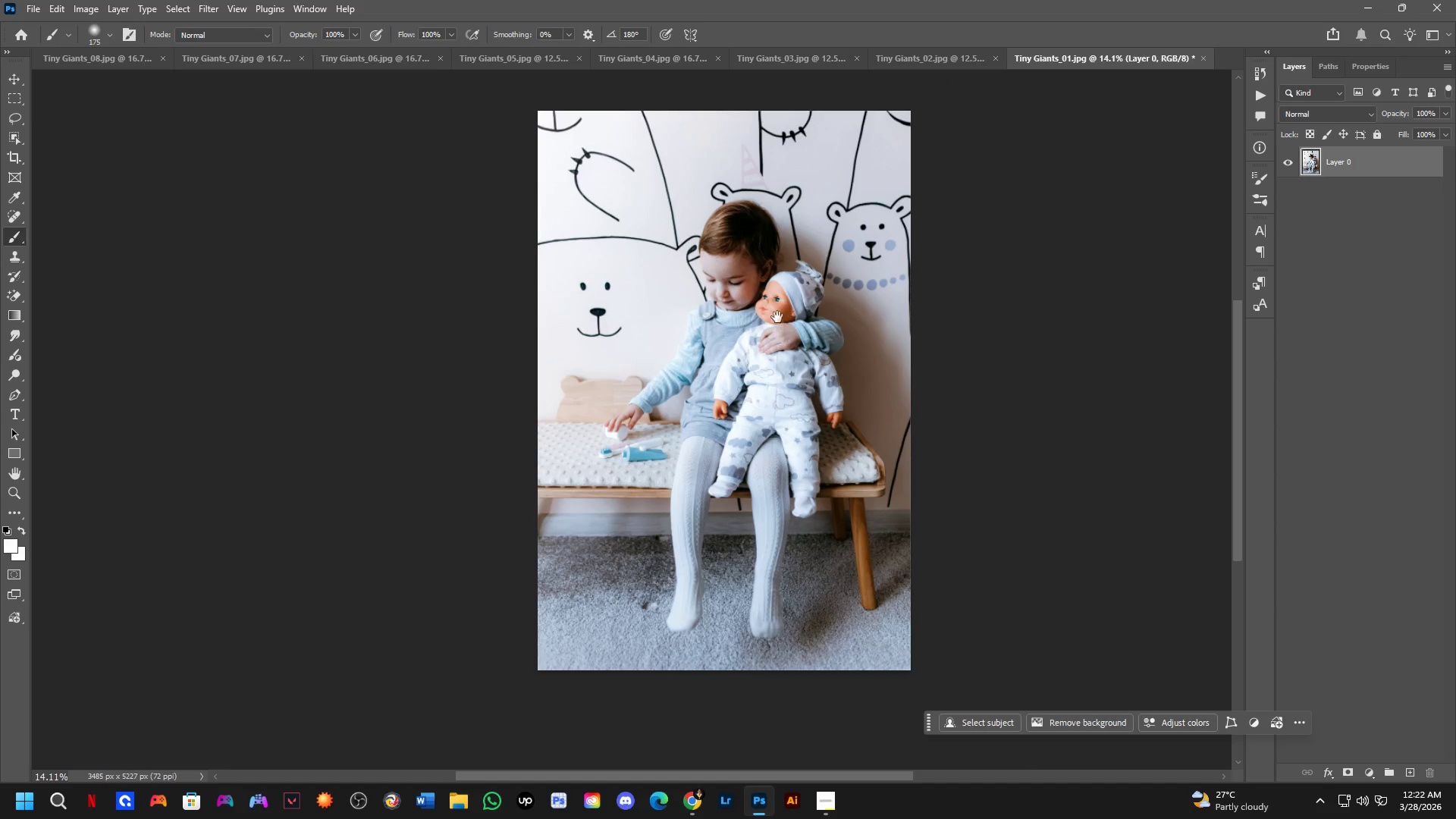 
left_click_drag(start_coordinate=[775, 323], to_coordinate=[745, 373])
 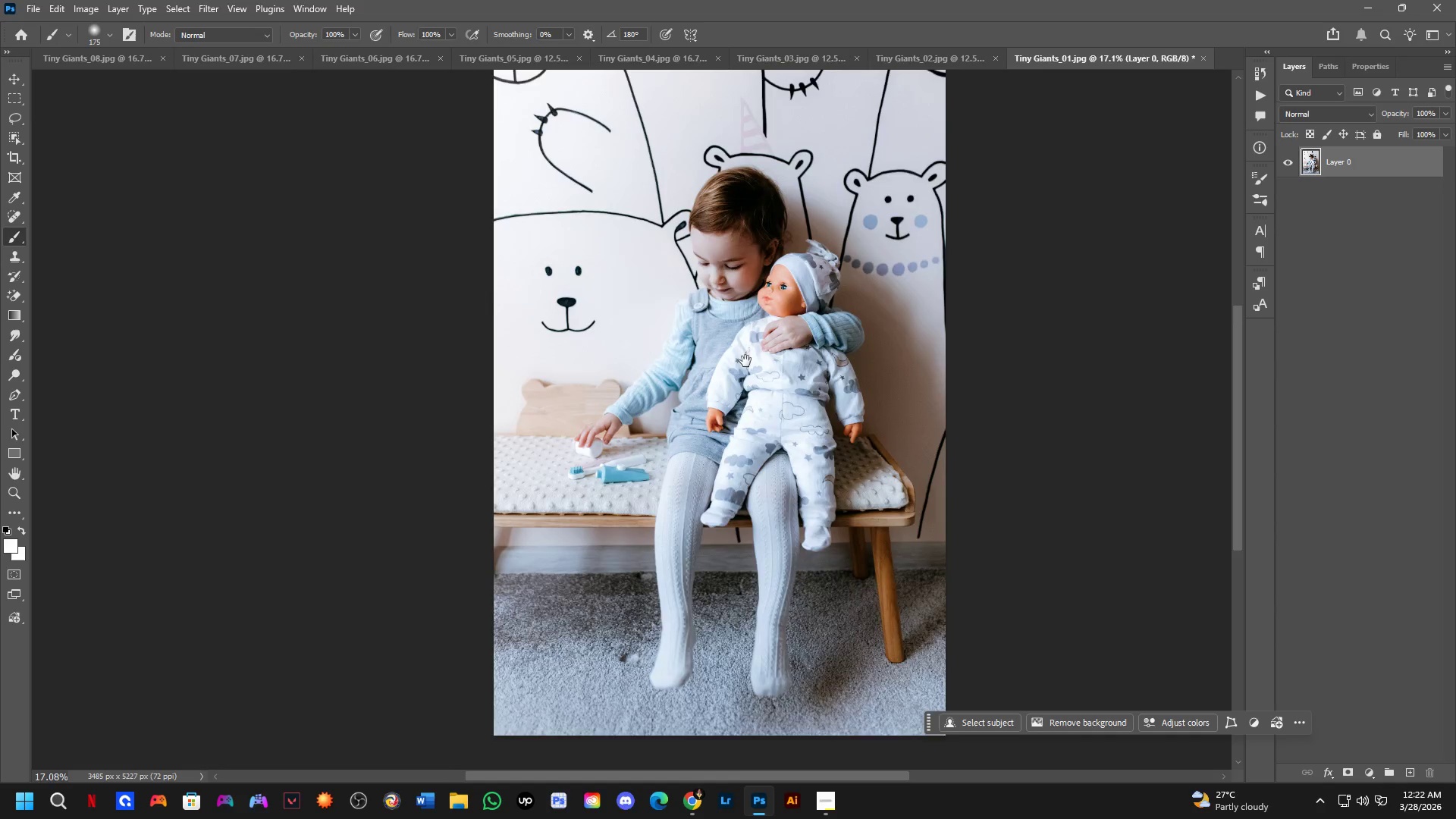 
scroll: coordinate [774, 344], scroll_direction: up, amount: 5.0
 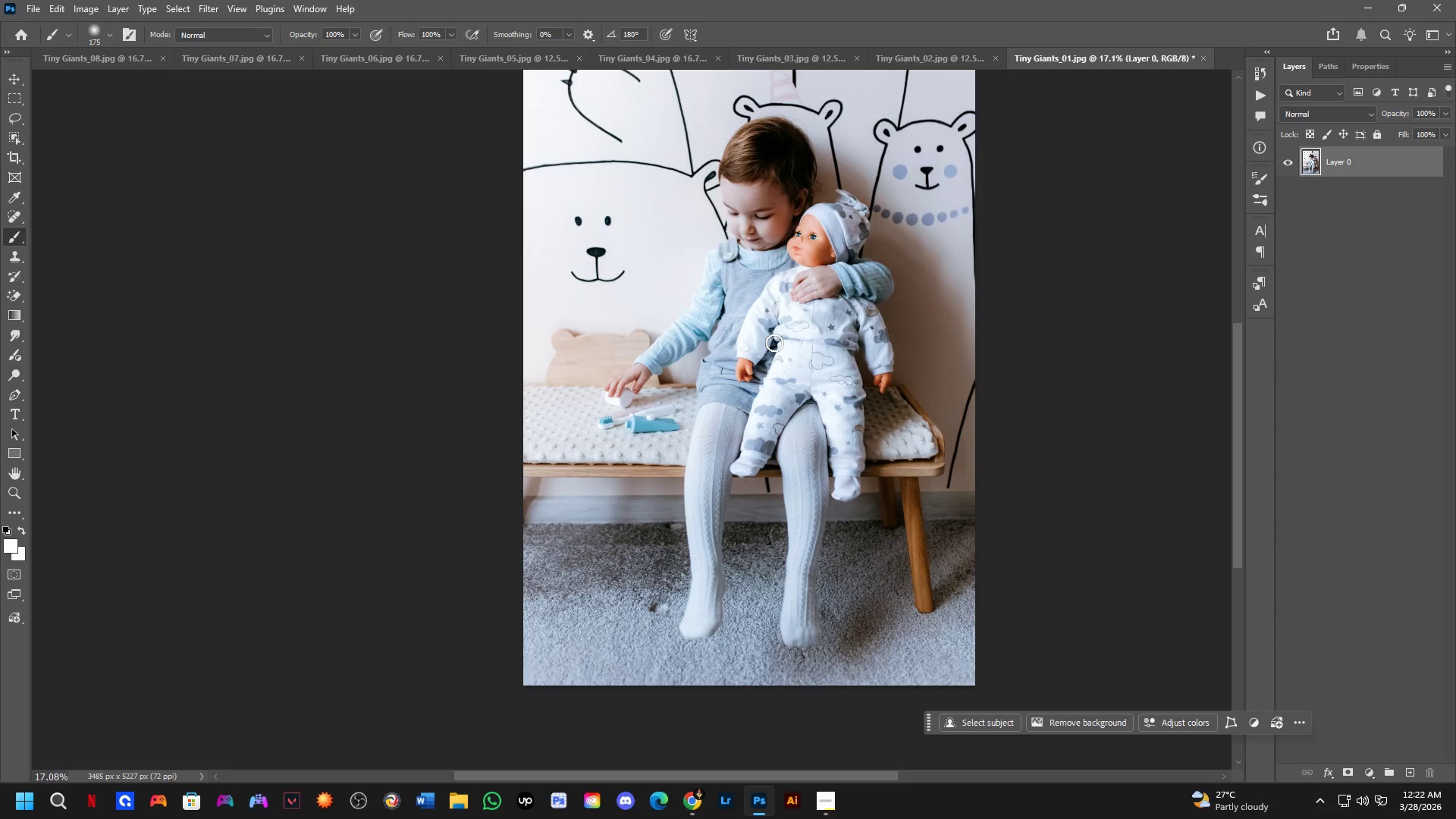 
hold_key(key=Space, duration=0.56)
 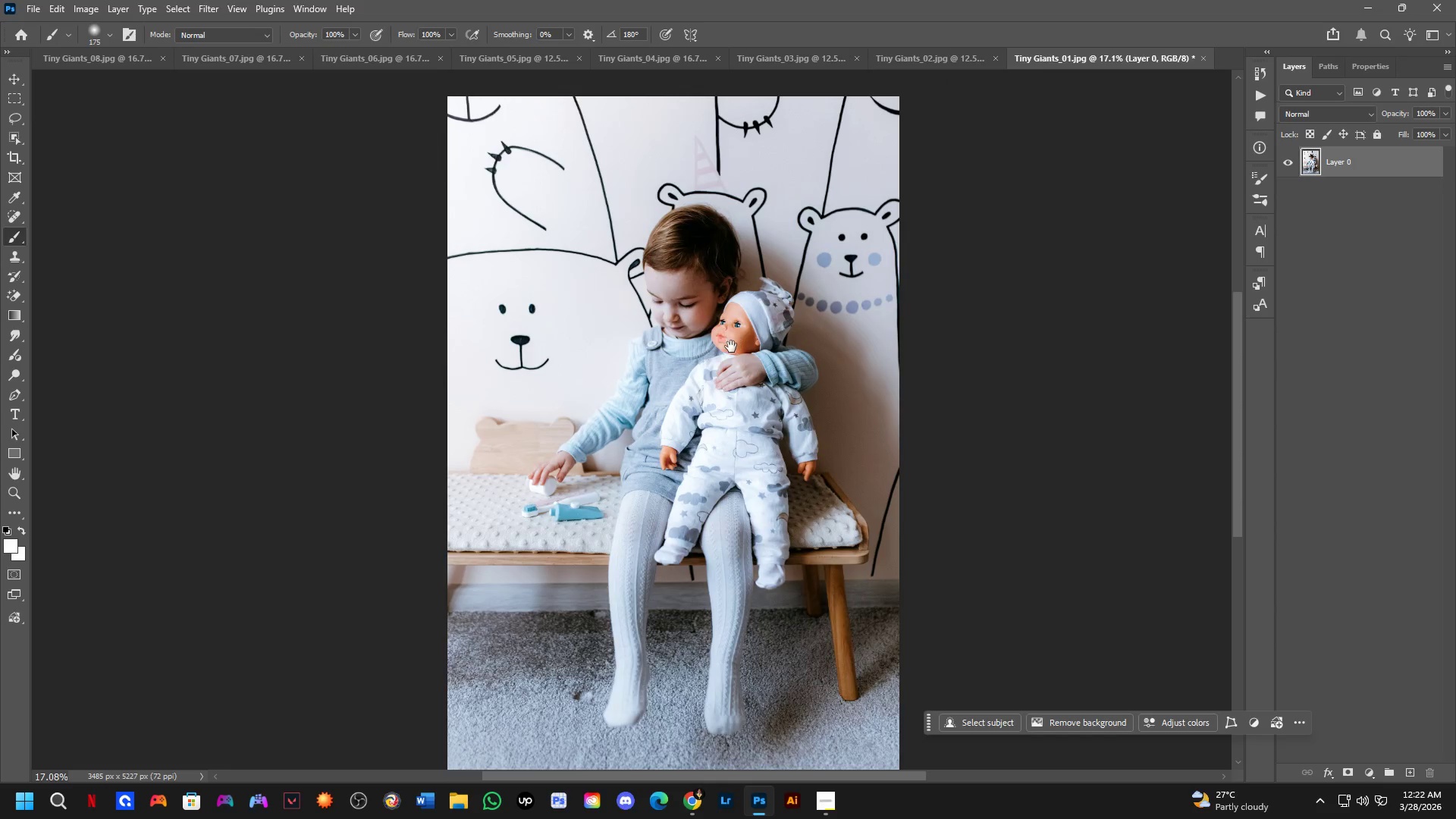 
left_click_drag(start_coordinate=[777, 317], to_coordinate=[737, 345])
 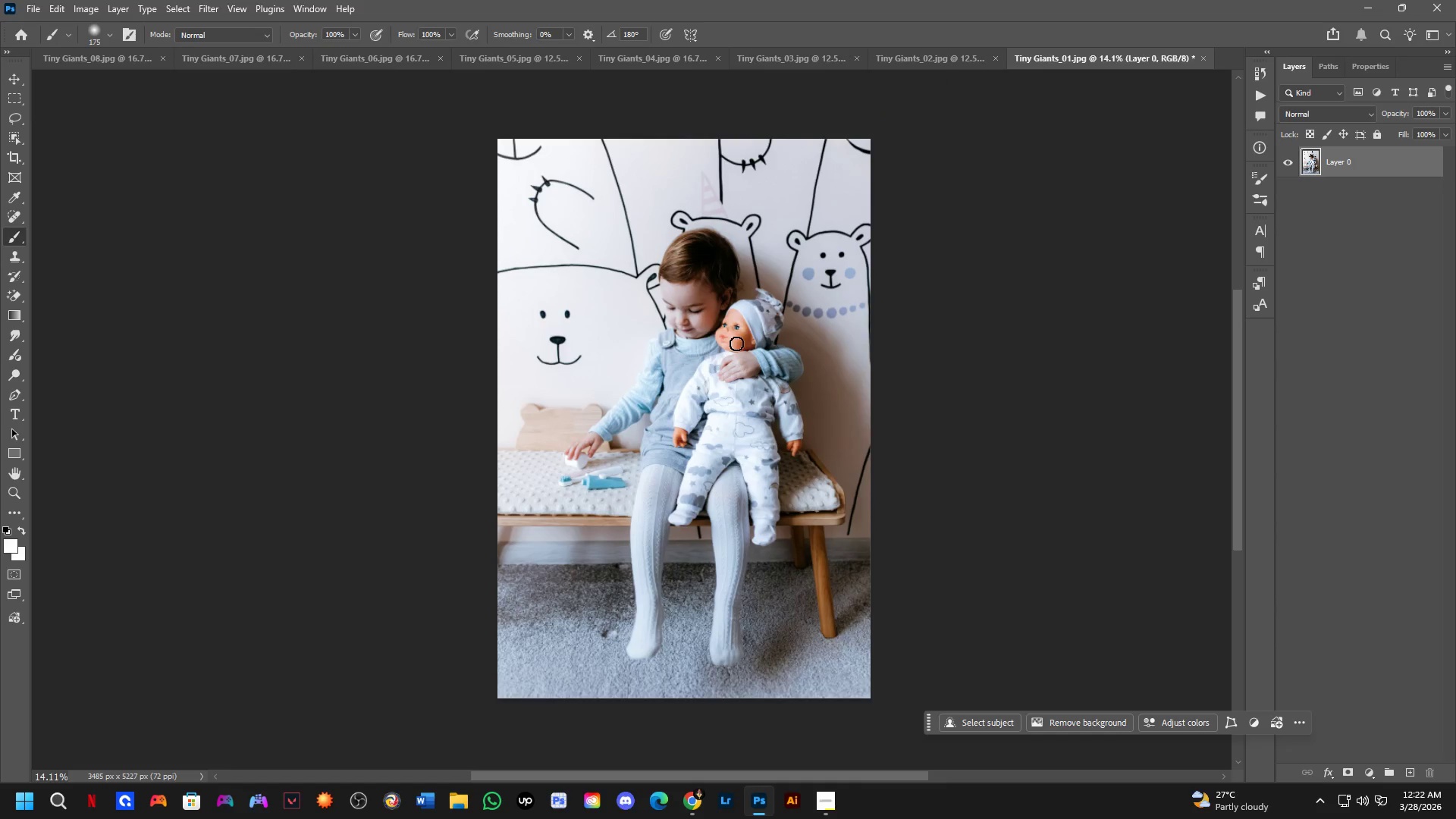 
scroll: coordinate [745, 361], scroll_direction: down, amount: 2.0
 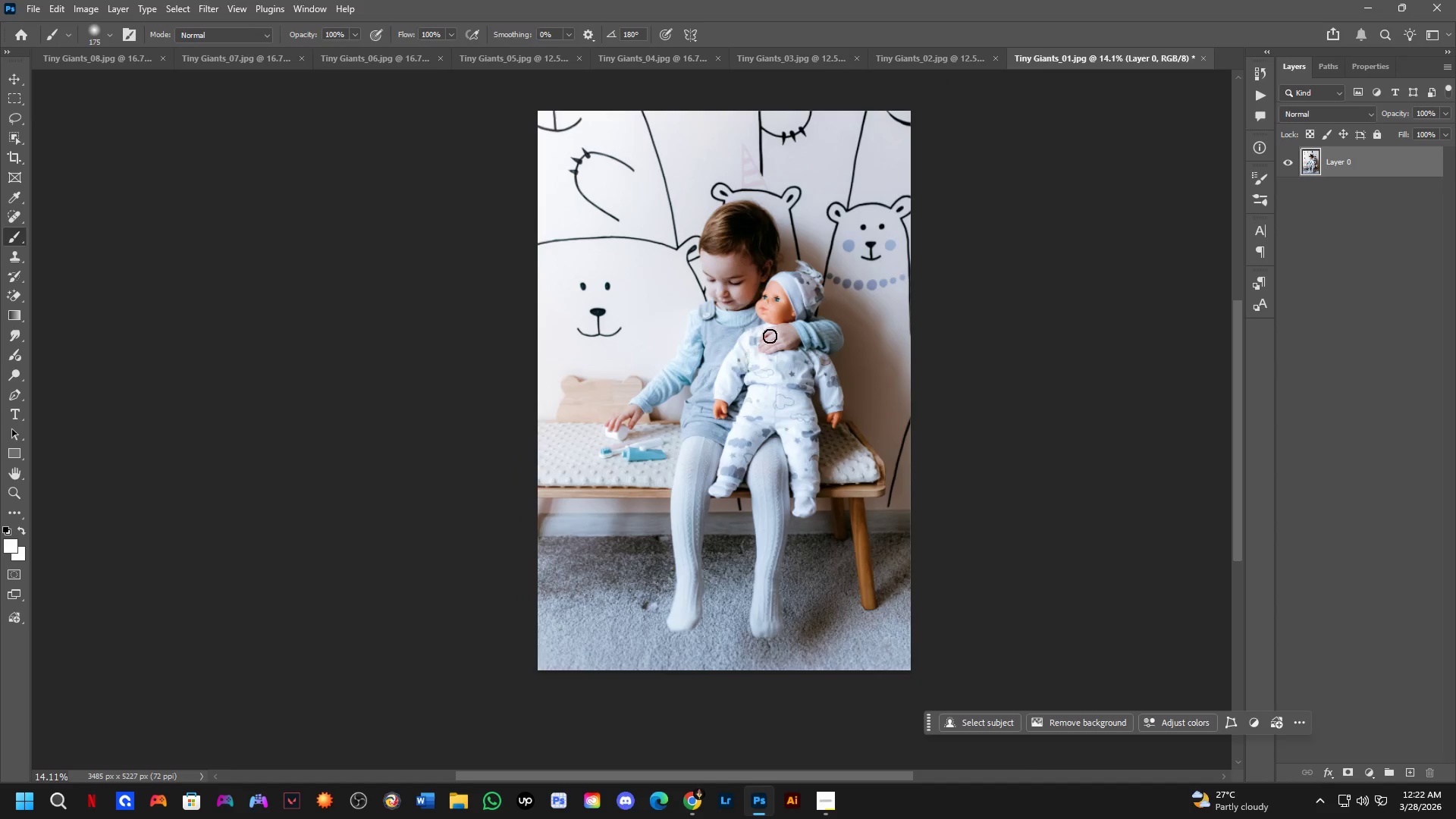 
hold_key(key=Space, duration=0.58)
 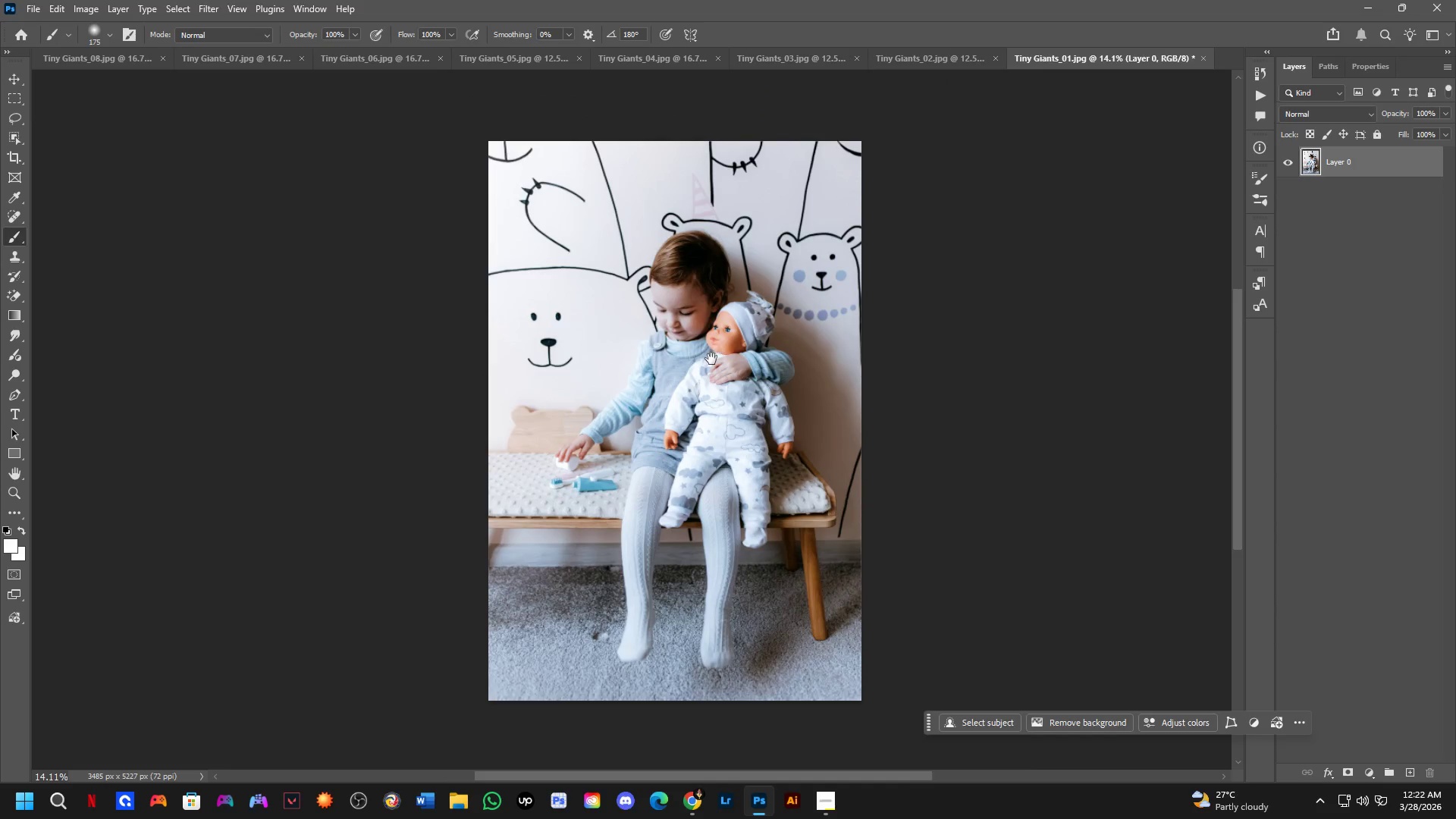 
left_click_drag(start_coordinate=[731, 347], to_coordinate=[723, 349])
 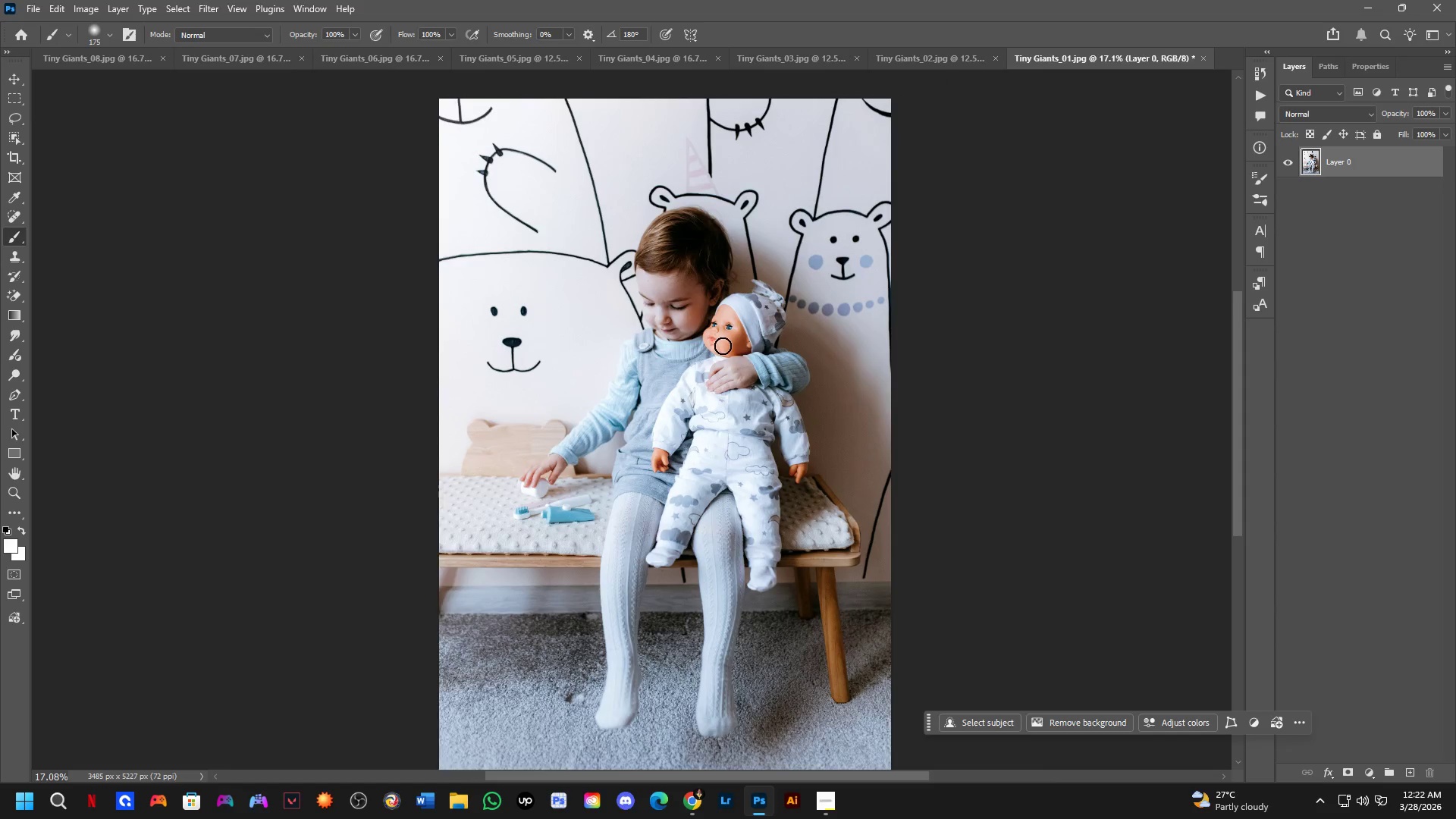 
scroll: coordinate [734, 342], scroll_direction: up, amount: 2.0
 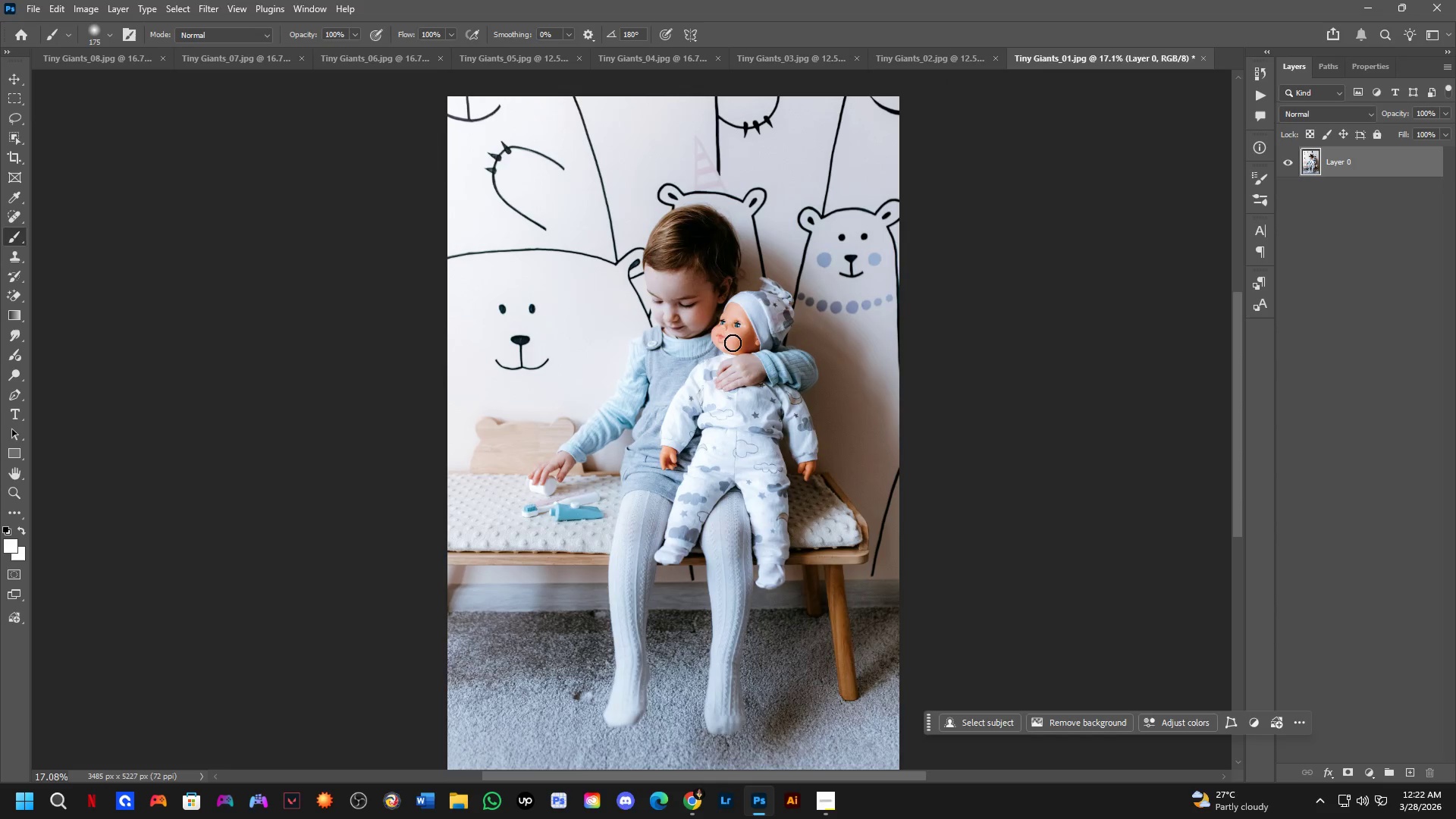 
hold_key(key=Space, duration=0.55)
 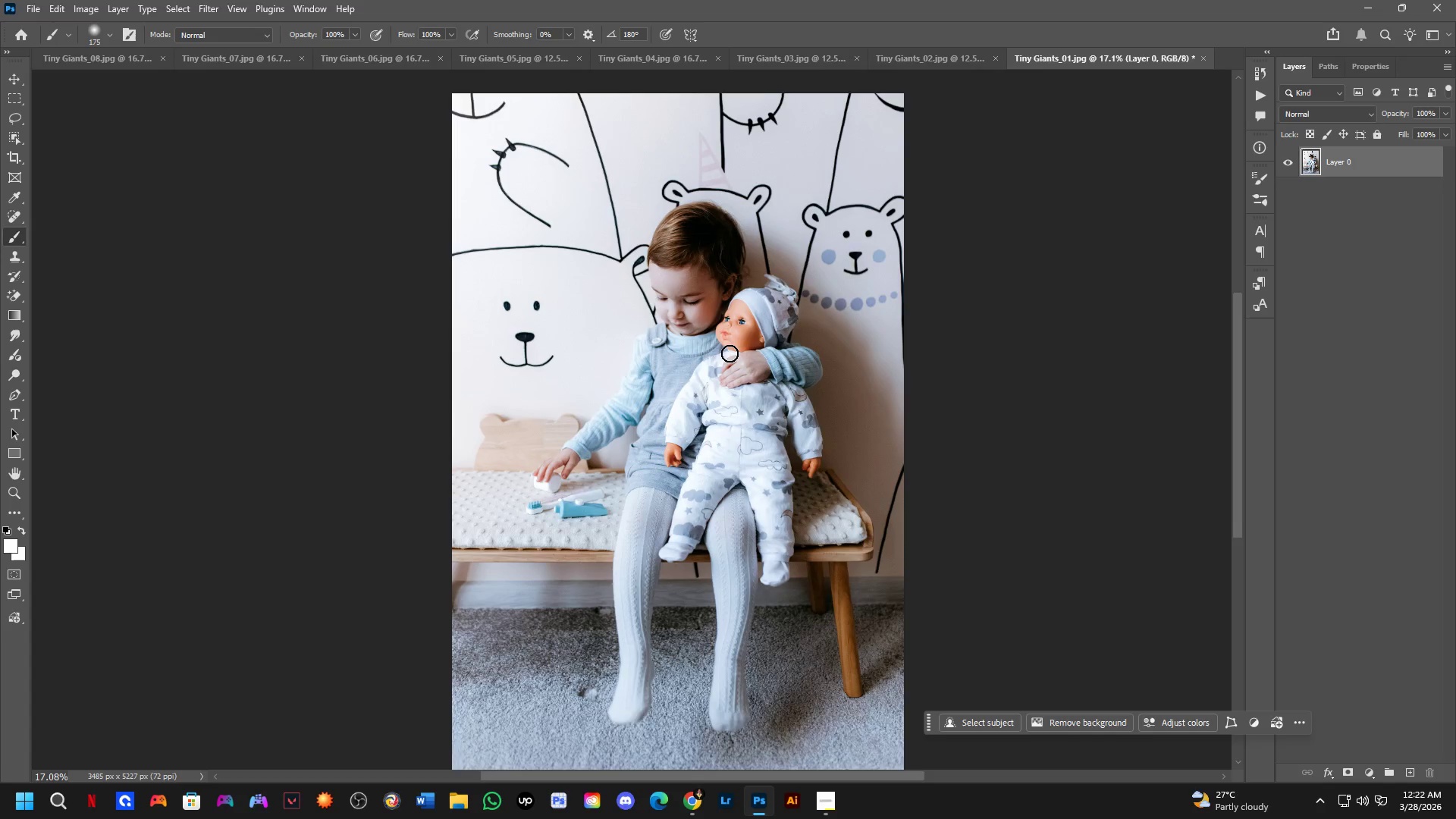 
left_click_drag(start_coordinate=[711, 359], to_coordinate=[723, 356])
 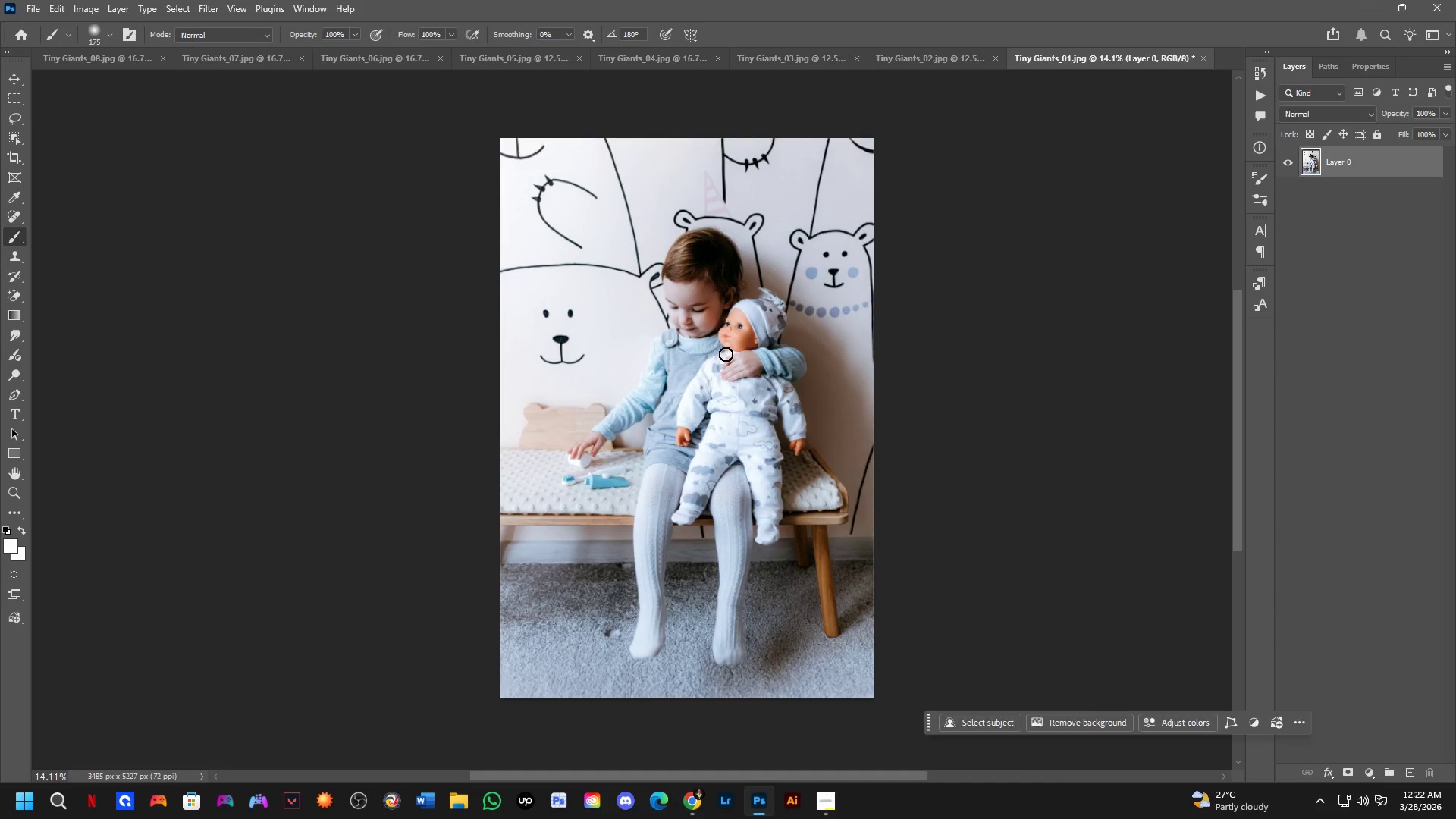 
scroll: coordinate [723, 346], scroll_direction: down, amount: 2.0
 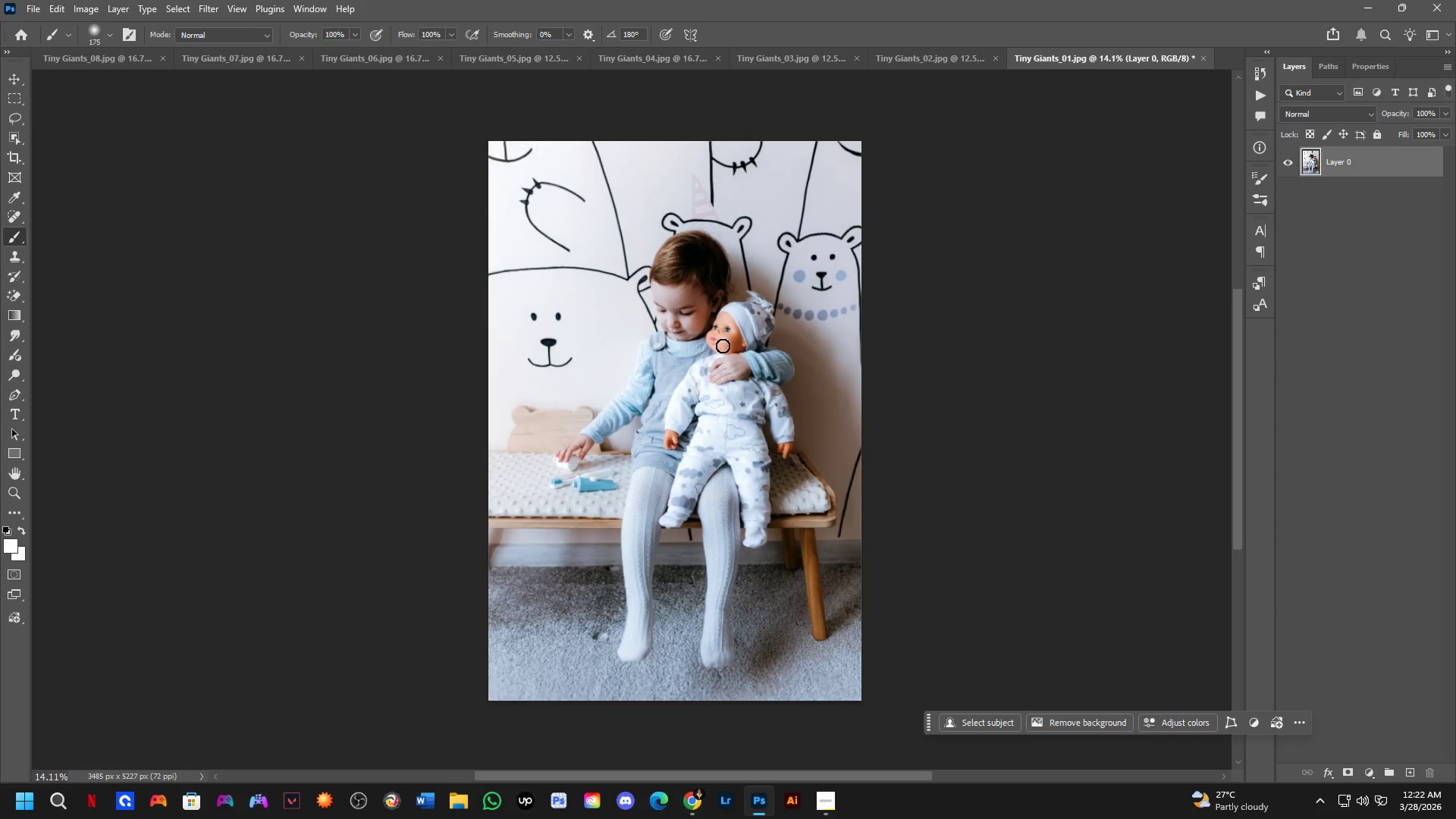 
scroll: coordinate [730, 353], scroll_direction: up, amount: 3.0
 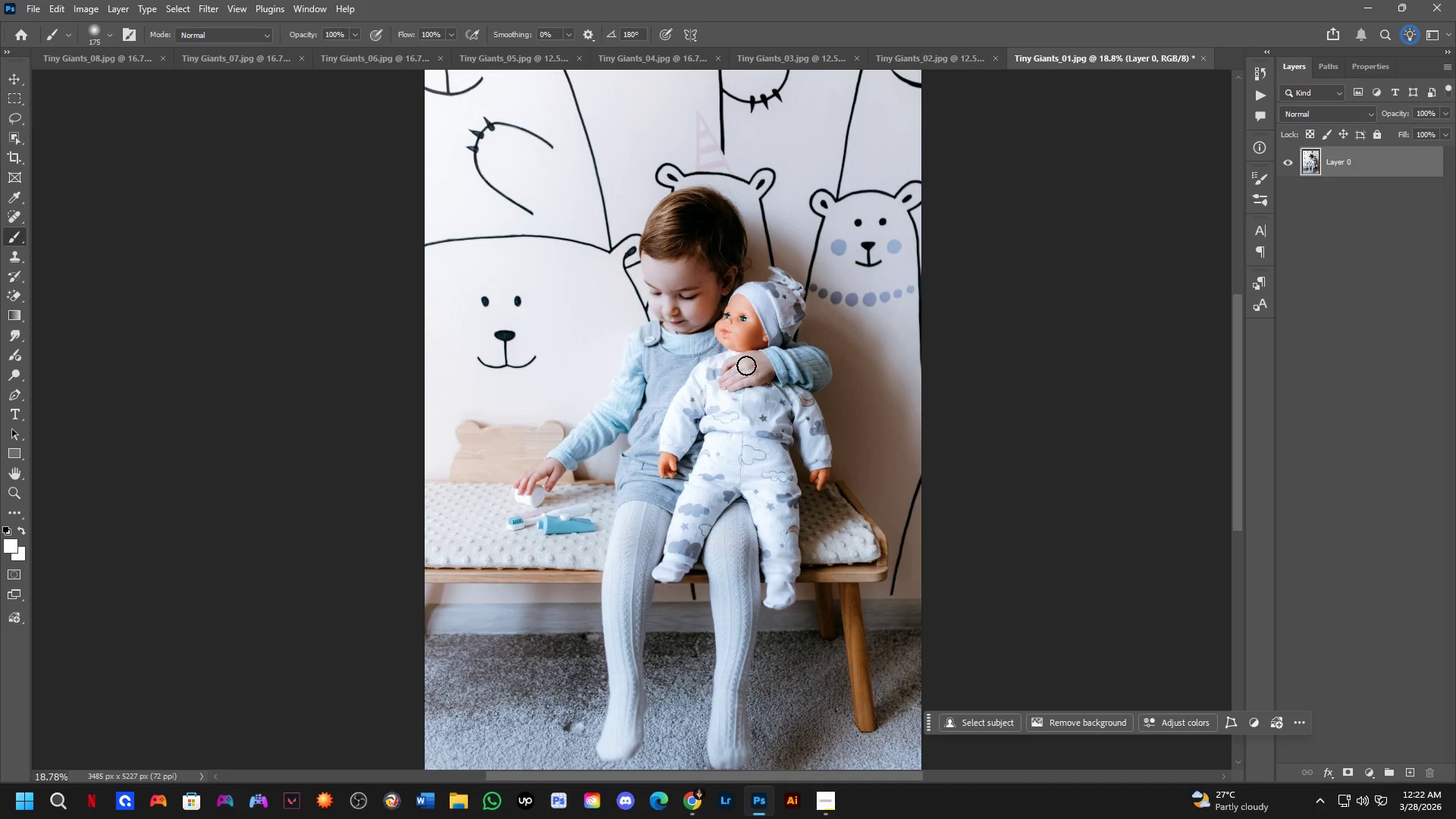 
wait(6.74)
 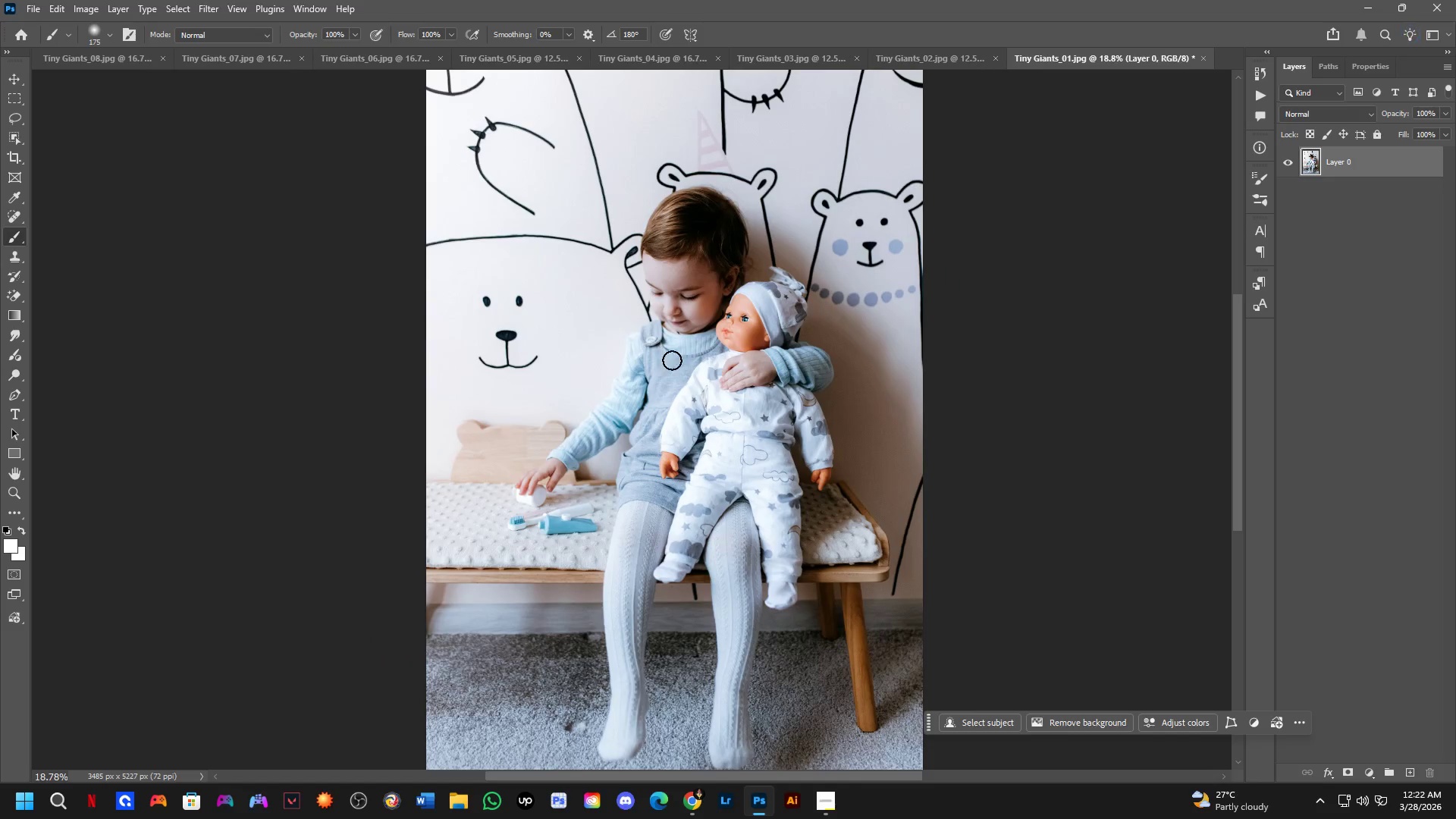 
hold_key(key=Space, duration=0.52)
 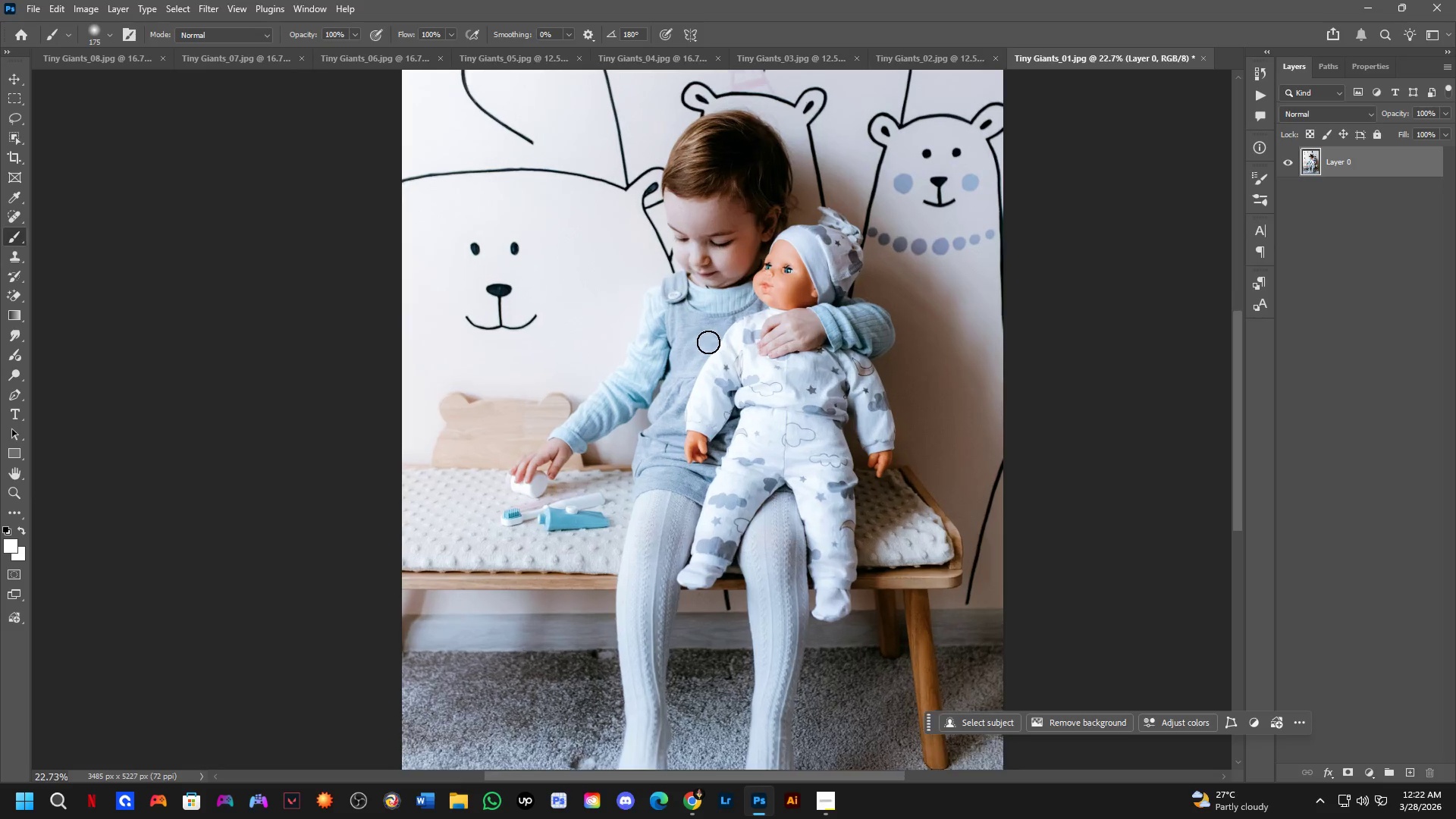 
left_click_drag(start_coordinate=[675, 360], to_coordinate=[704, 323])
 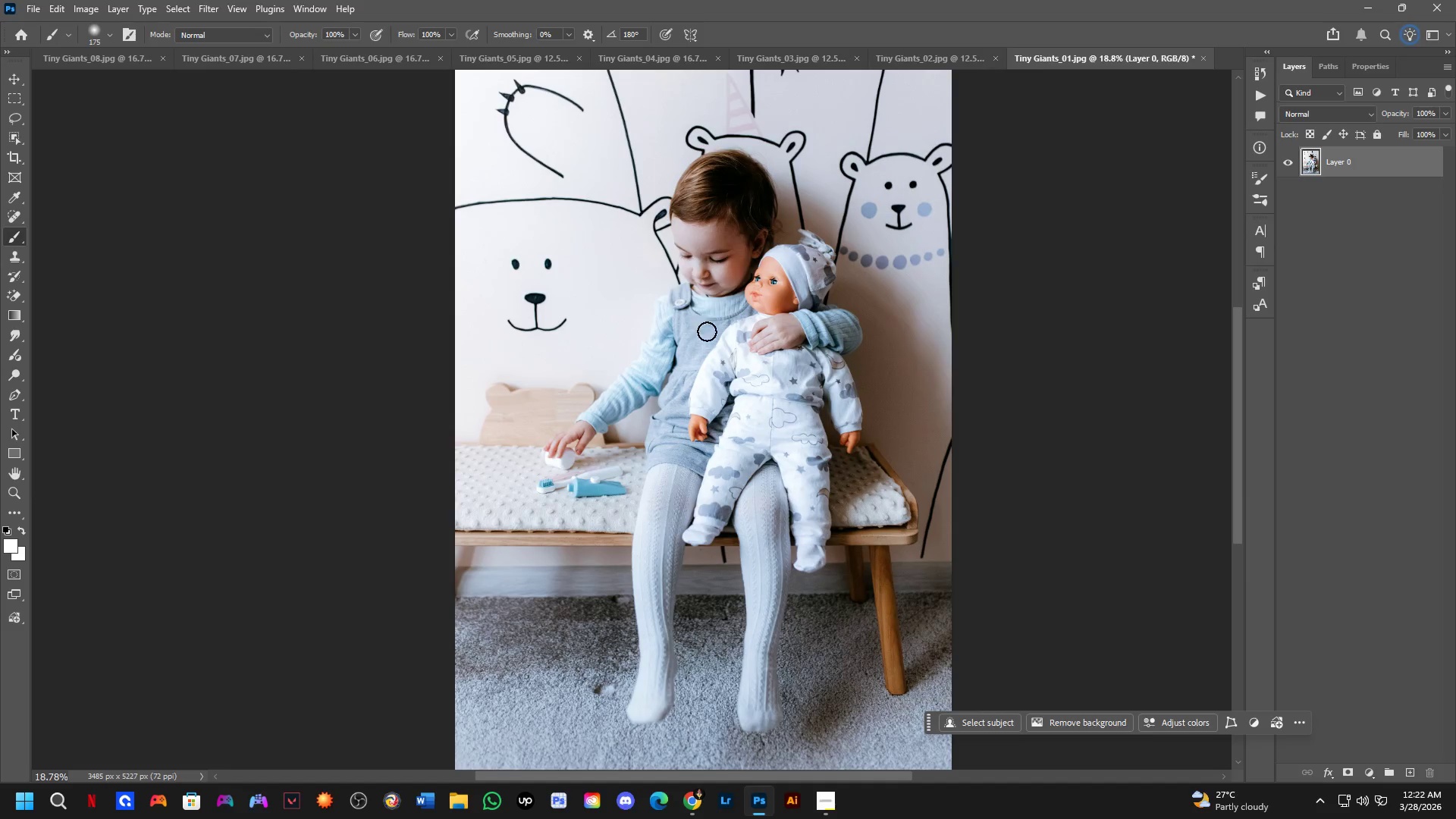 
scroll: coordinate [651, 351], scroll_direction: none, amount: 0.0
 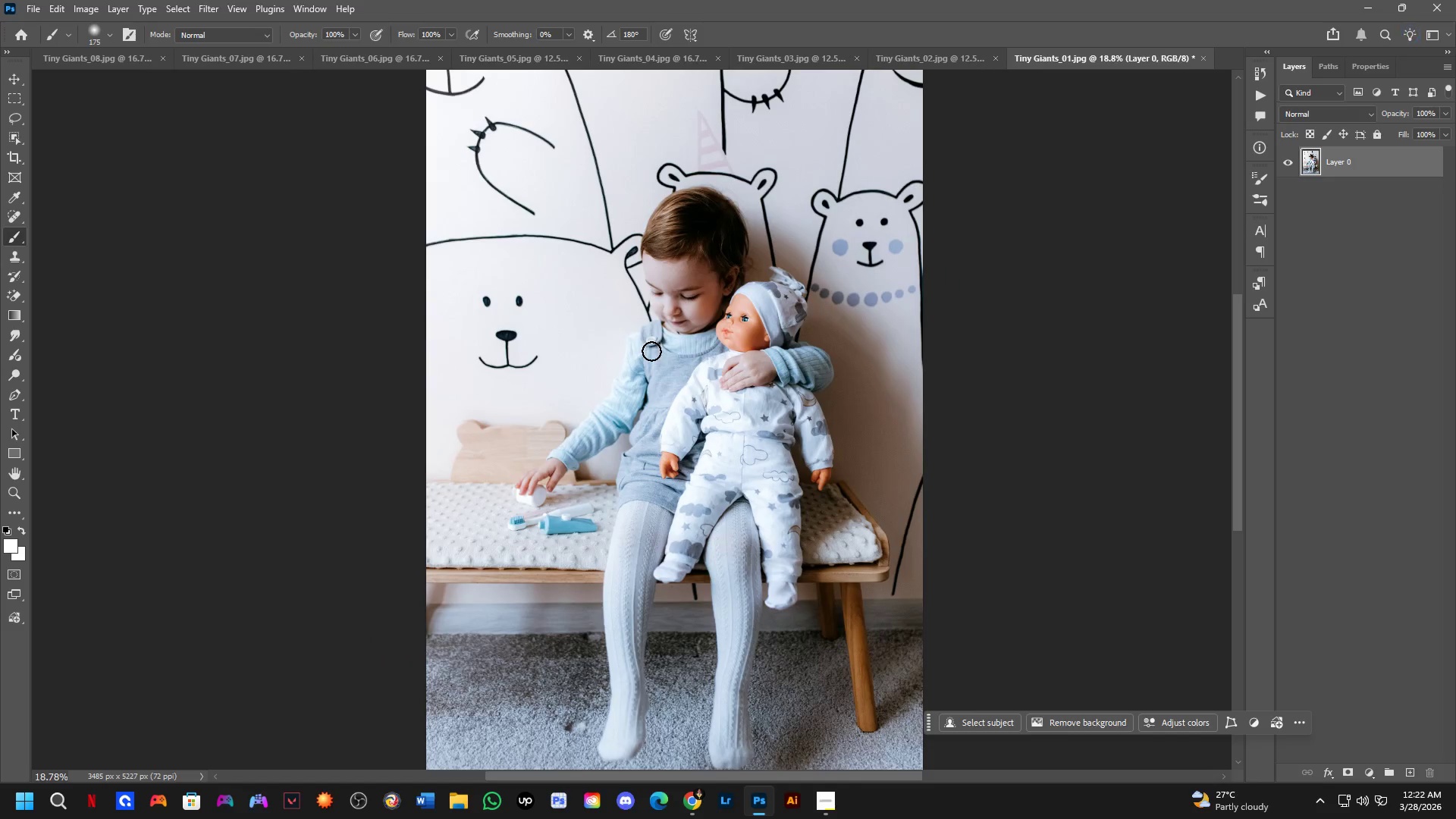 
hold_key(key=Space, duration=0.45)
 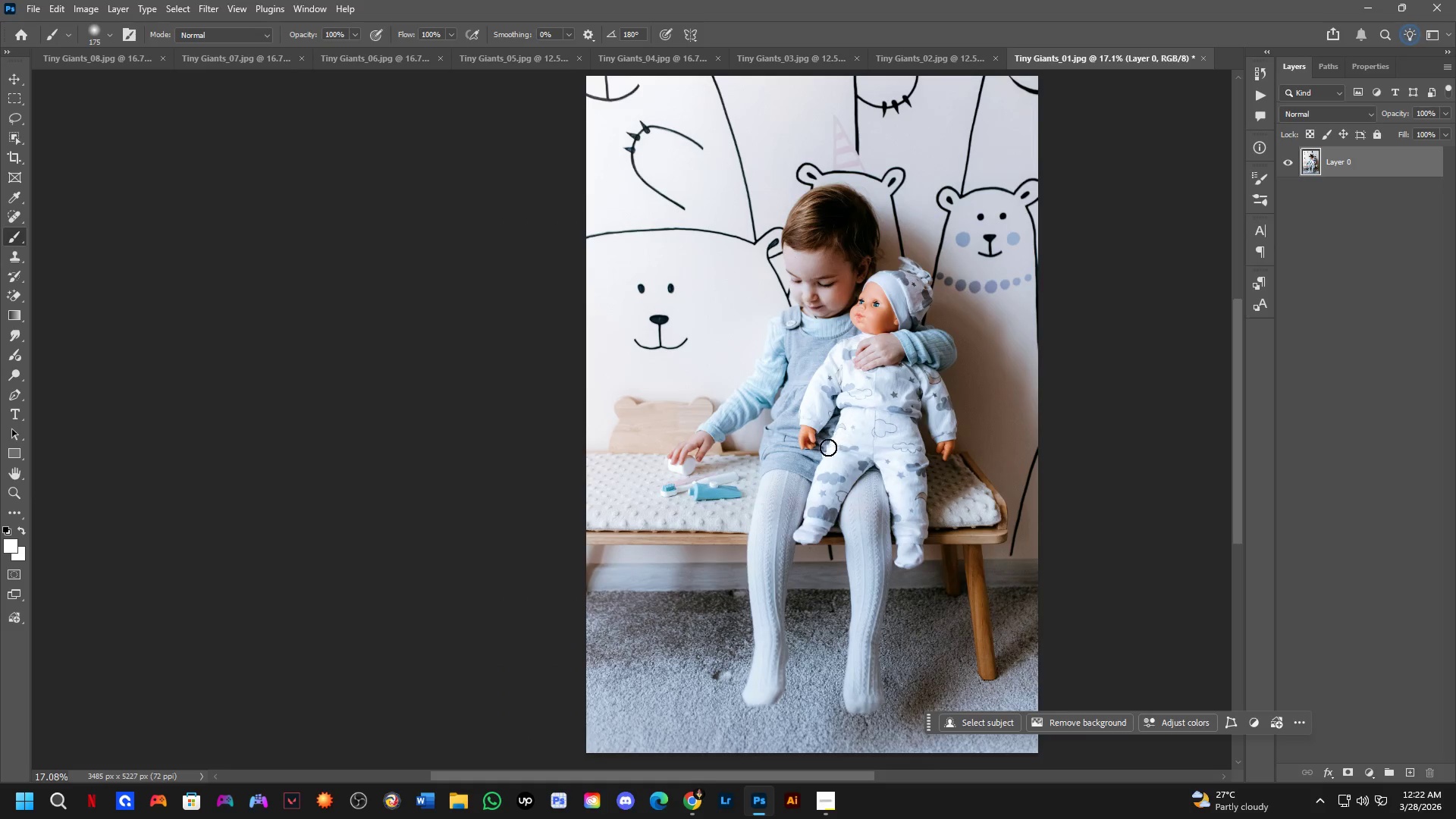 
left_click_drag(start_coordinate=[745, 365], to_coordinate=[853, 381])
 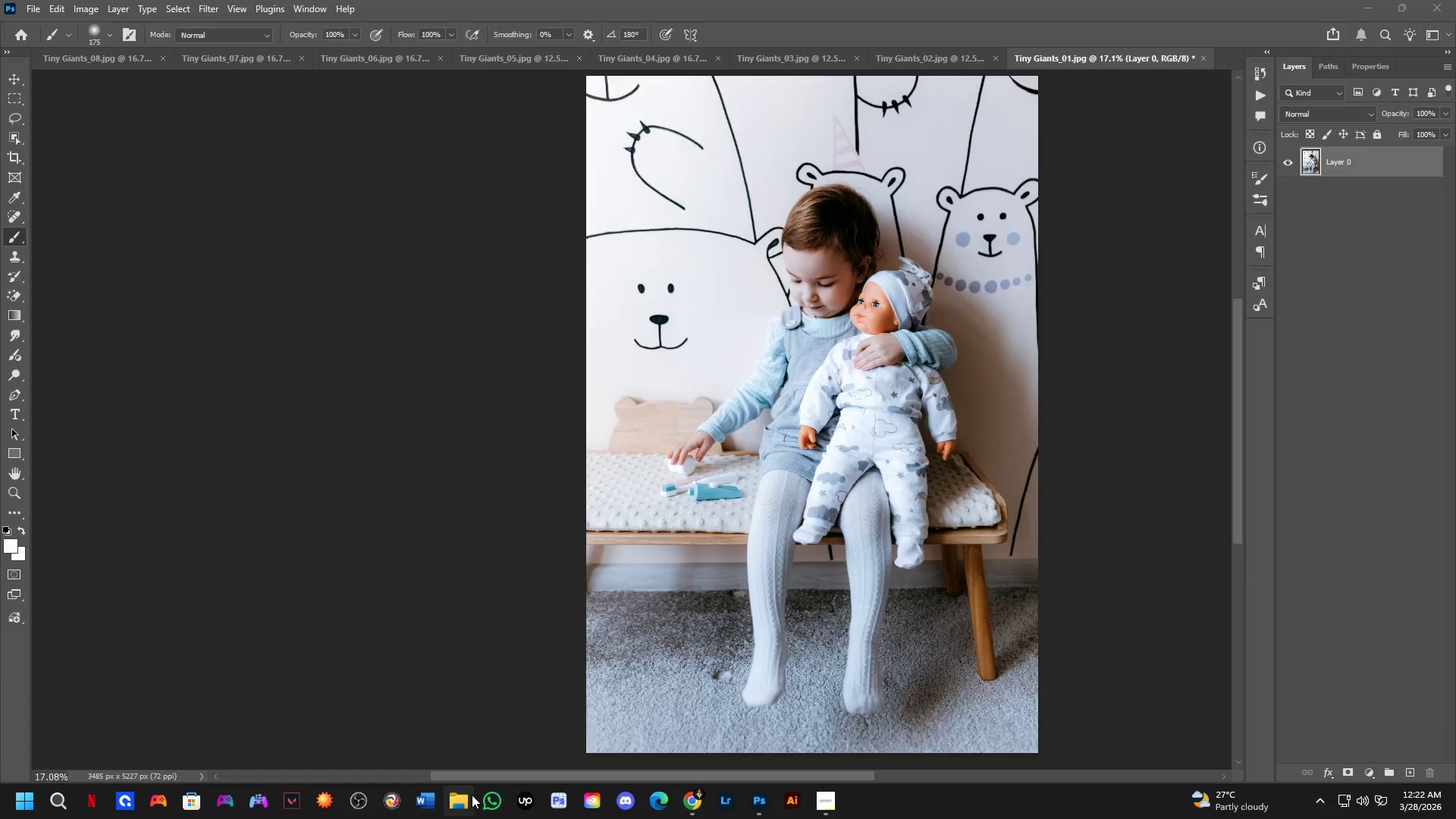 
scroll: coordinate [713, 347], scroll_direction: down, amount: 1.0
 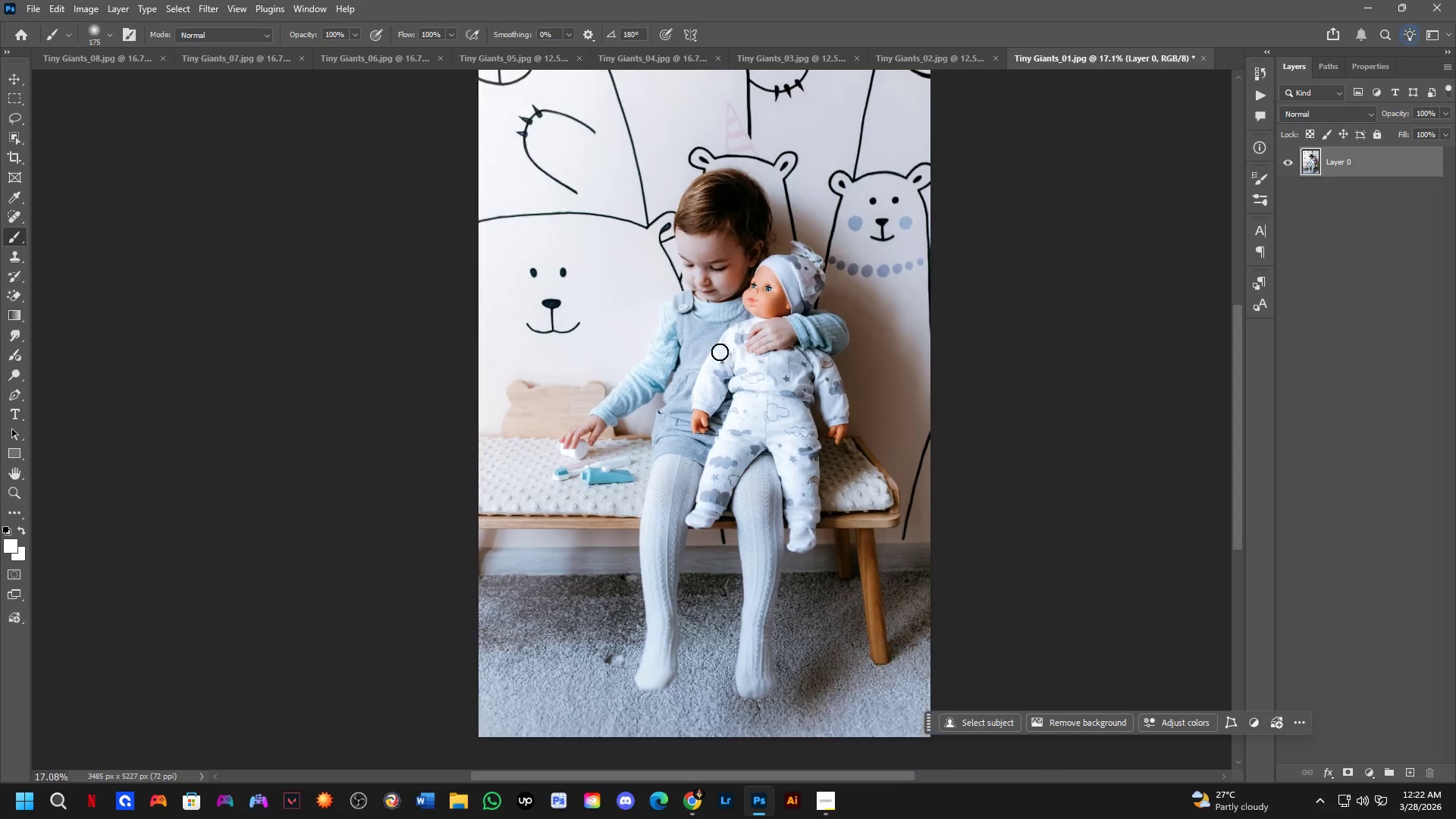 
wait(6.09)
 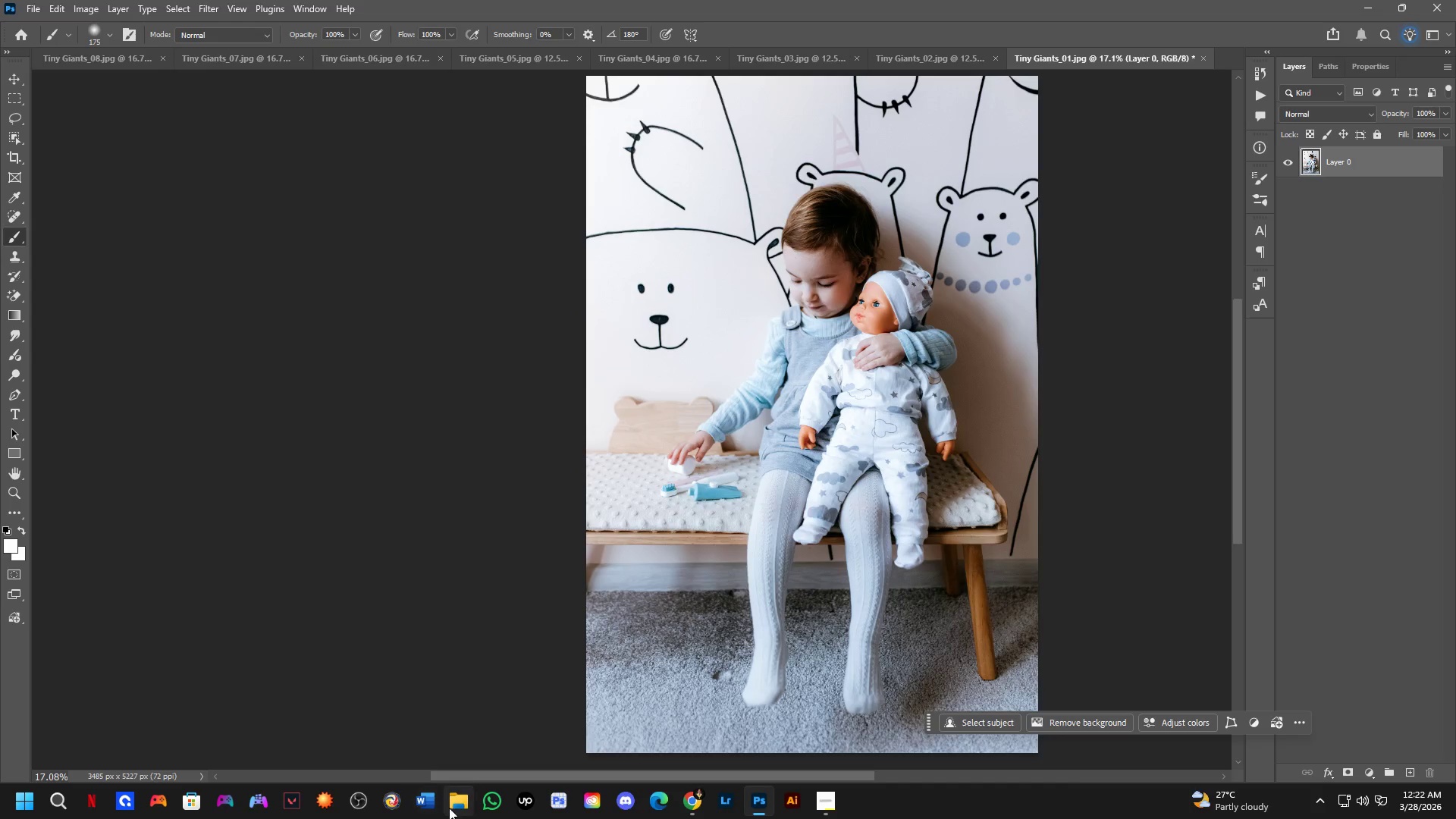 
left_click([76, 222])
 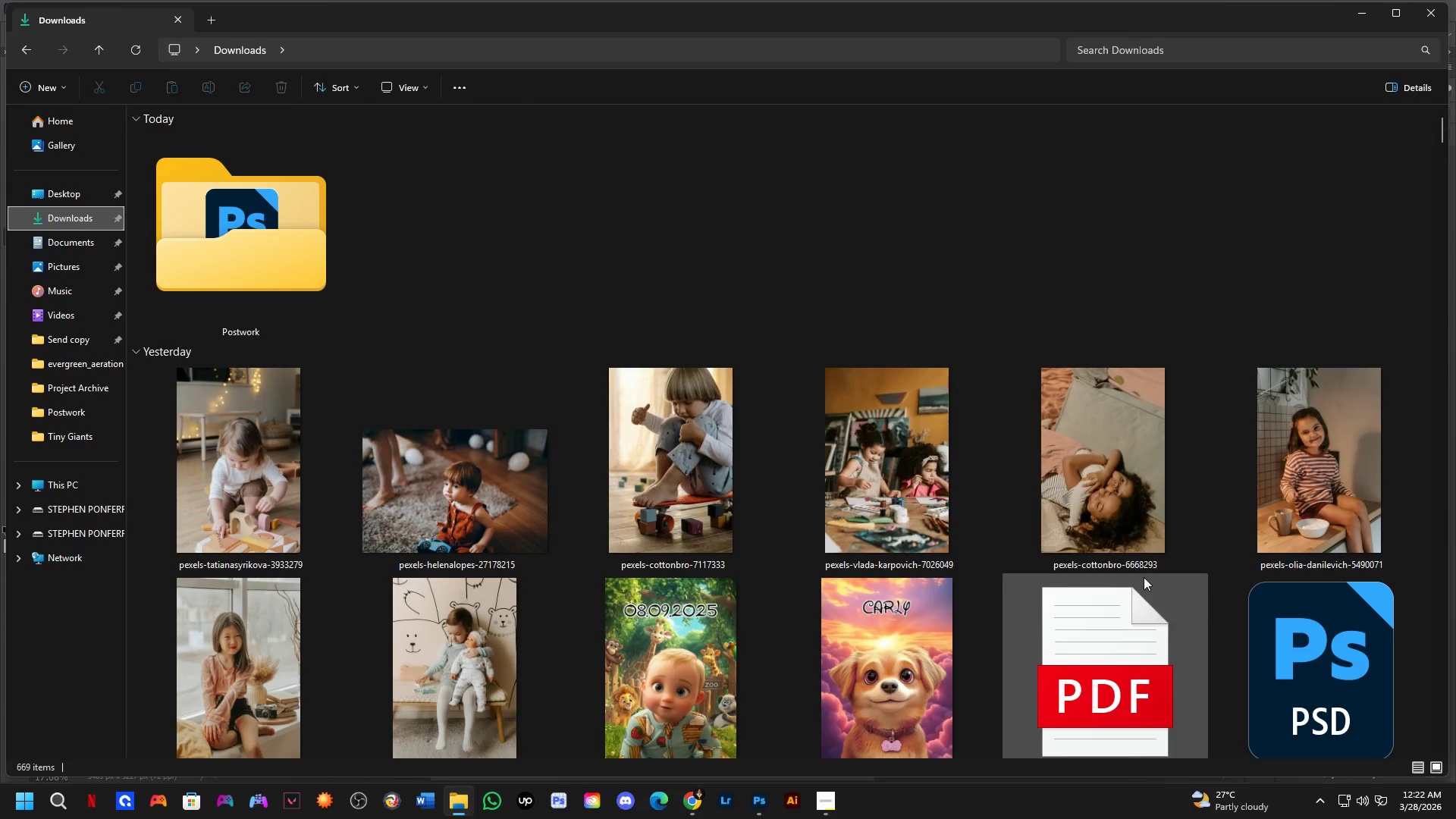 
left_click_drag(start_coordinate=[435, 666], to_coordinate=[665, 402])
 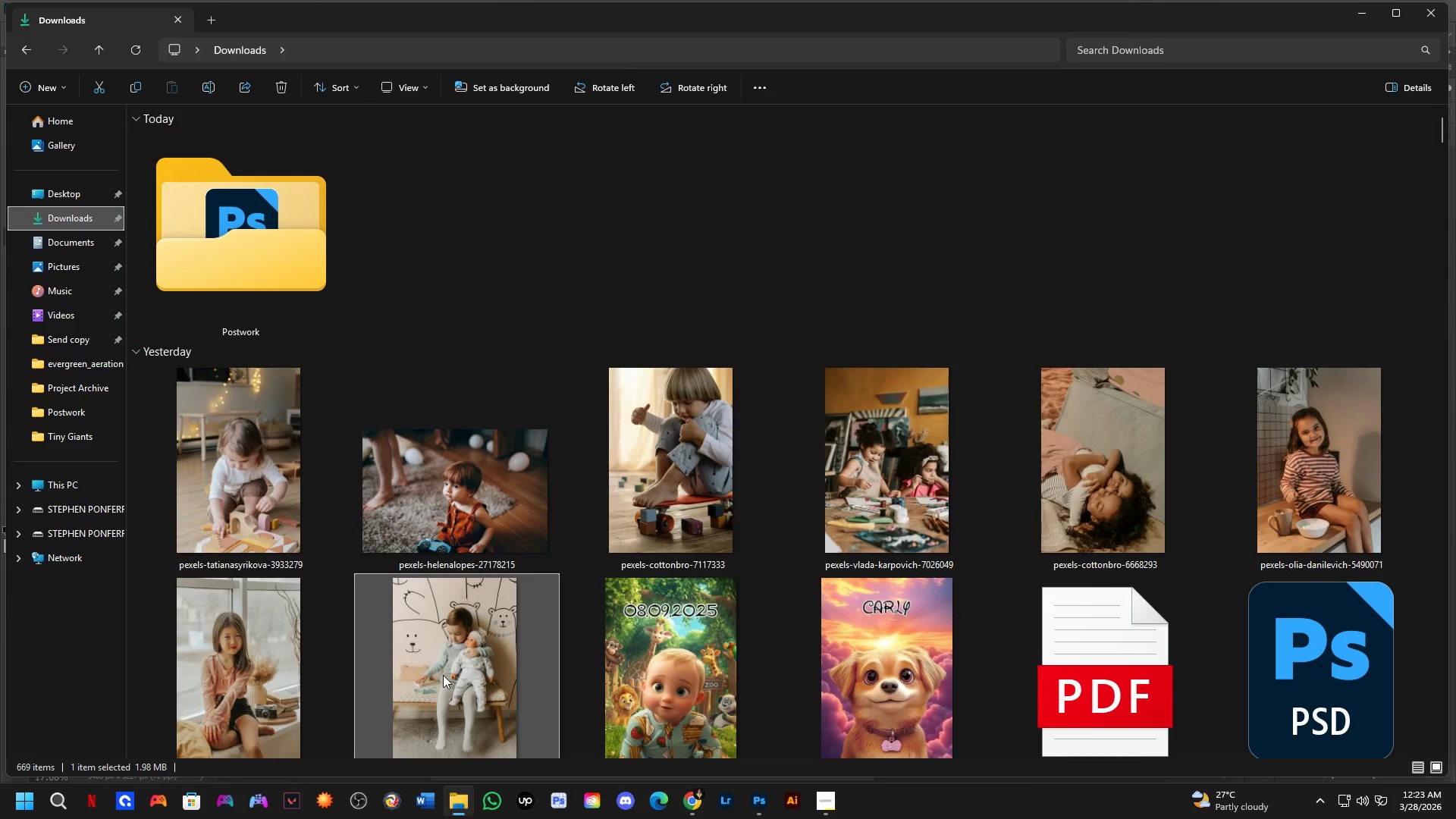 
key(Alt+AltLeft)
 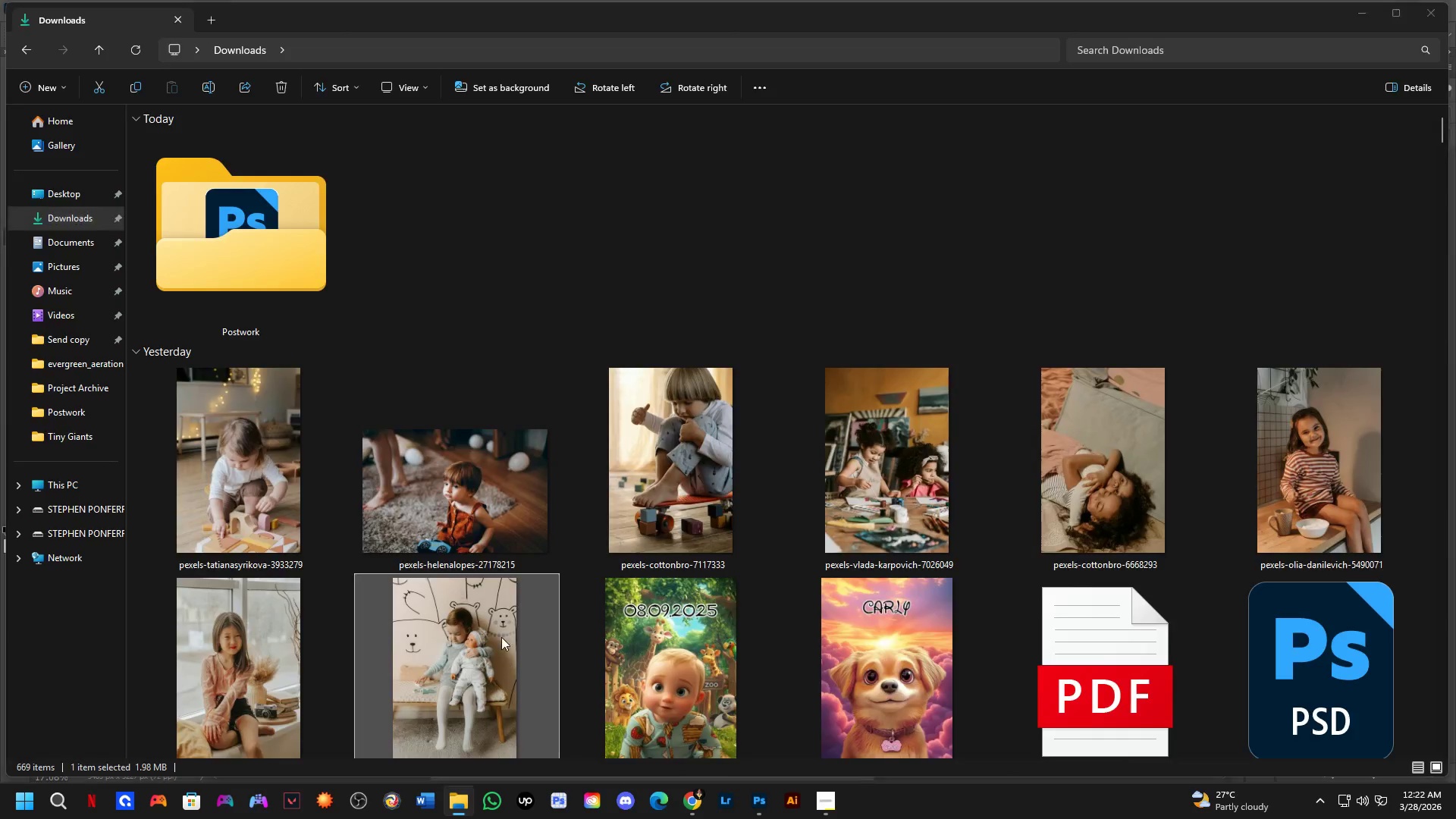 
key(Alt+Tab)
 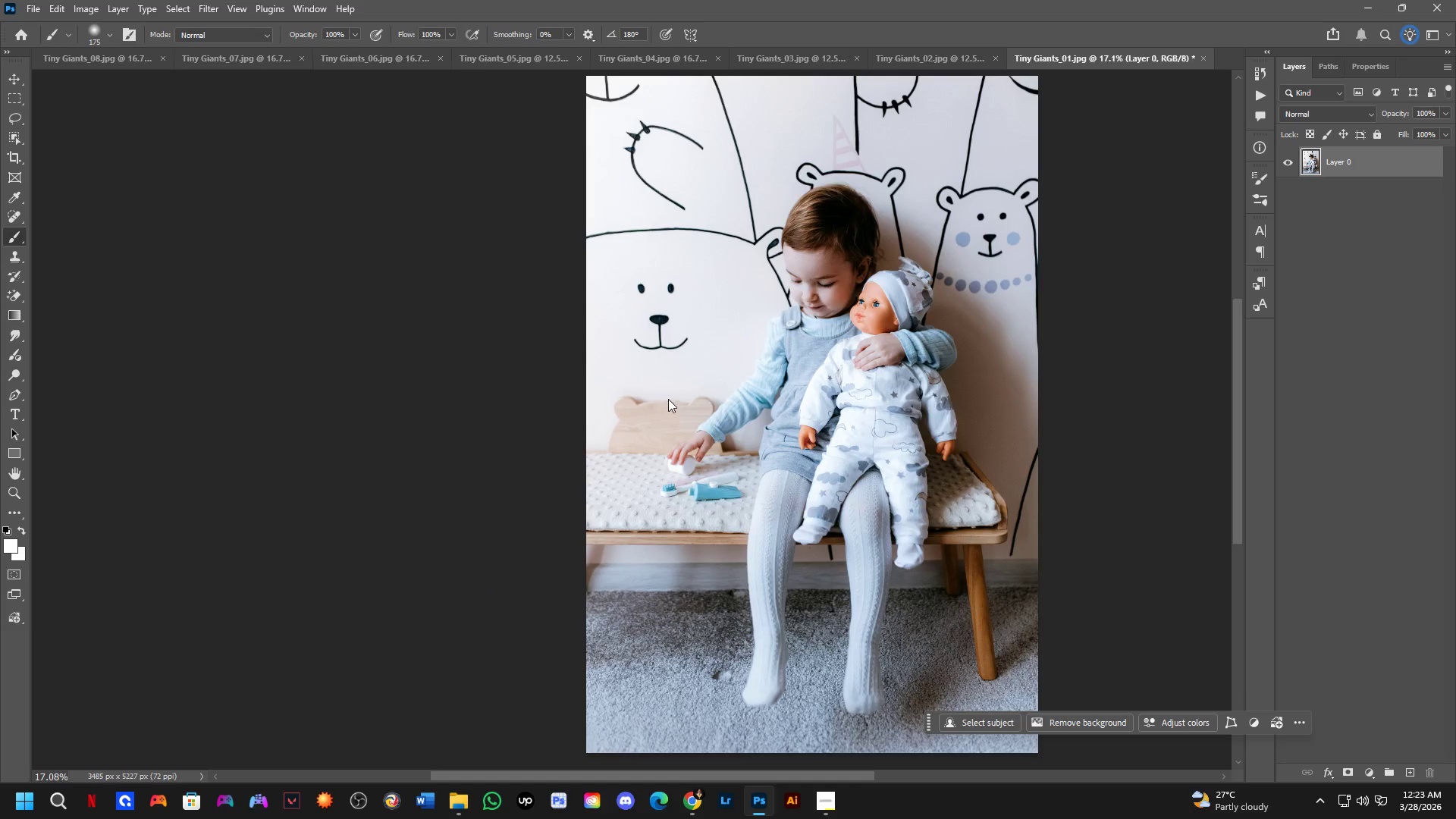 
key(Alt+AltLeft)
 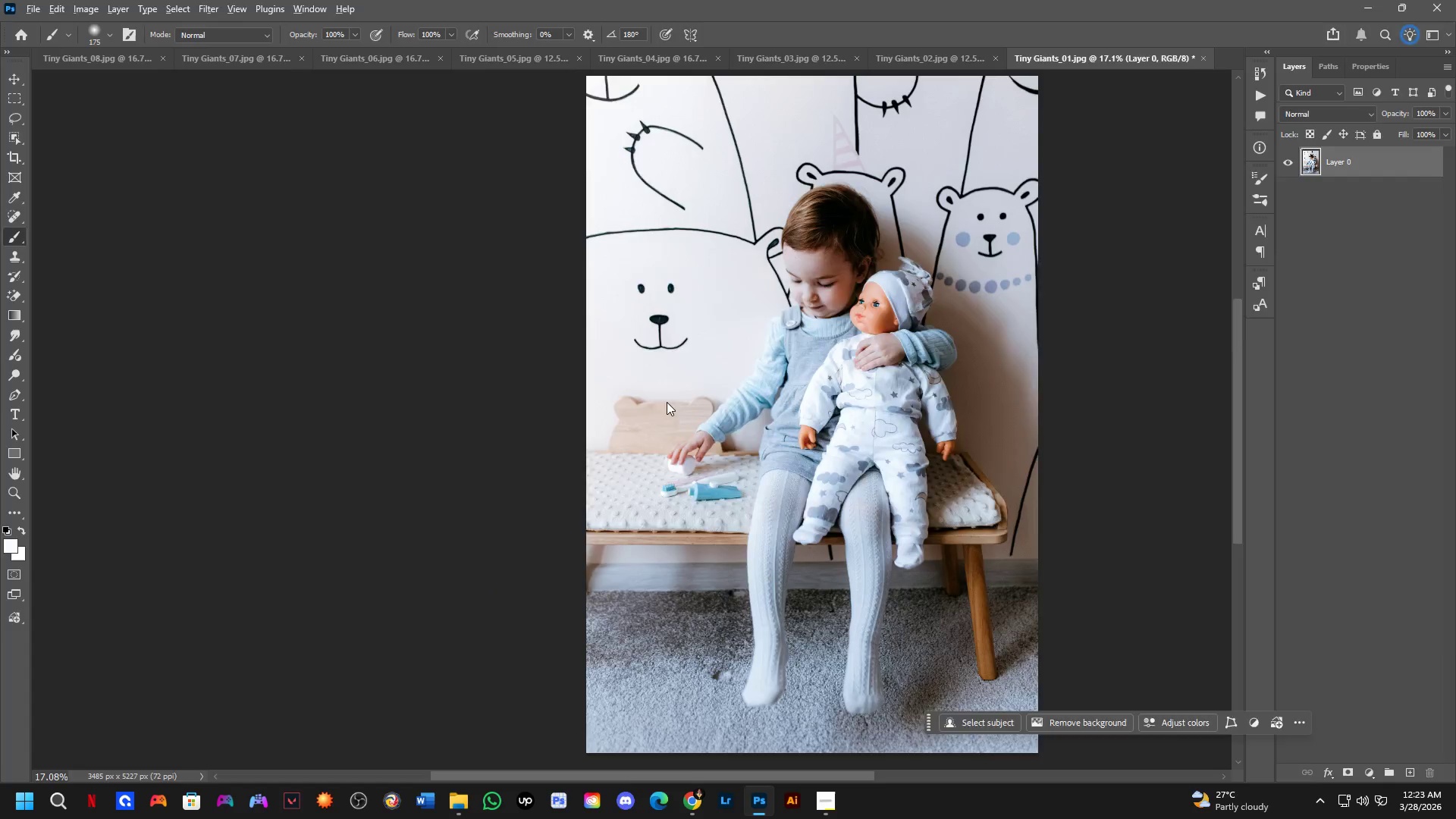 
key(Alt+Tab)
 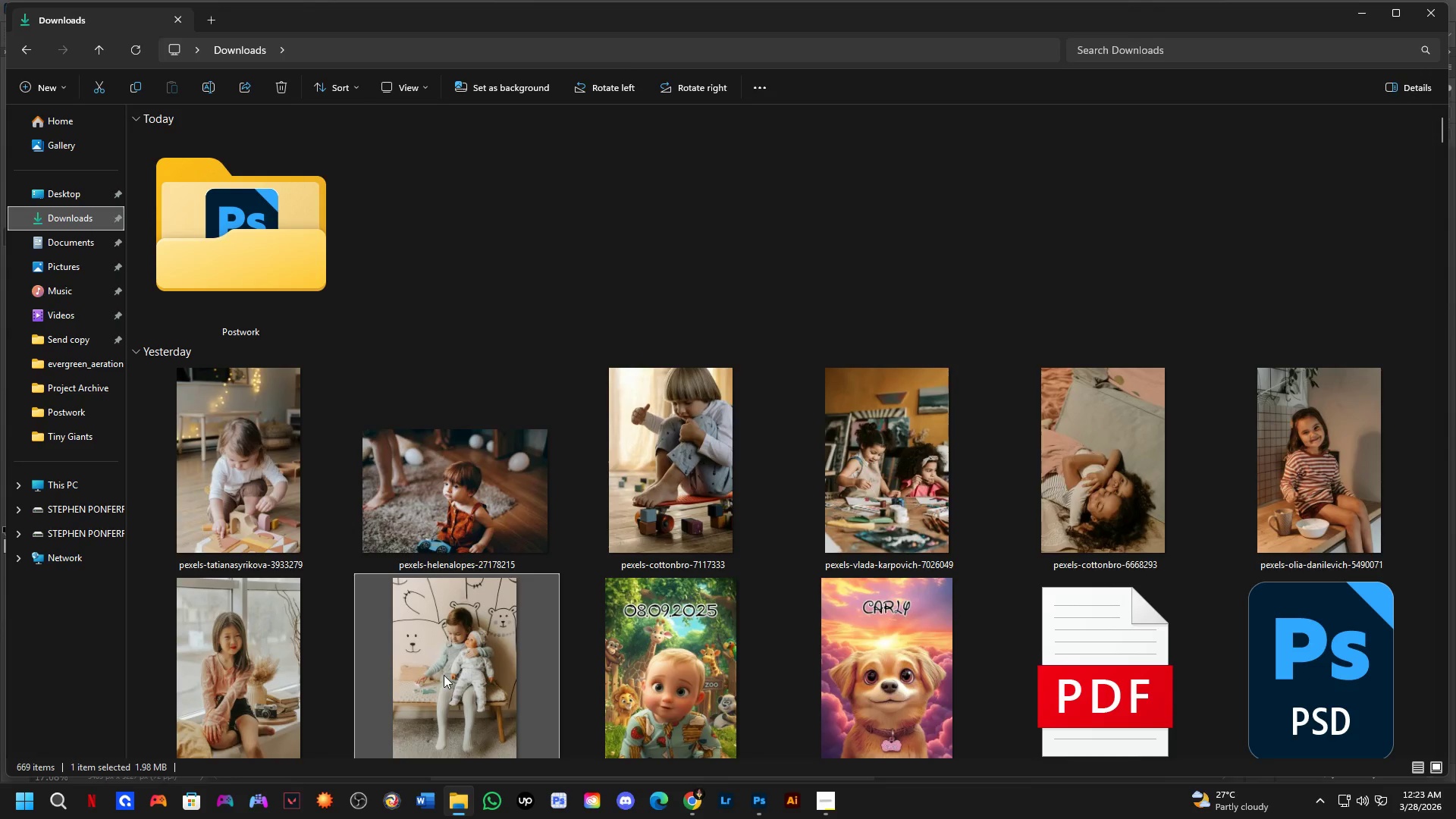 
left_click_drag(start_coordinate=[445, 602], to_coordinate=[503, 608])
 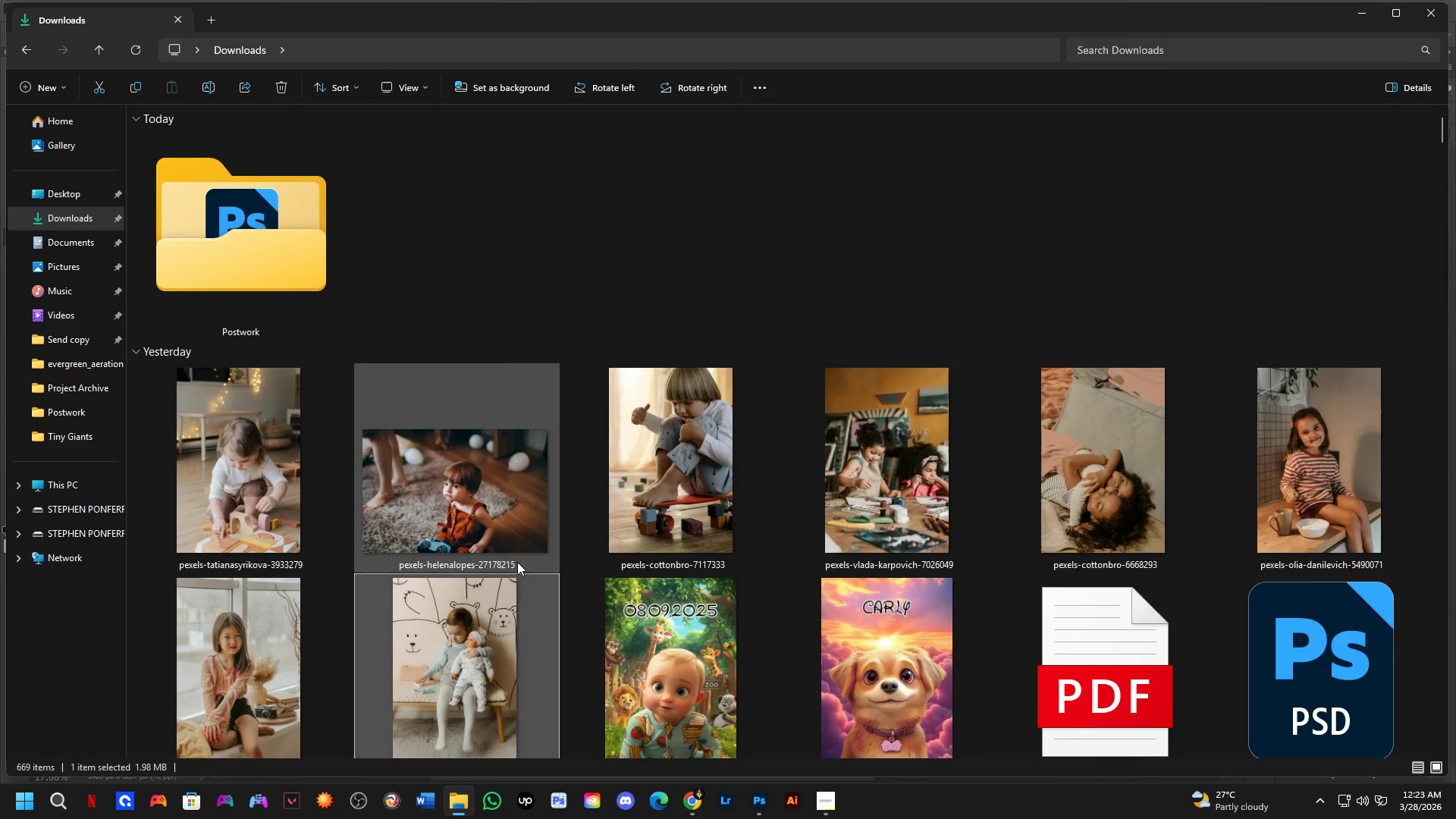 
scroll: coordinate [517, 558], scroll_direction: down, amount: 1.0
 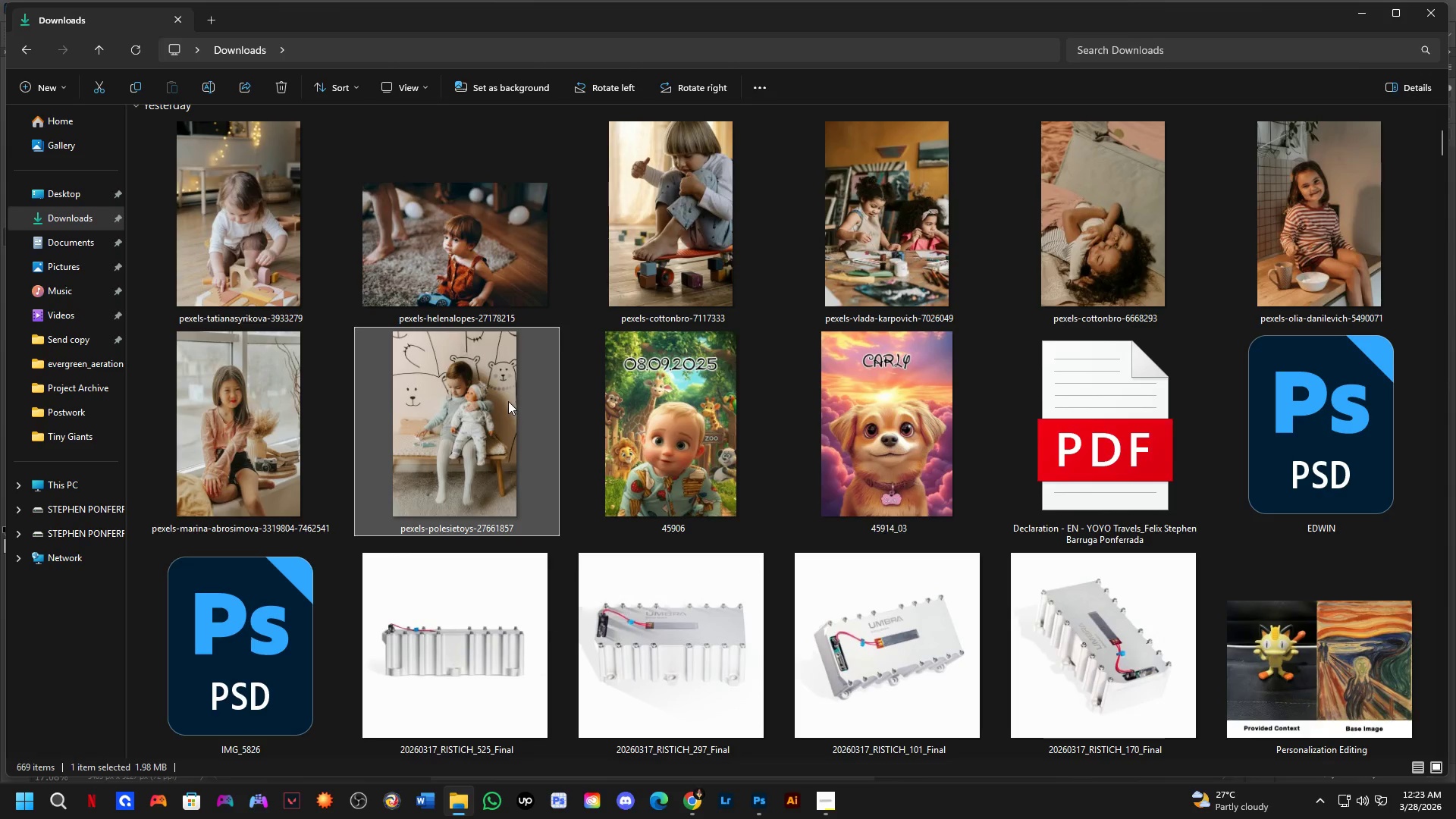 
left_click_drag(start_coordinate=[460, 402], to_coordinate=[501, 397])
 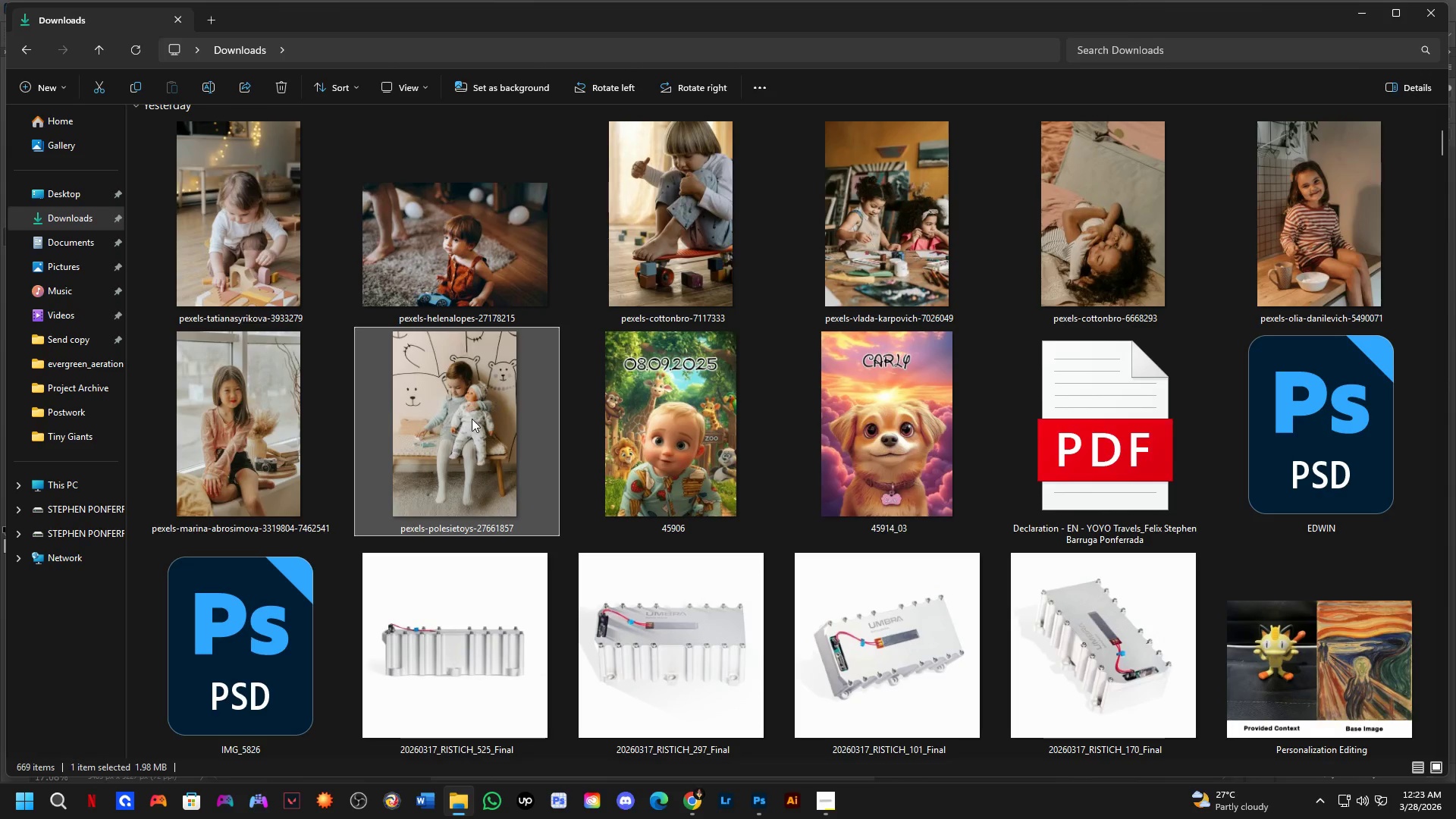 
left_click([472, 419])
 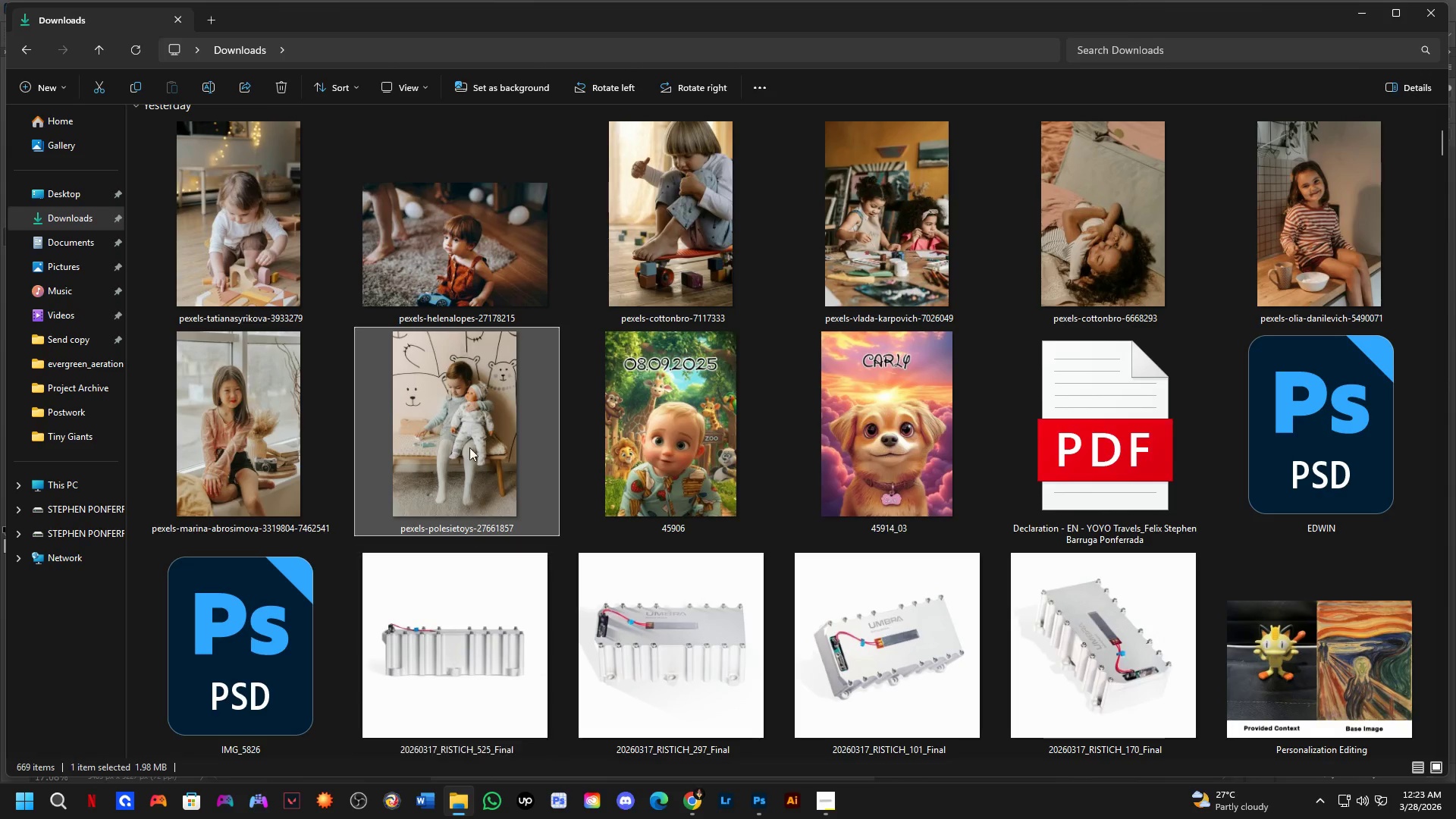 
left_click_drag(start_coordinate=[466, 413], to_coordinate=[711, 376])
 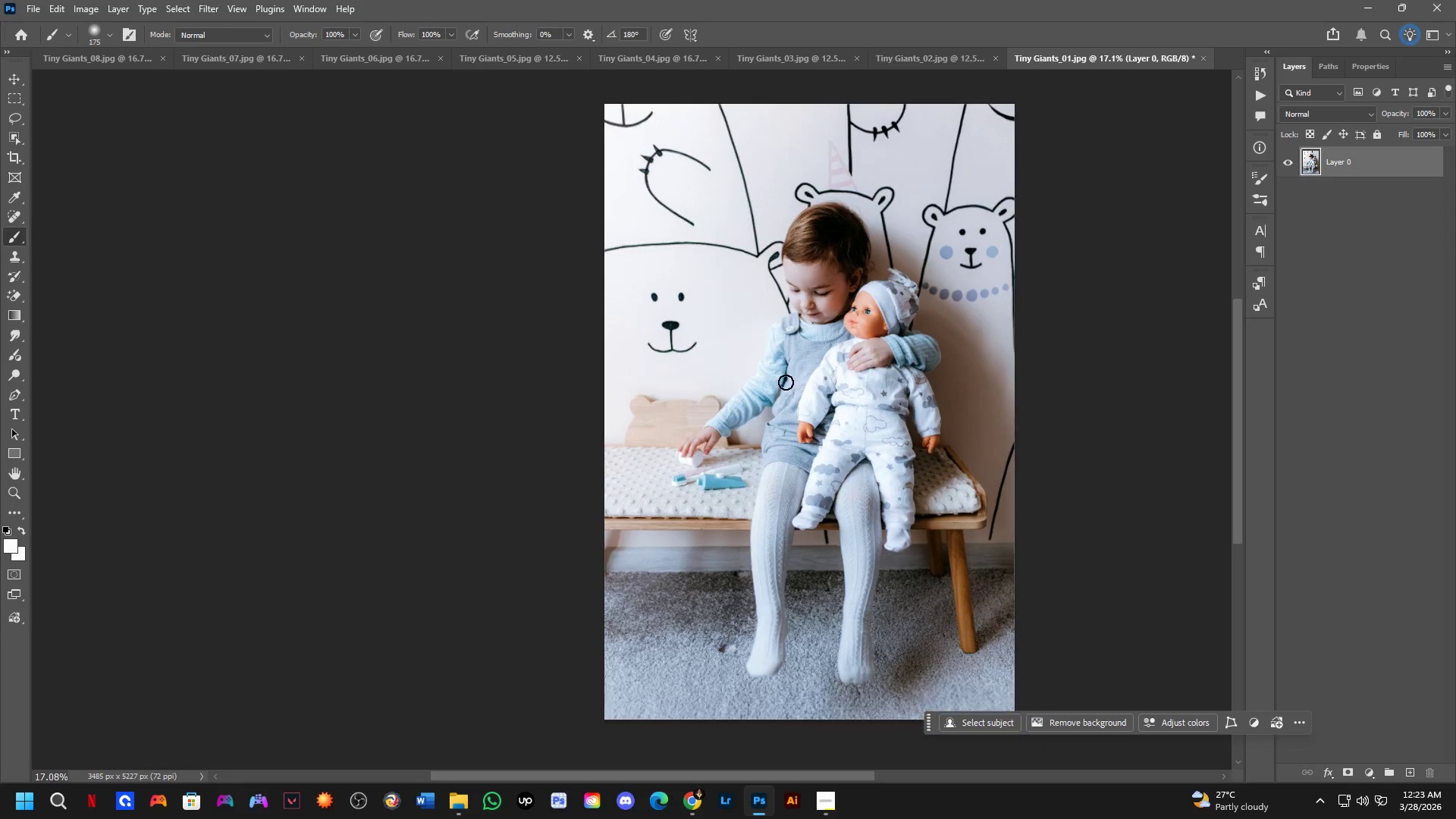 
key(Alt+AltLeft)
 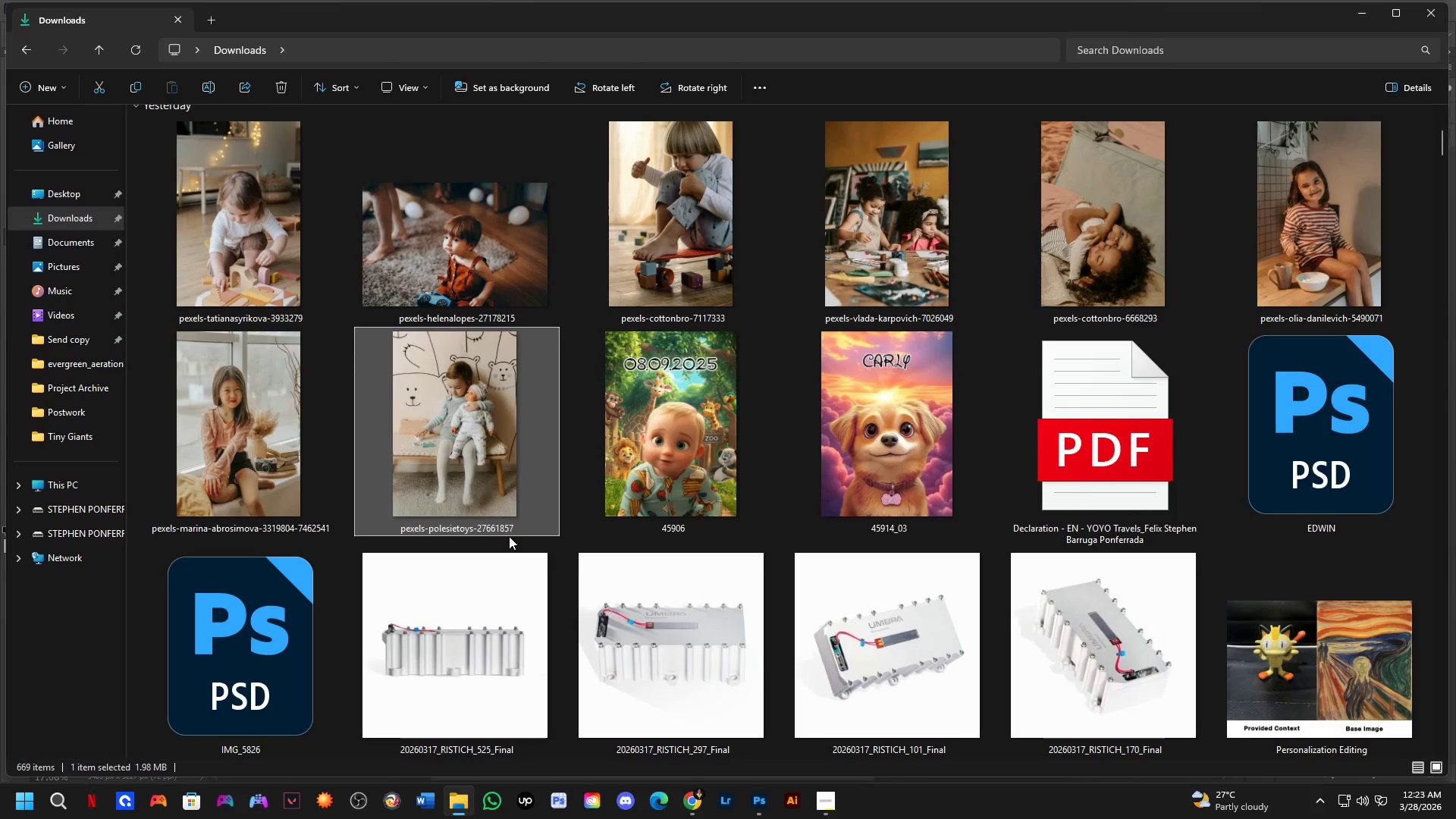 
key(Alt+Tab)
 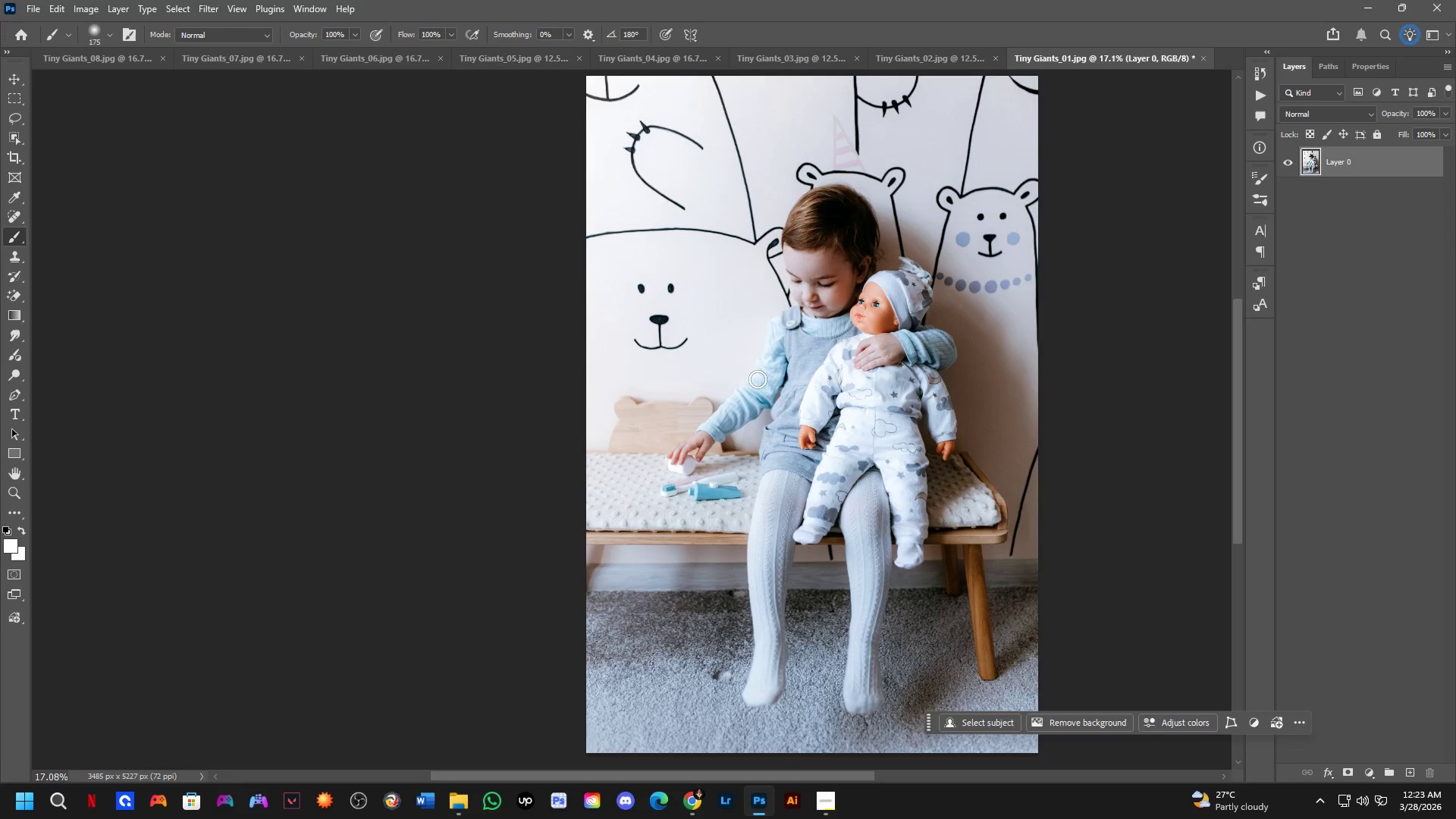 
hold_key(key=Space, duration=0.39)
 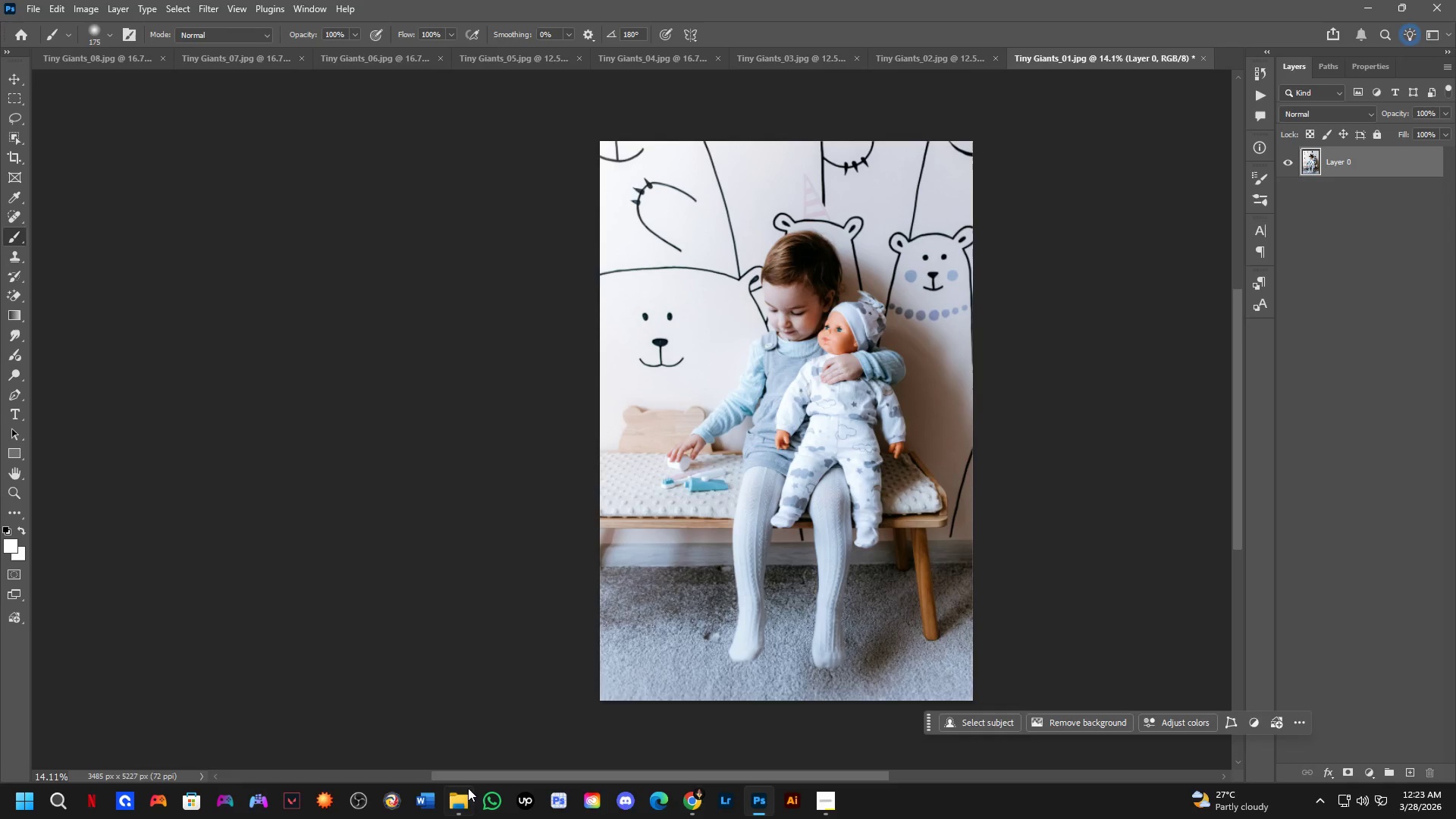 
left_click_drag(start_coordinate=[812, 345], to_coordinate=[791, 357])
 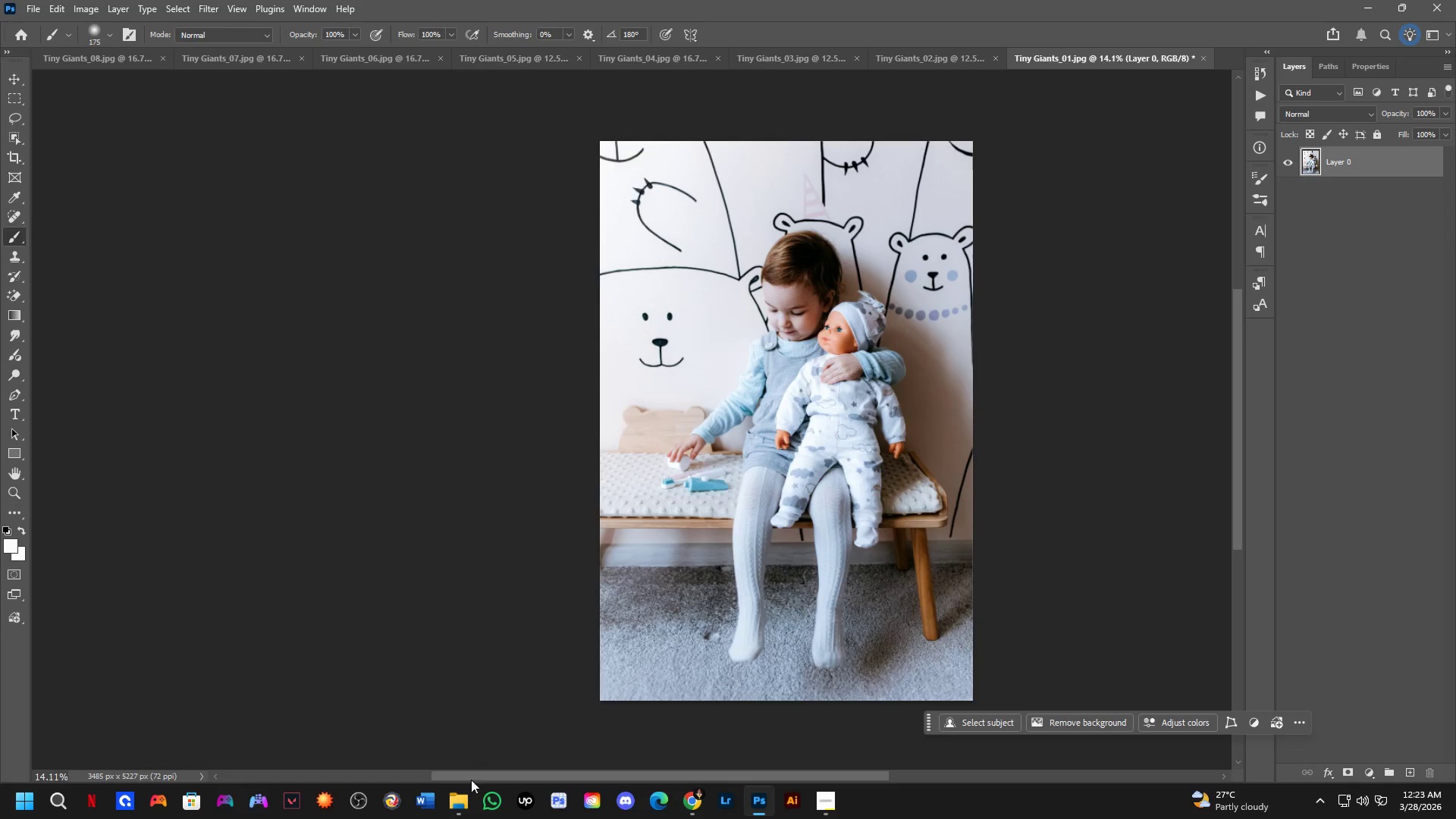 
scroll: coordinate [786, 382], scroll_direction: down, amount: 2.0
 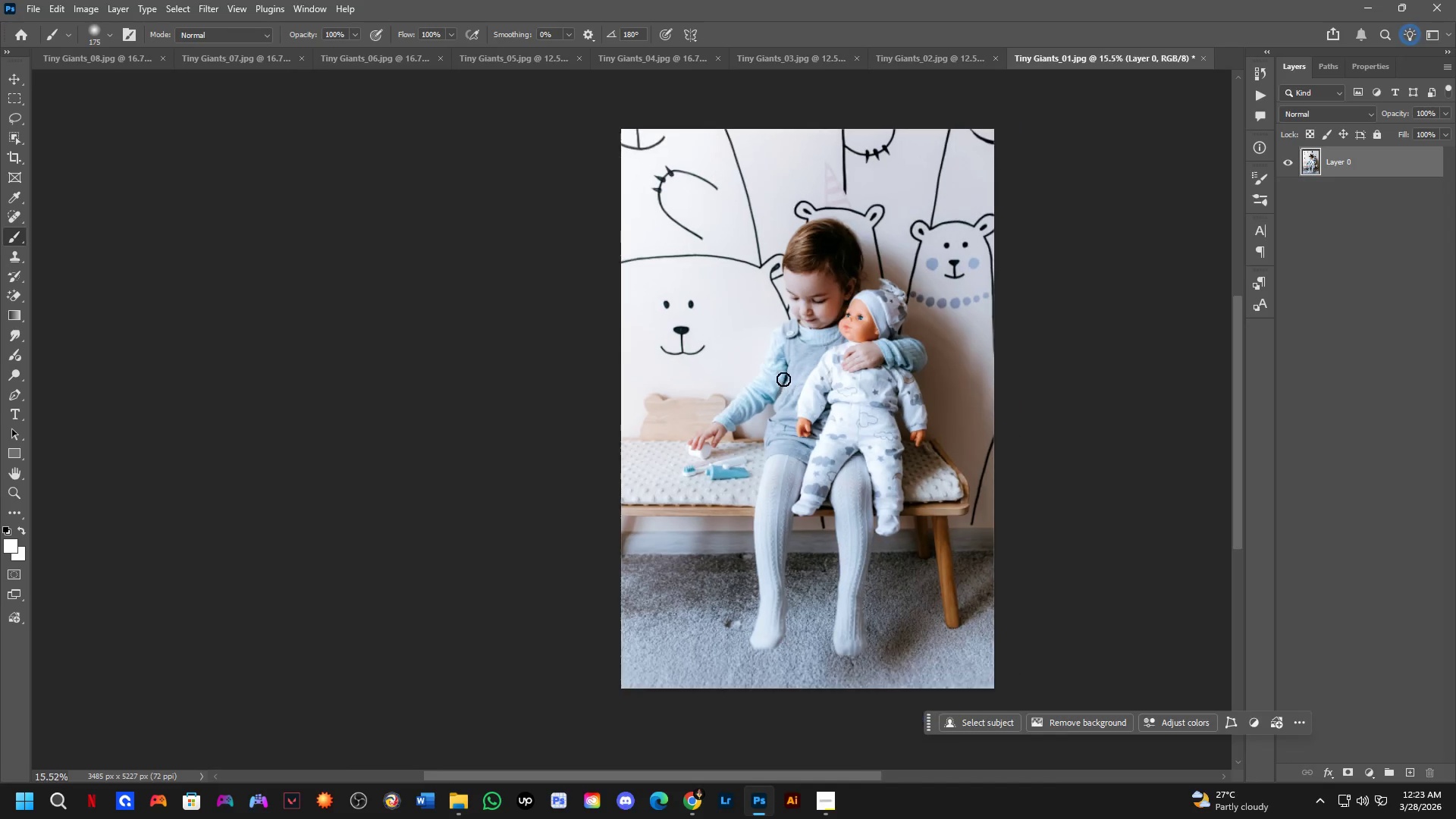 
left_click([461, 802])
 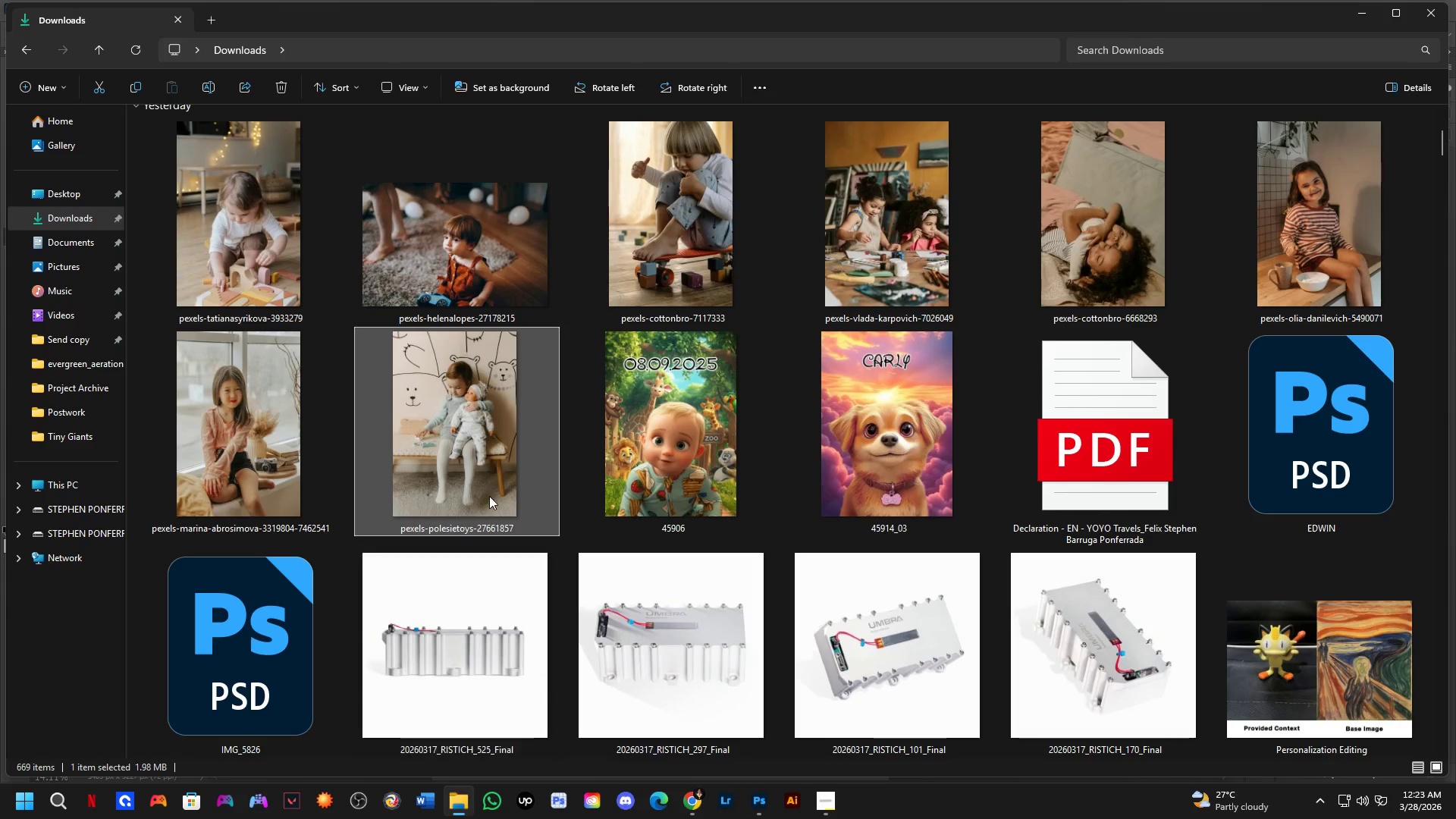 
scroll: coordinate [477, 409], scroll_direction: down, amount: 1.0
 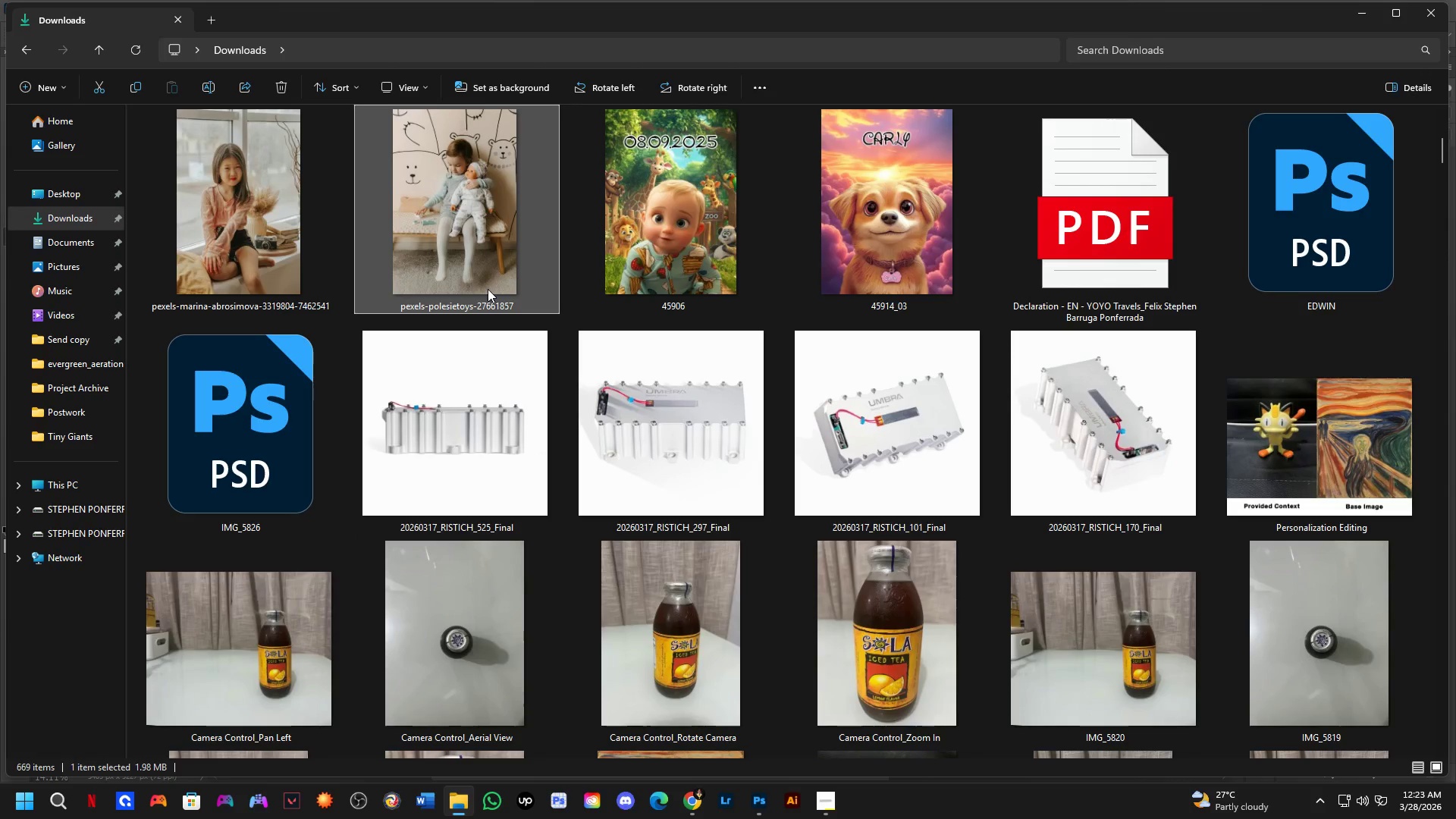 
left_click_drag(start_coordinate=[480, 180], to_coordinate=[537, 322])
 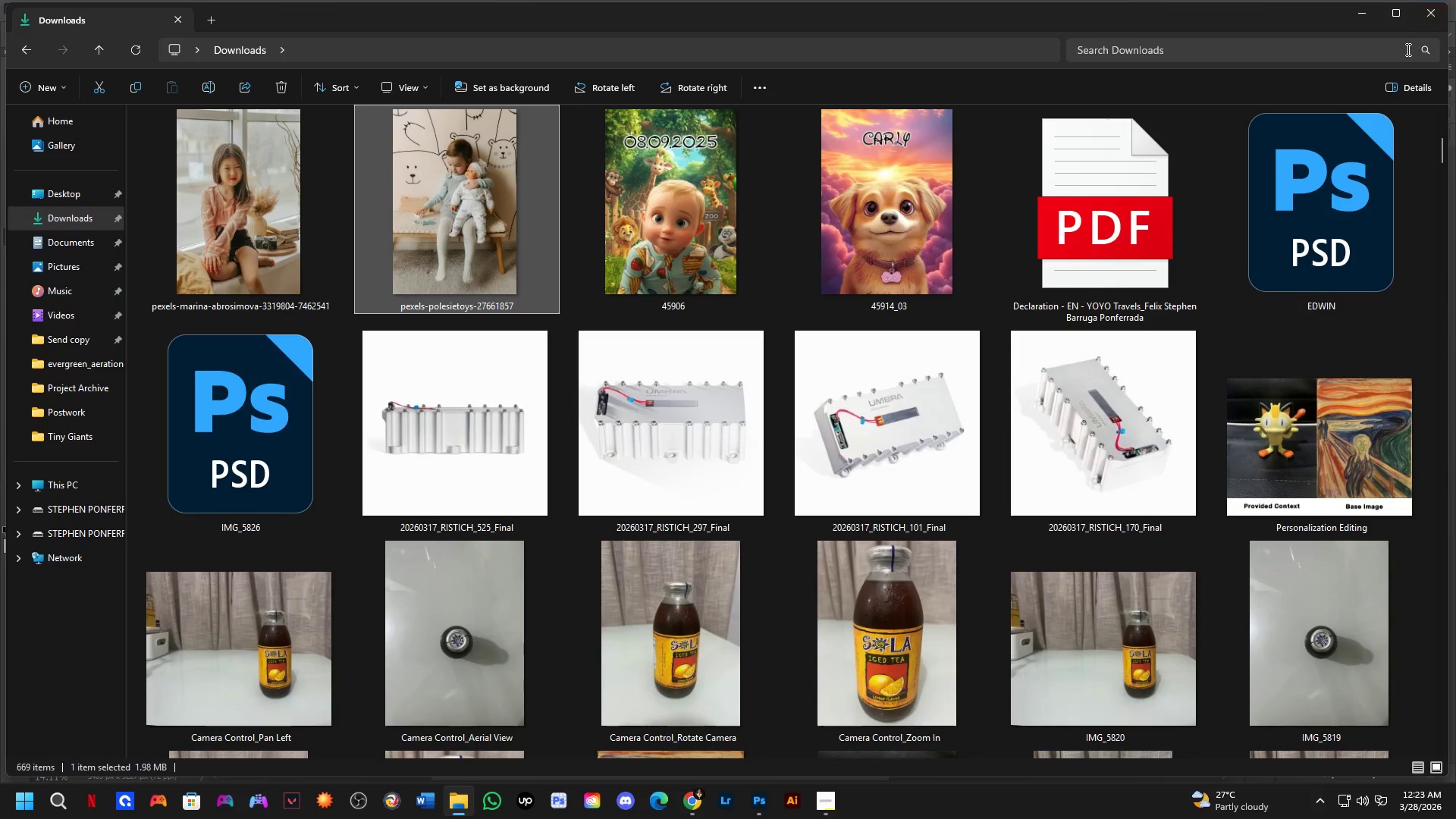 
left_click([1428, 9])
 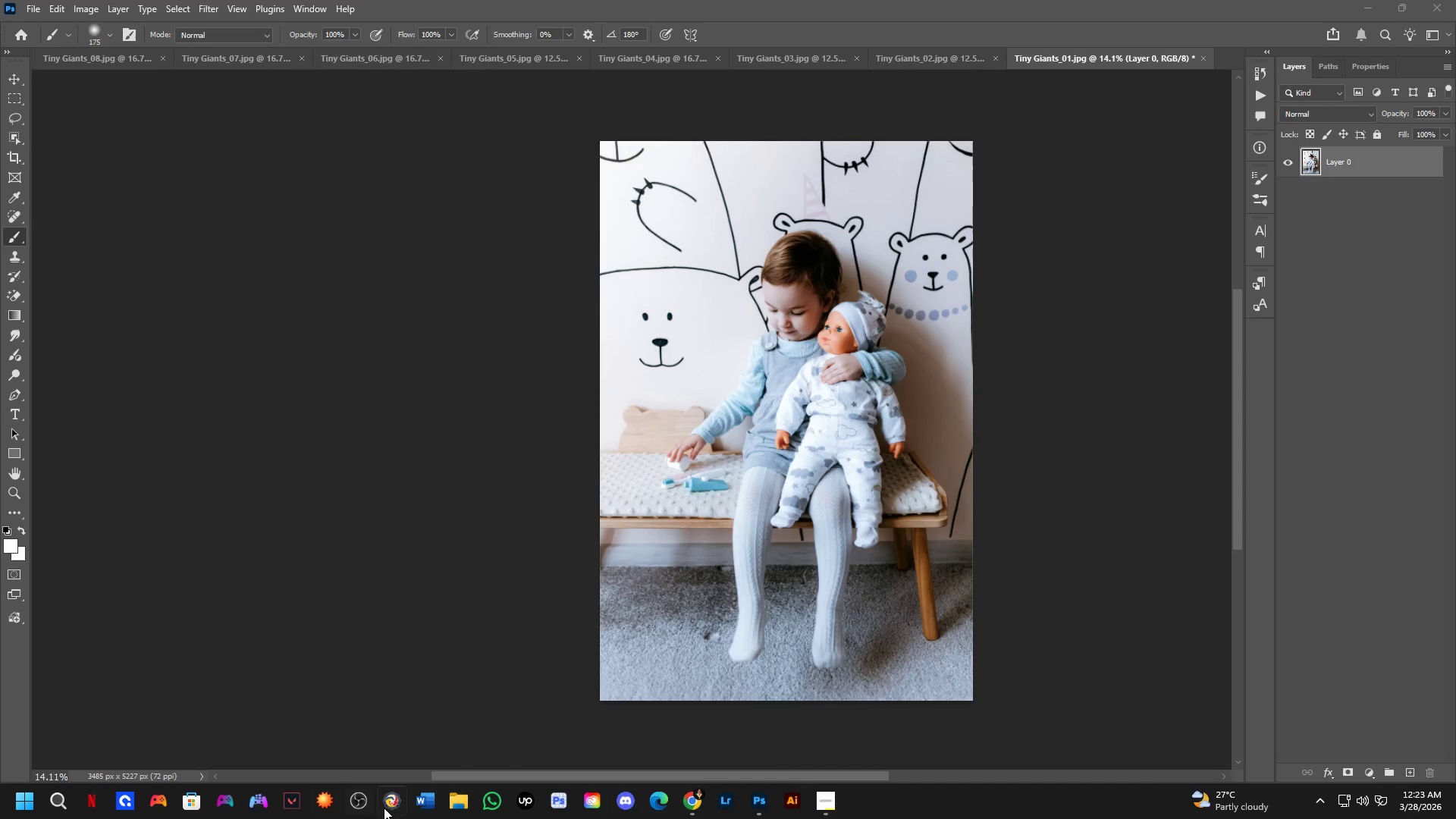 
left_click([451, 800])
 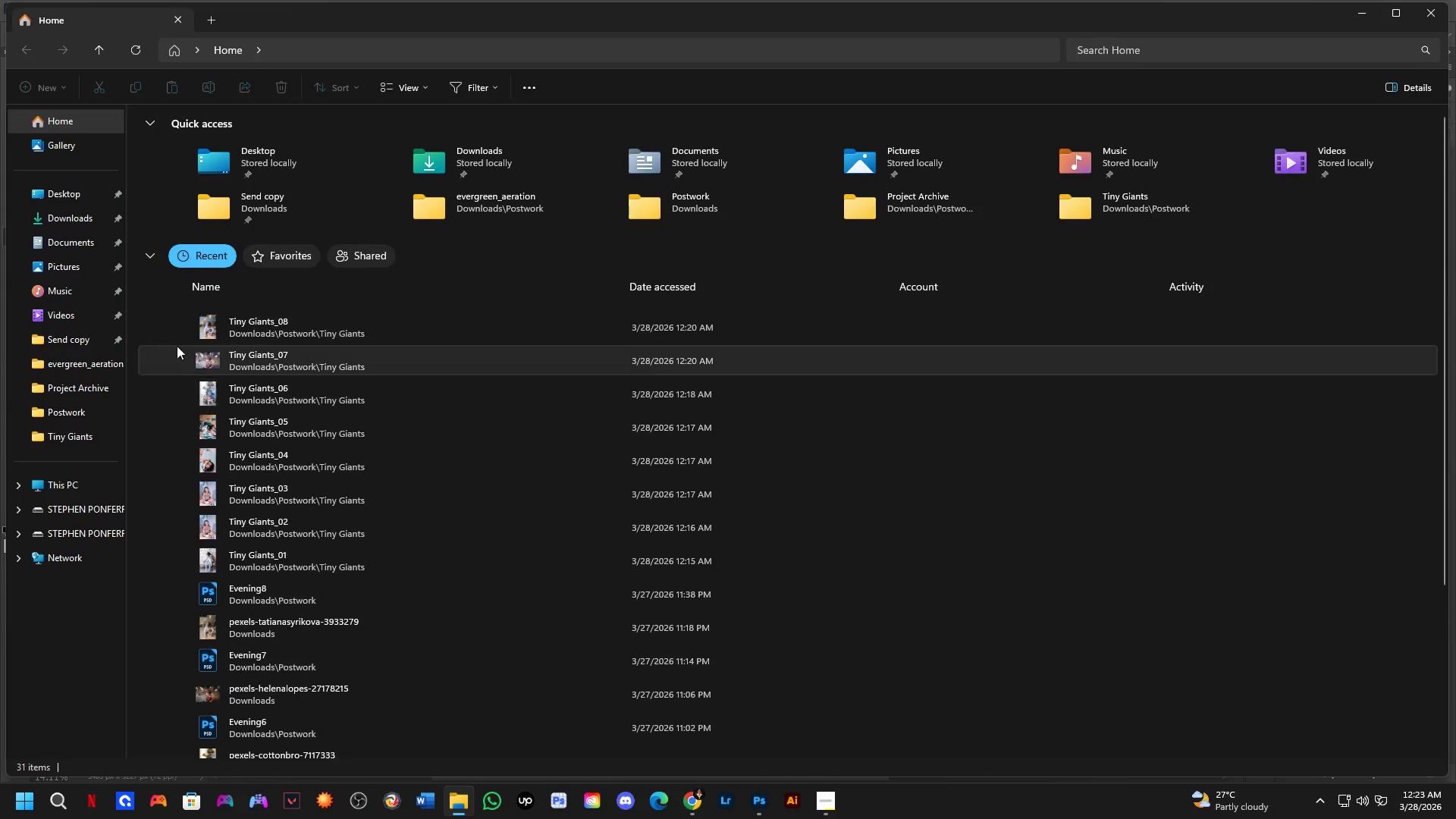 
left_click([86, 221])
 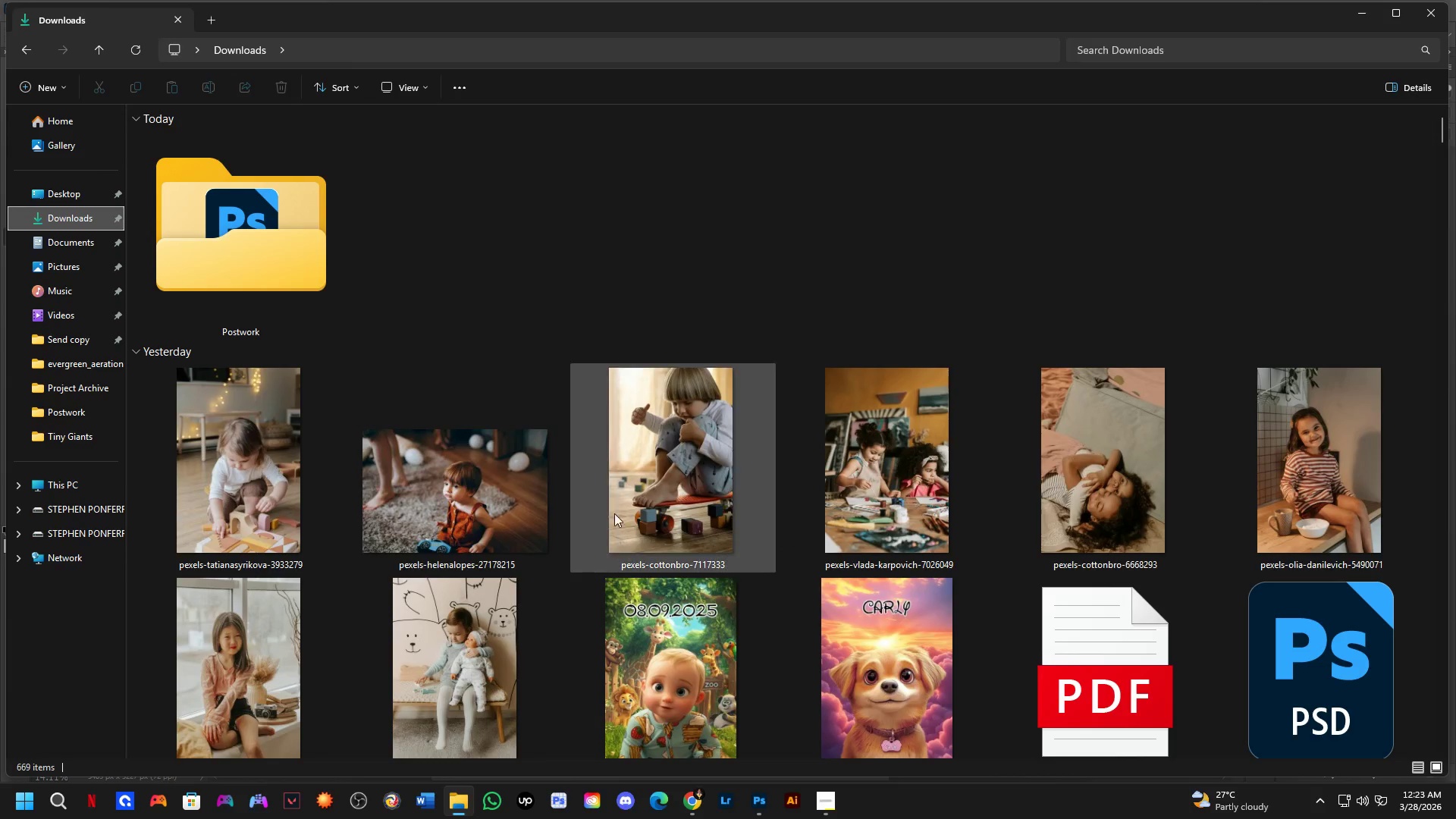 
left_click_drag(start_coordinate=[450, 607], to_coordinate=[619, 573])
 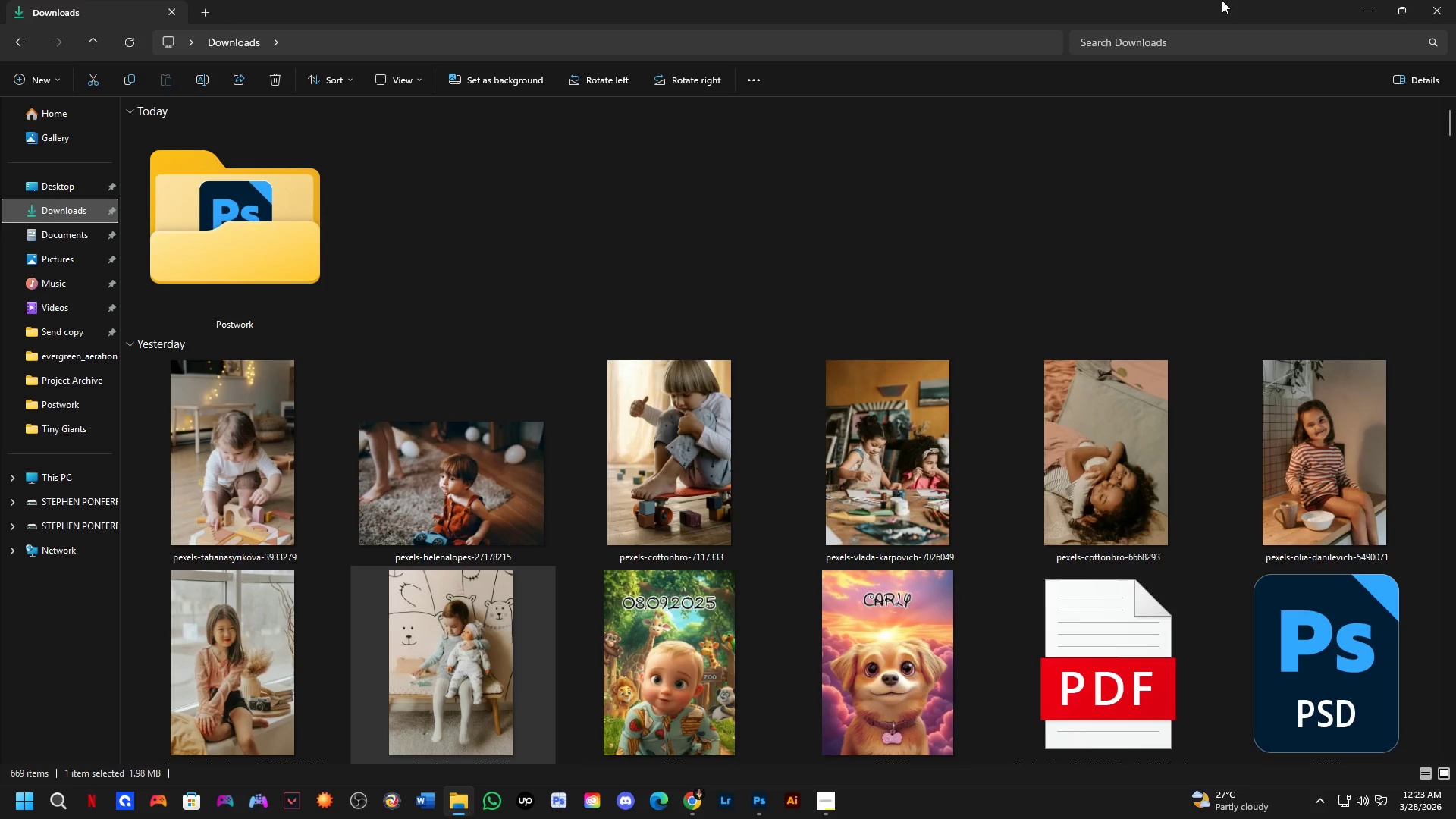 
double_click([1222, 8])
 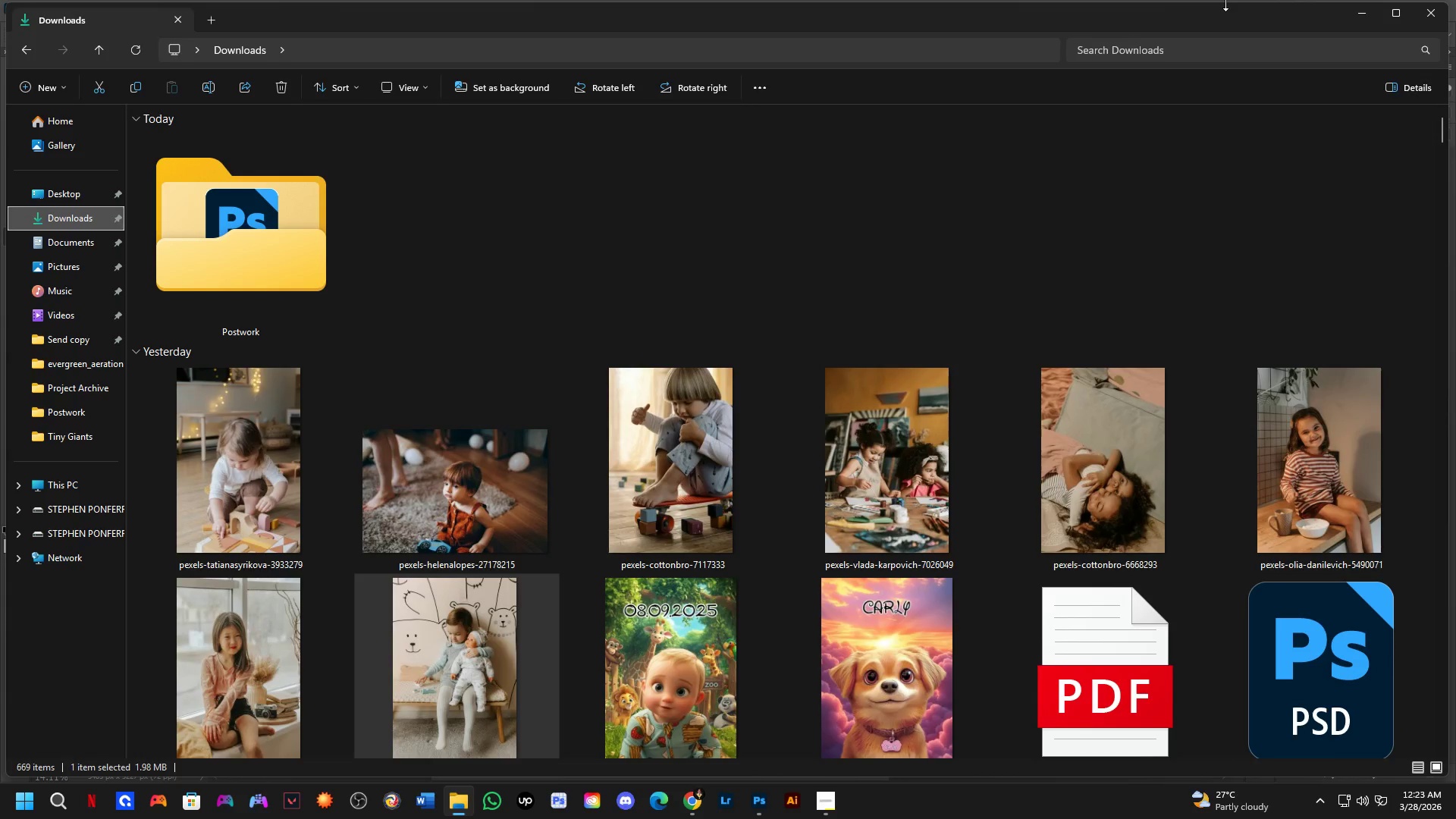 
left_click_drag(start_coordinate=[1225, 3], to_coordinate=[1178, 277])
 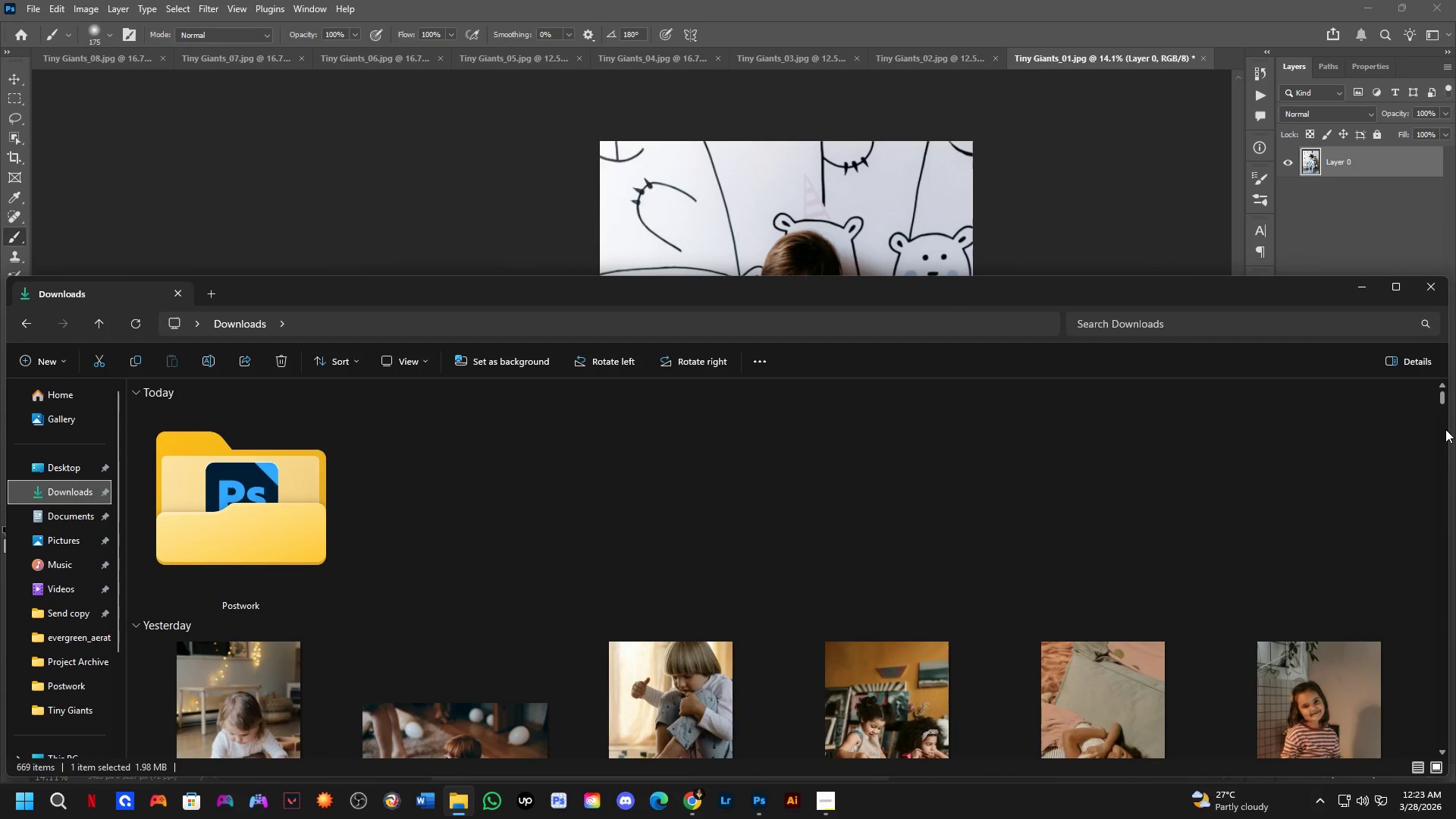 
left_click_drag(start_coordinate=[1450, 431], to_coordinate=[695, 510])
 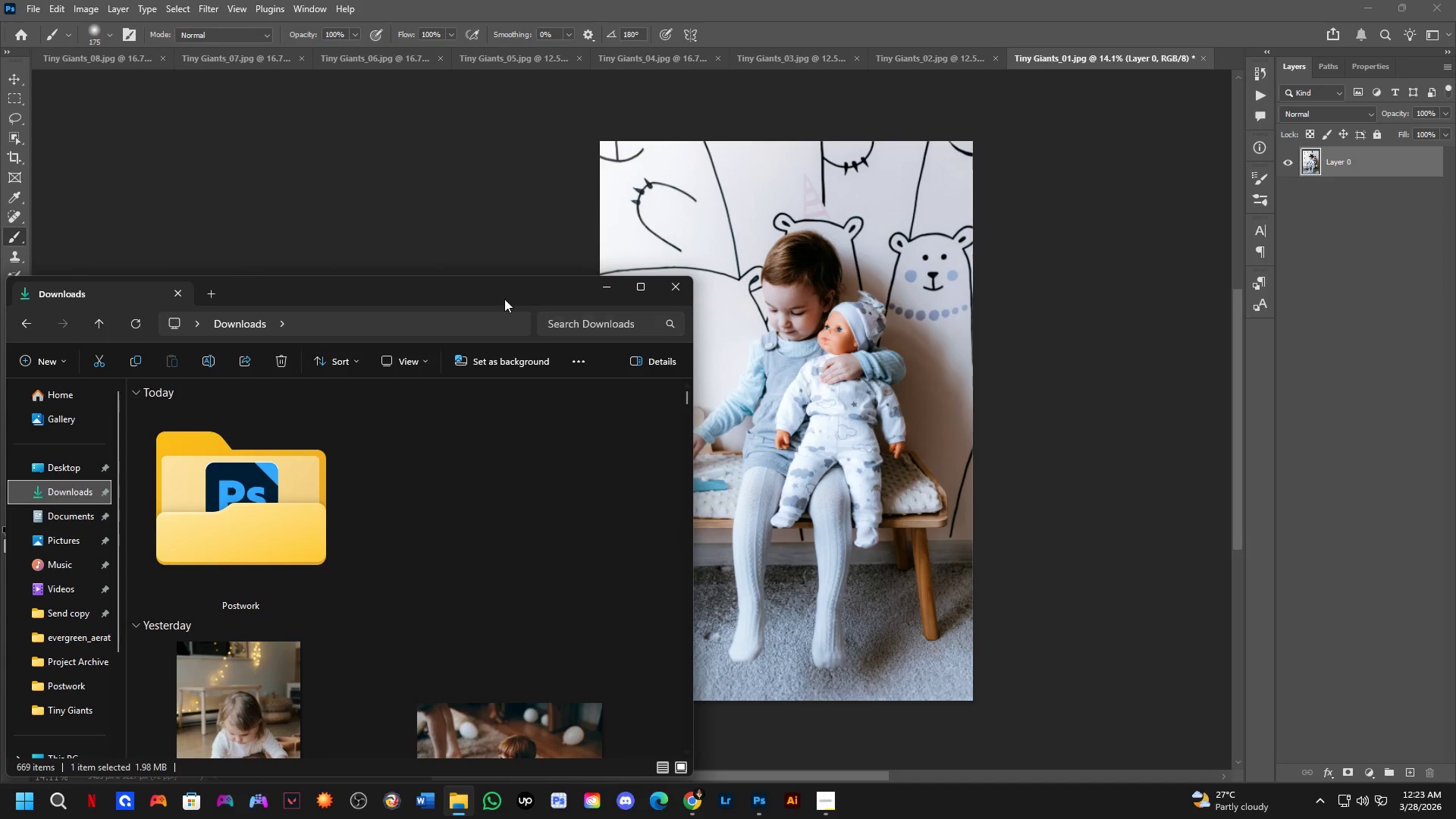 
left_click_drag(start_coordinate=[497, 296], to_coordinate=[457, 108])
 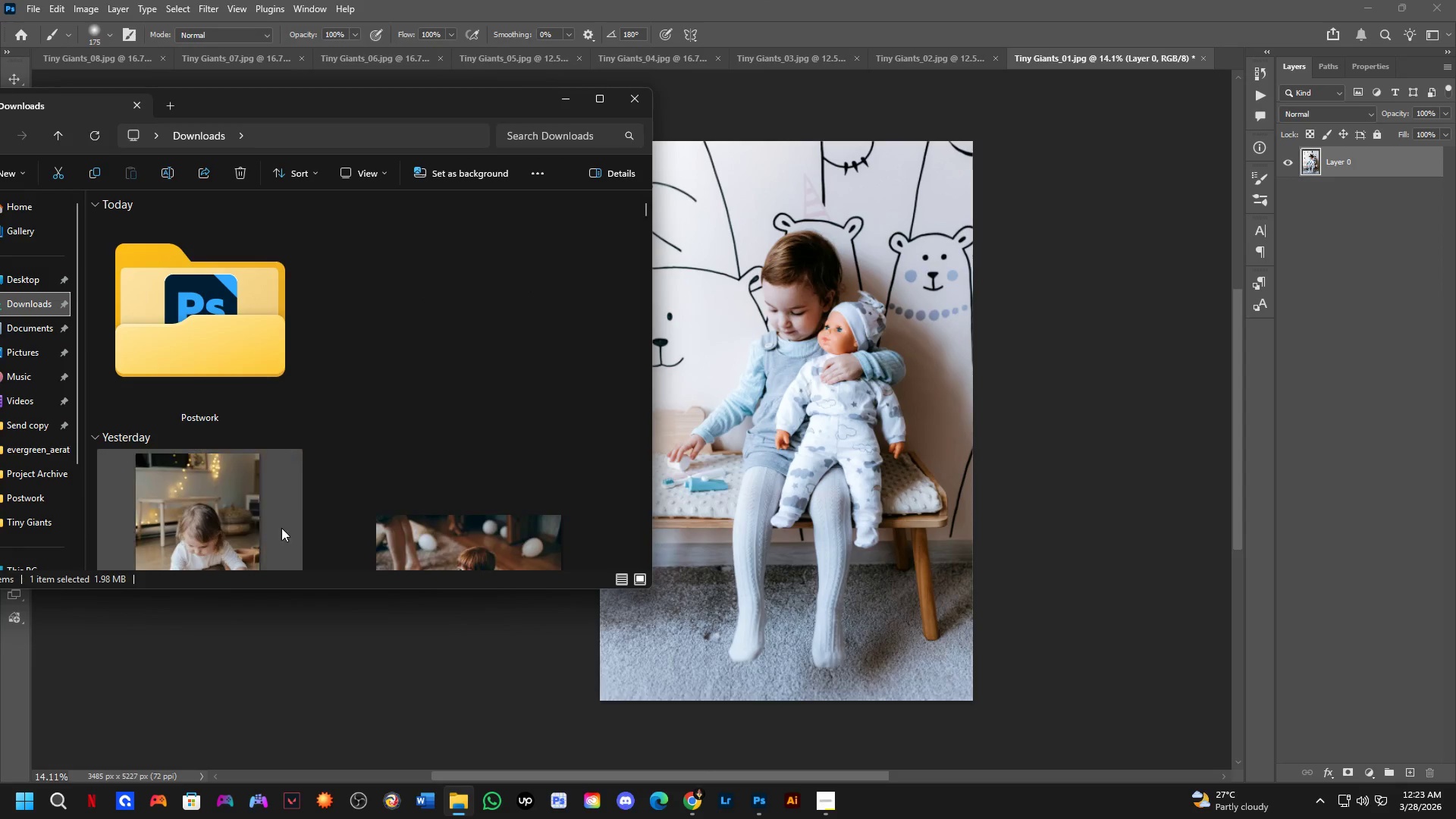 
scroll: coordinate [226, 293], scroll_direction: down, amount: 4.0
 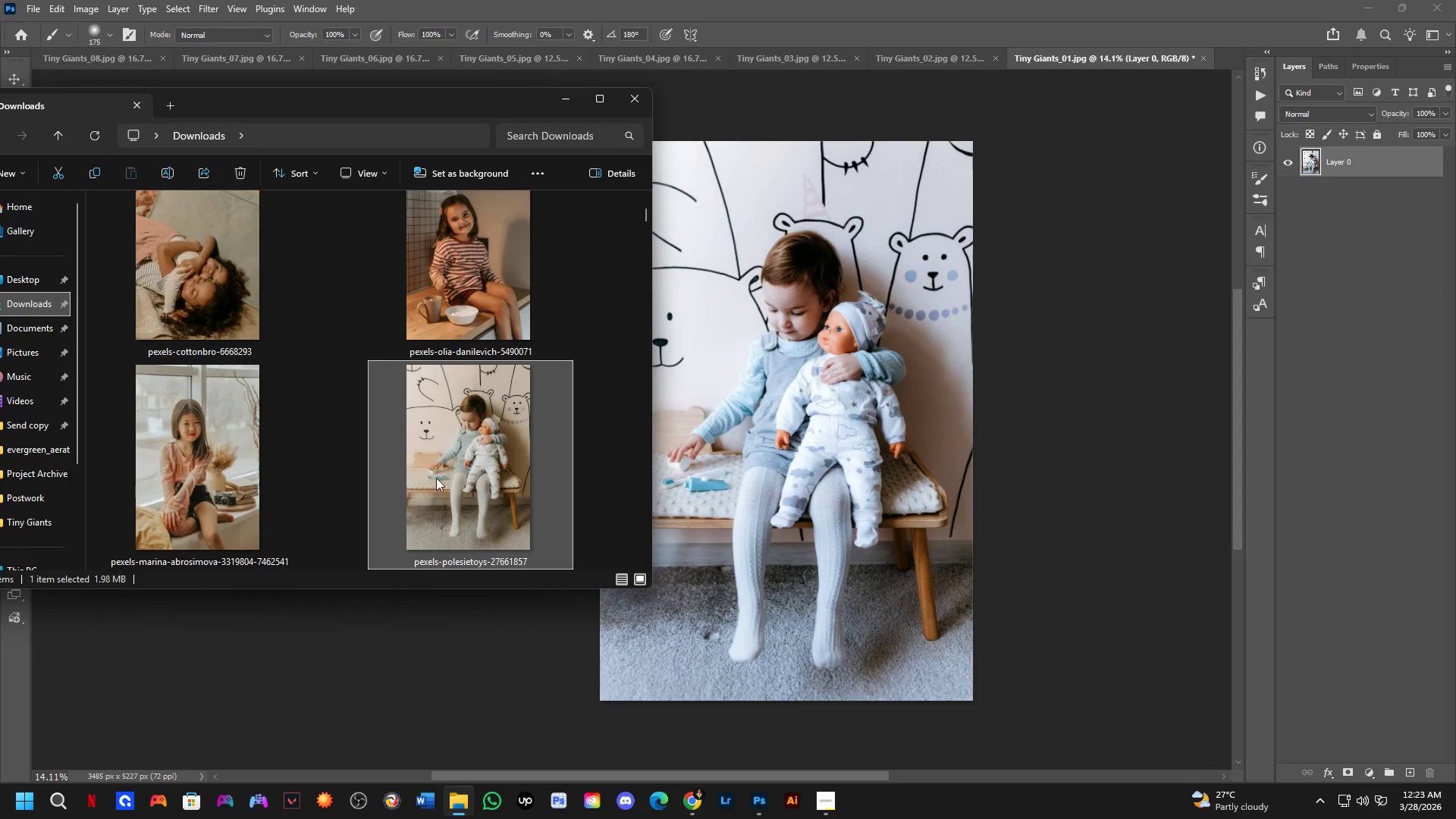 
left_click_drag(start_coordinate=[496, 458], to_coordinate=[799, 435])
 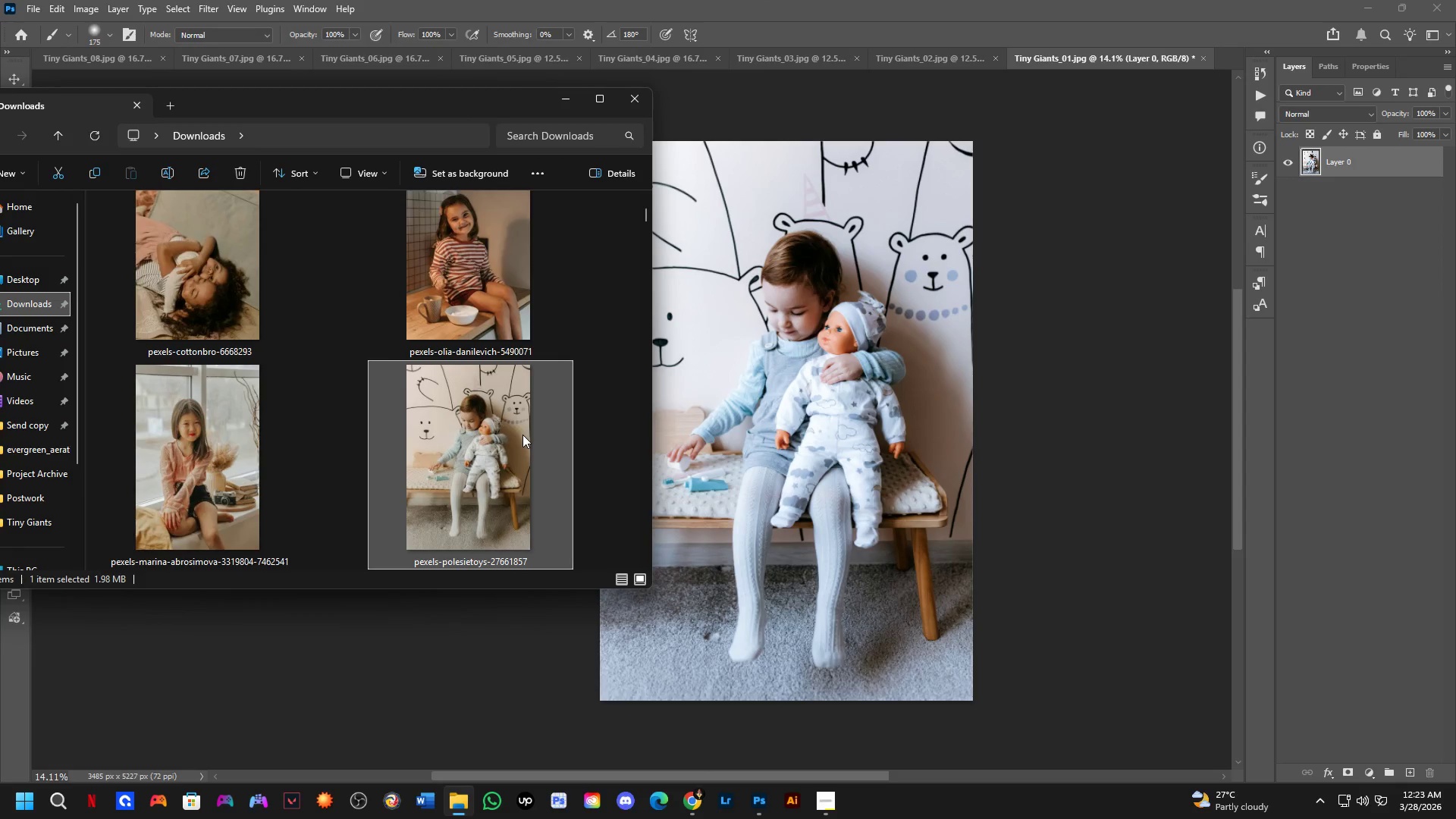 
left_click_drag(start_coordinate=[455, 438], to_coordinate=[752, 488])
 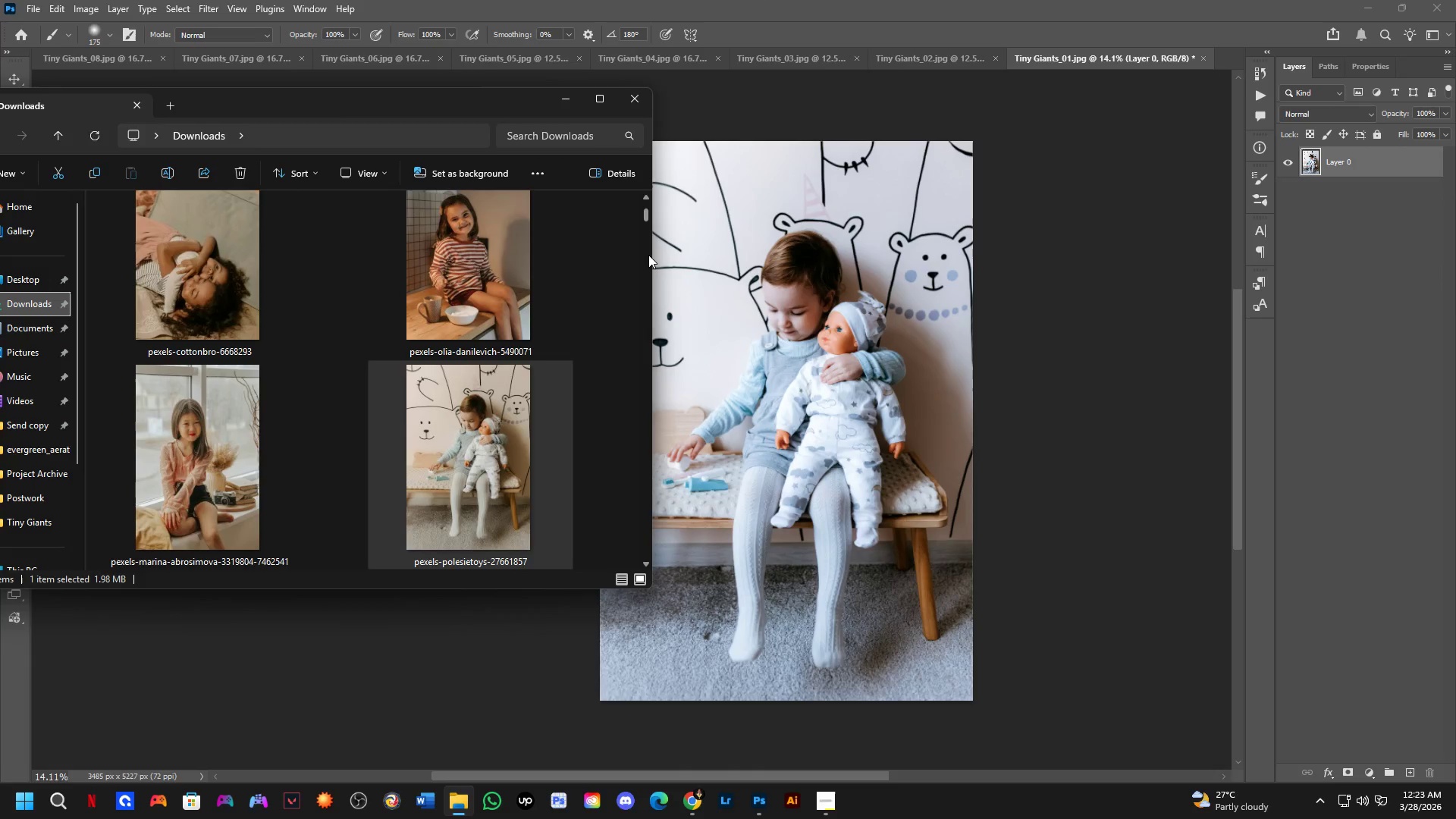 
left_click_drag(start_coordinate=[469, 259], to_coordinate=[645, 337])
 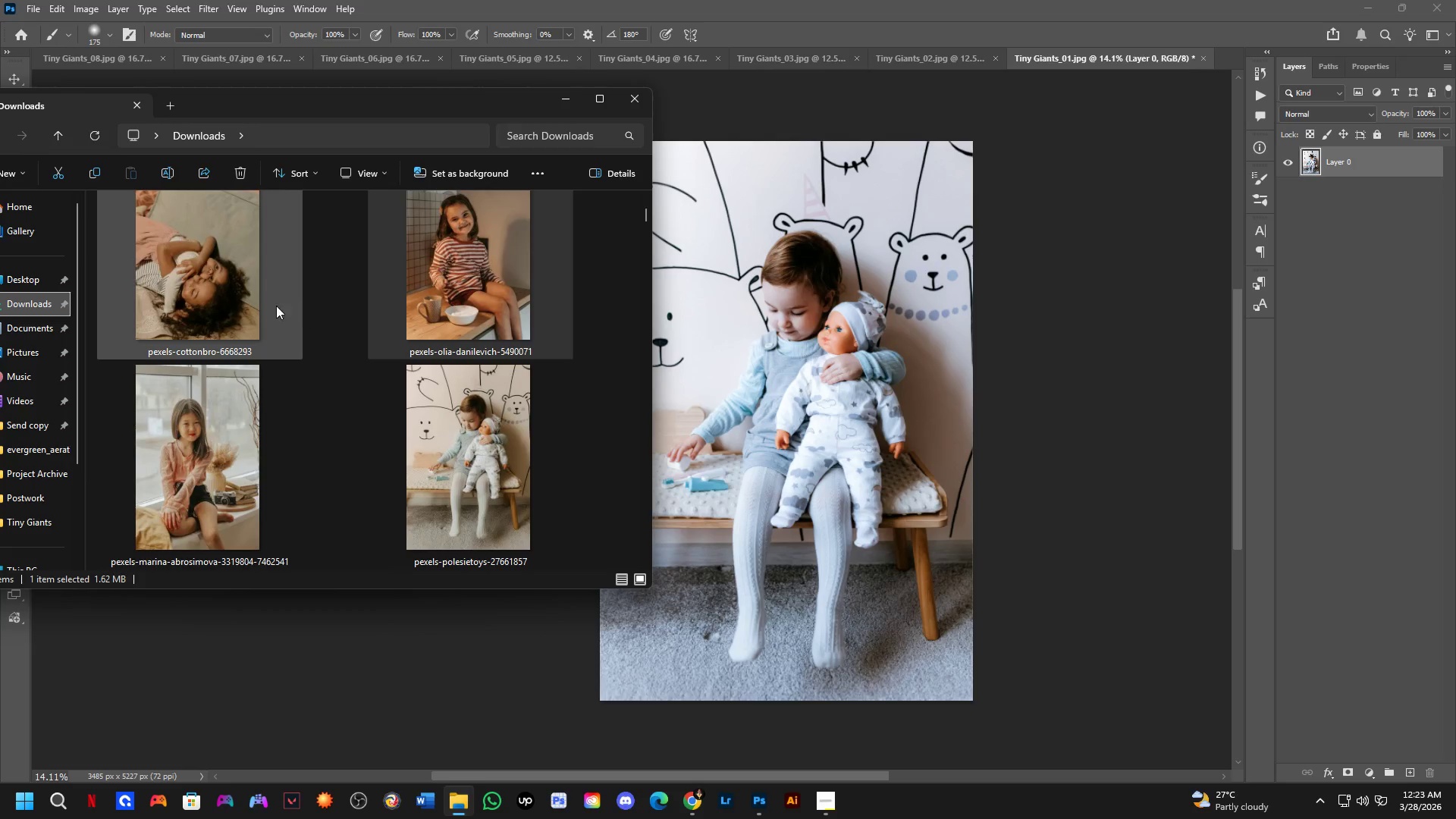 
left_click_drag(start_coordinate=[245, 306], to_coordinate=[378, 382])
 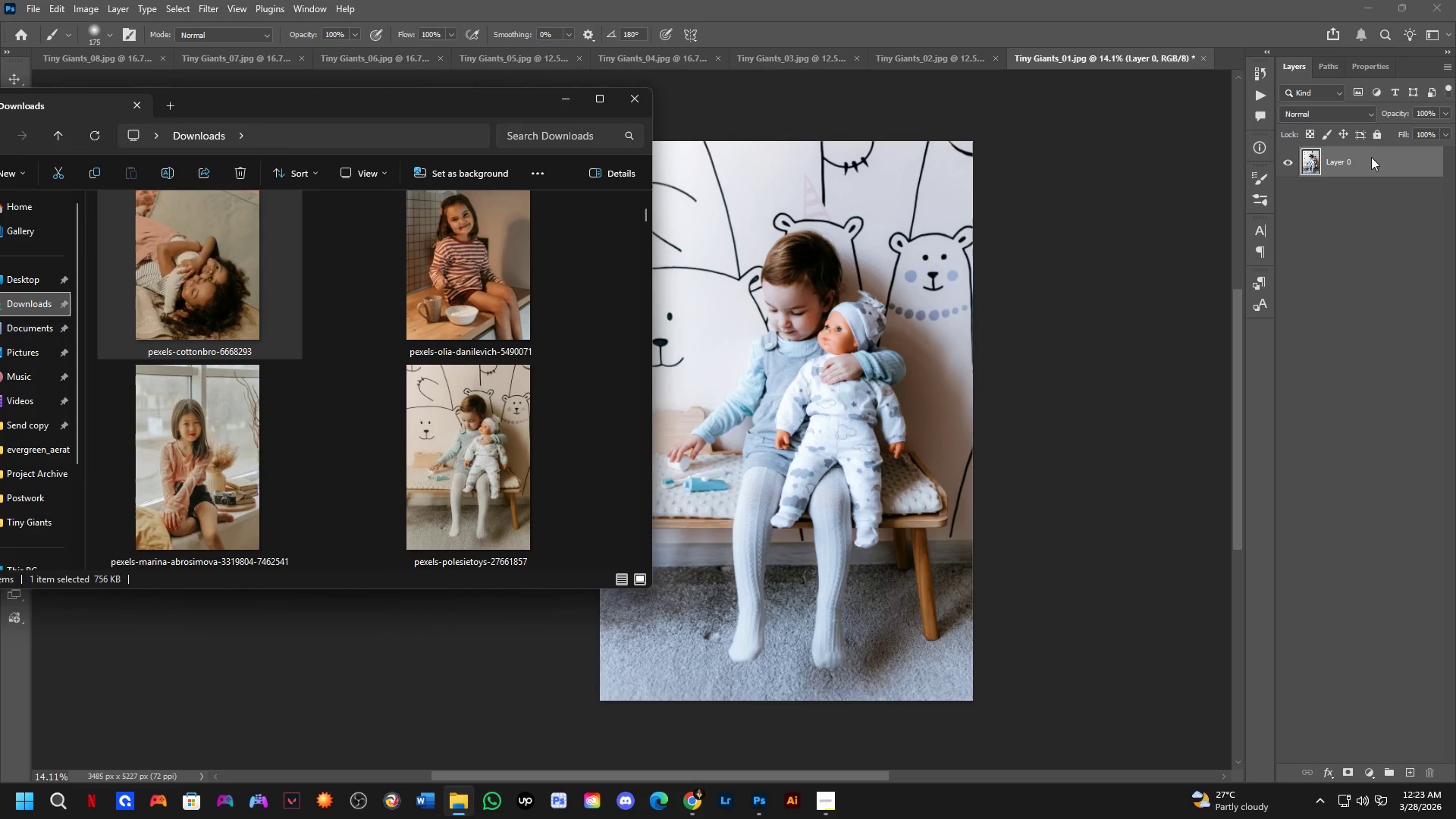 
left_click([1371, 157])
 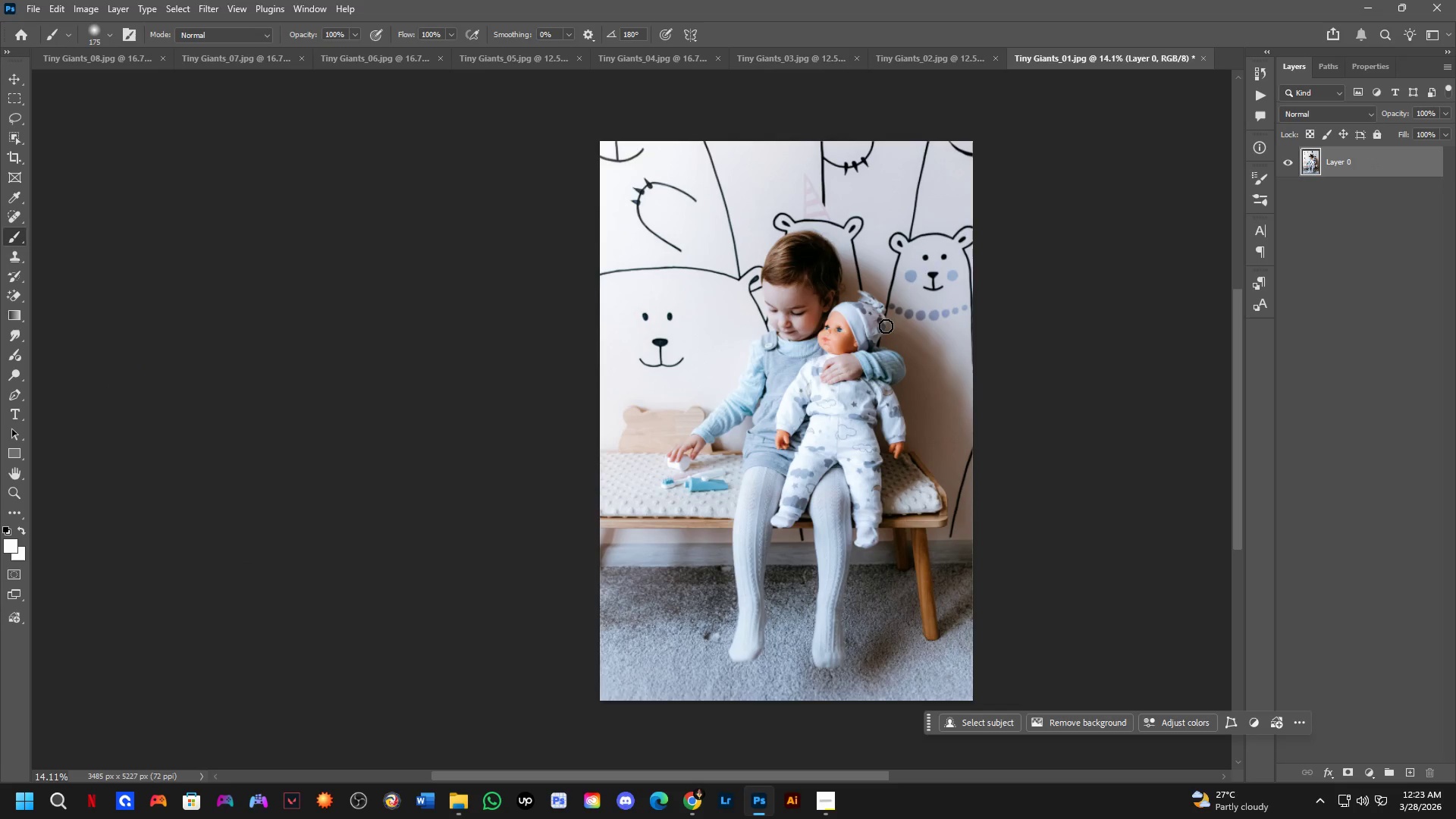 
hold_key(key=Space, duration=0.56)
 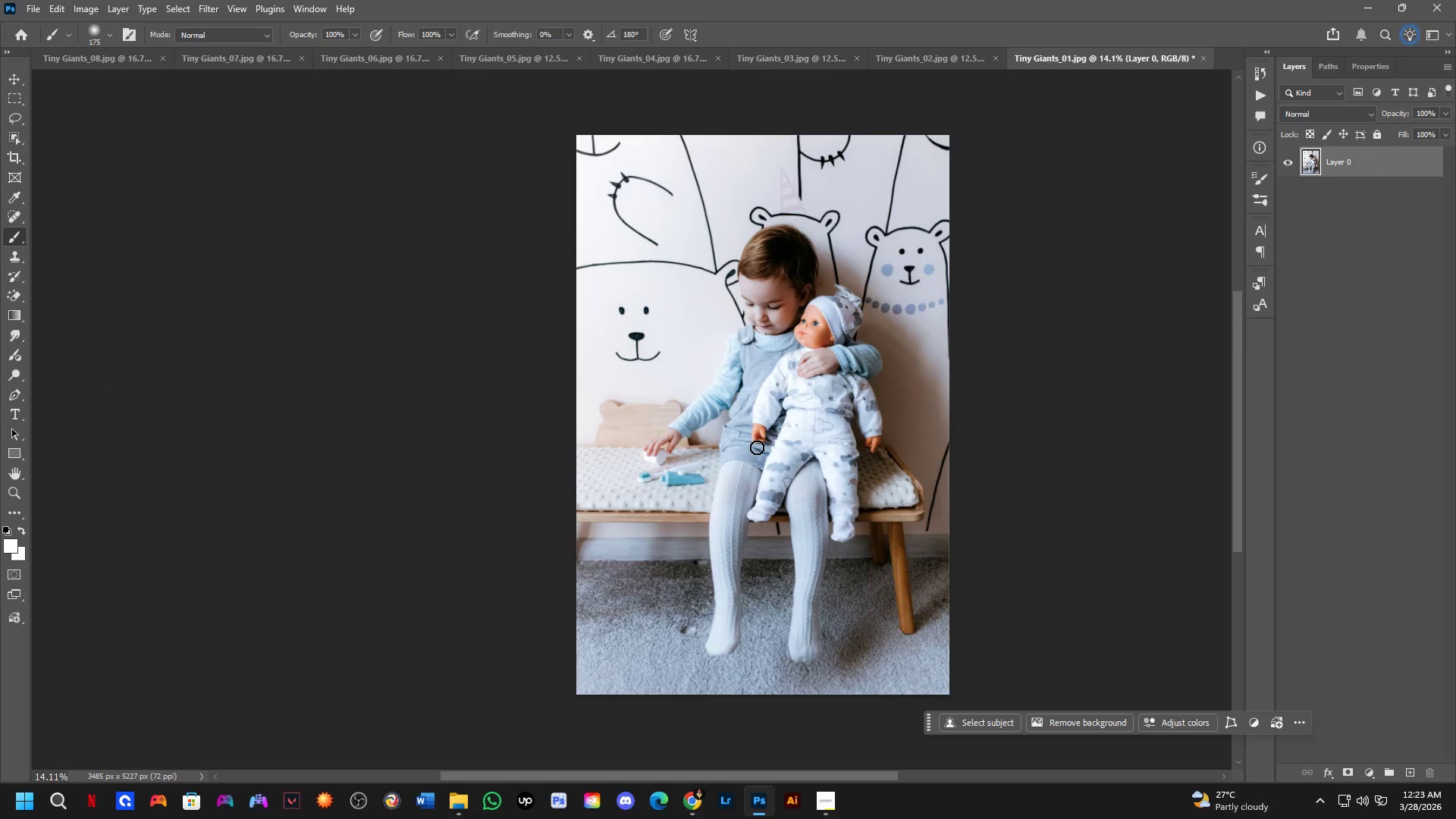 
left_click_drag(start_coordinate=[844, 371], to_coordinate=[811, 380])
 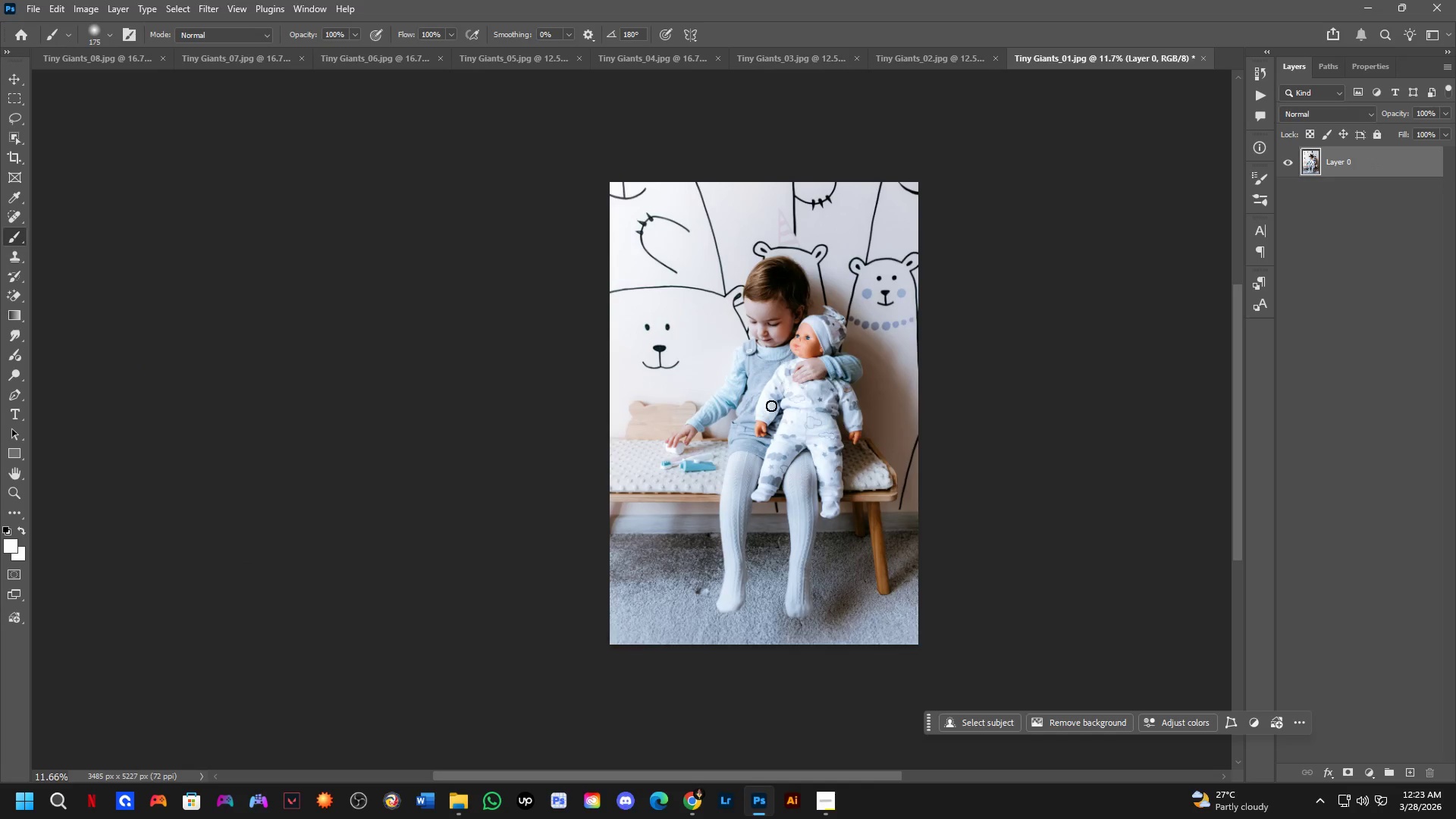 
scroll: coordinate [846, 324], scroll_direction: down, amount: 2.0
 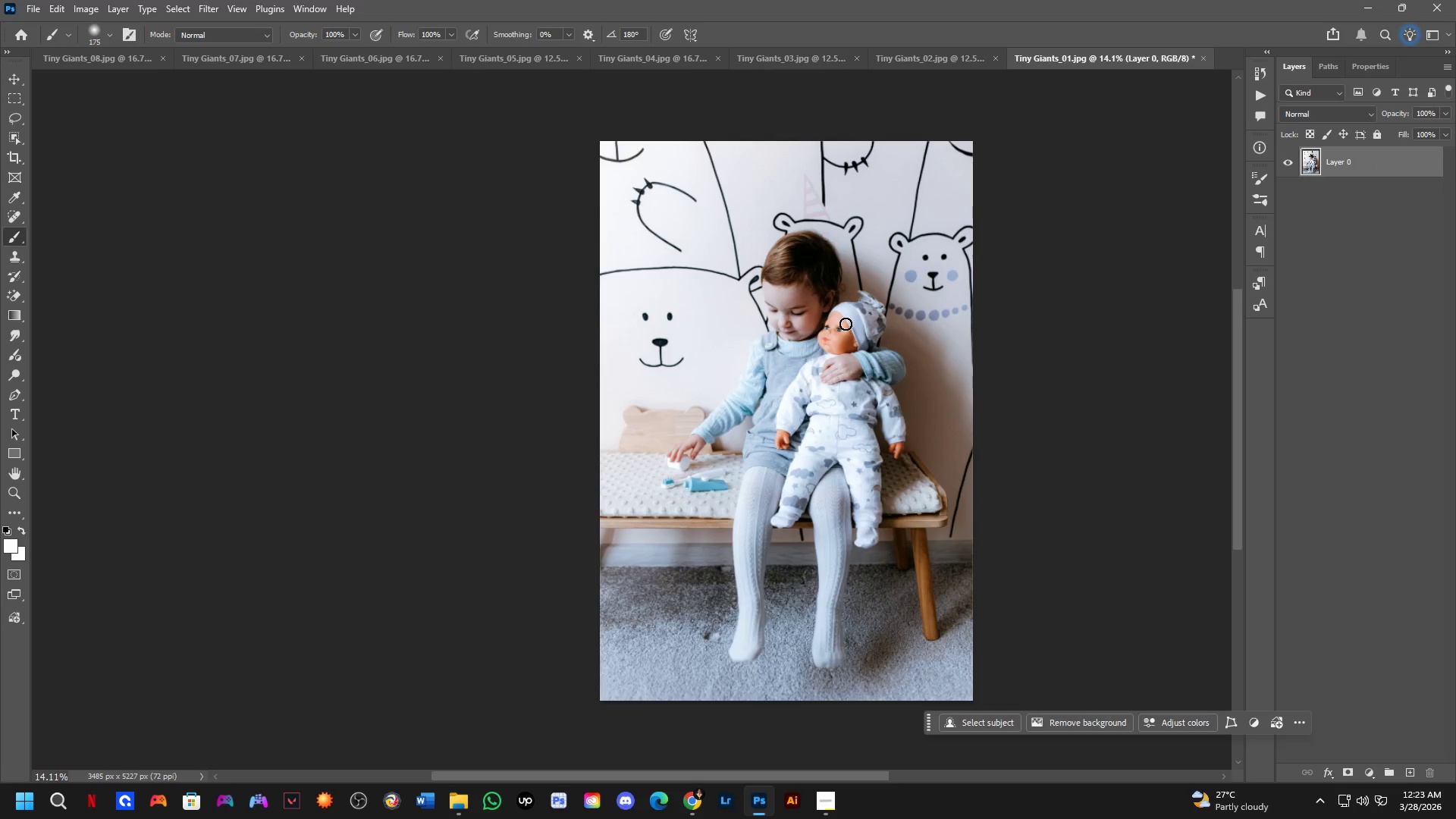 
scroll: coordinate [770, 407], scroll_direction: up, amount: 2.0
 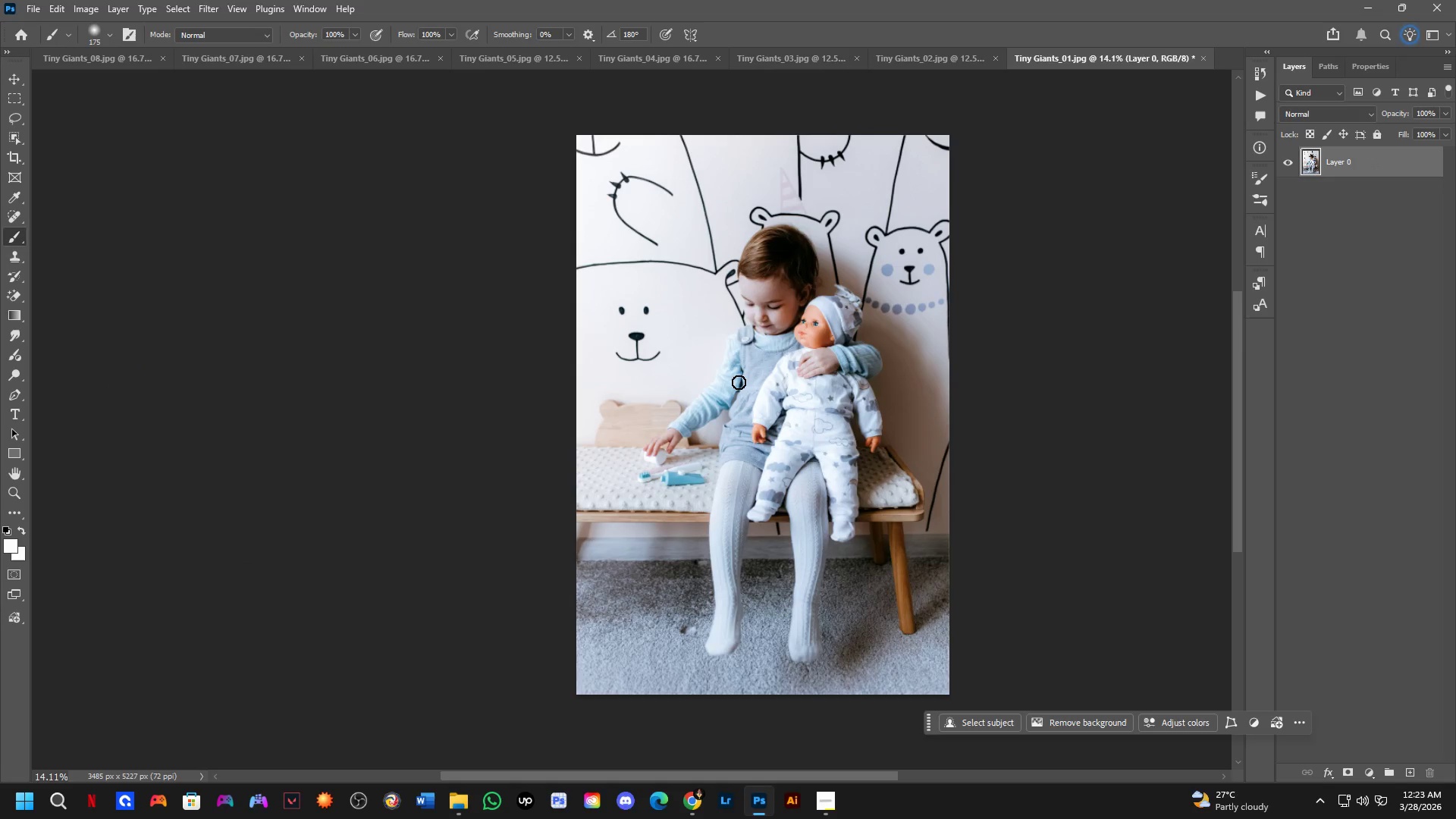 
key(Control+O)
 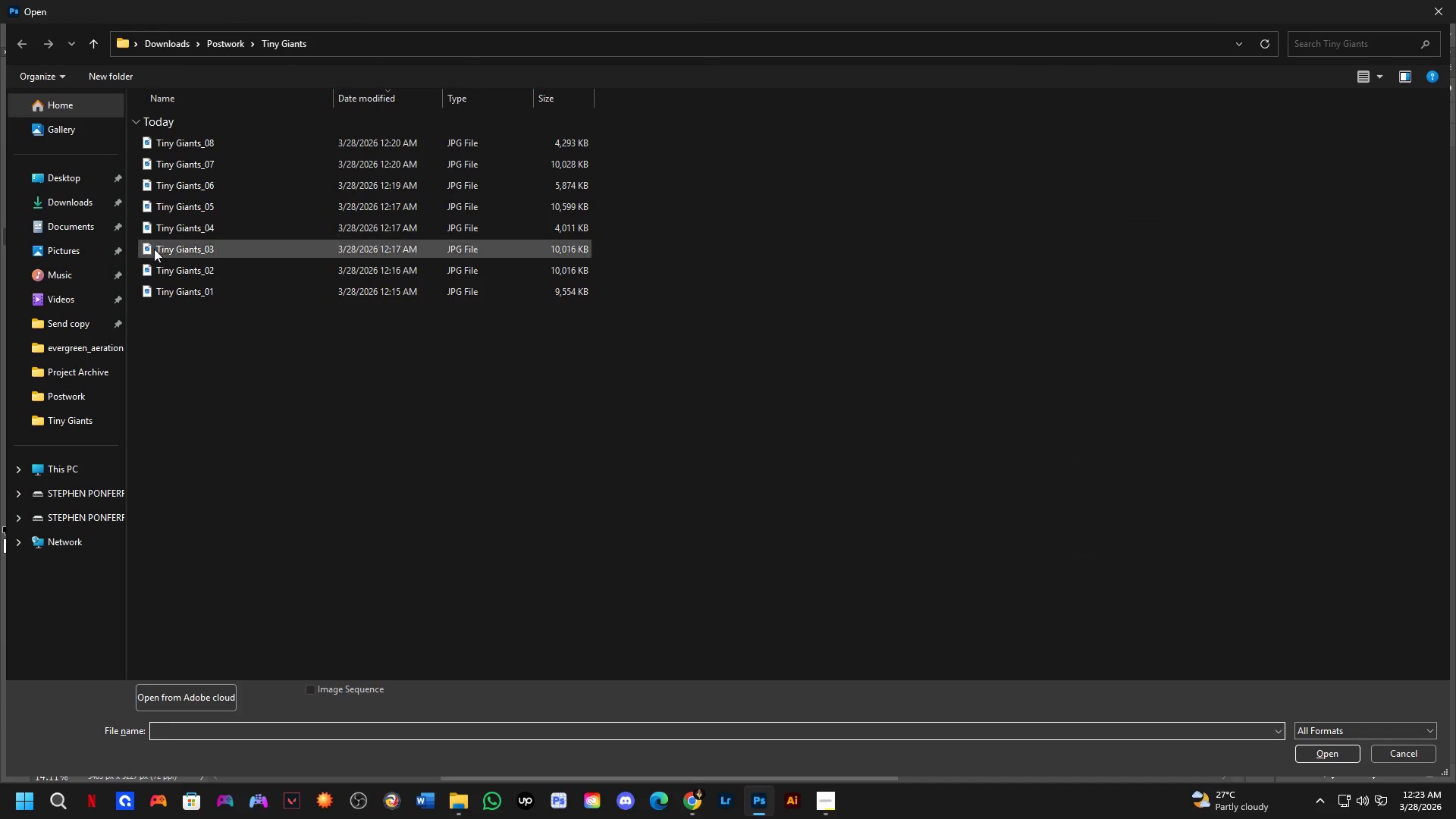 
left_click([84, 206])
 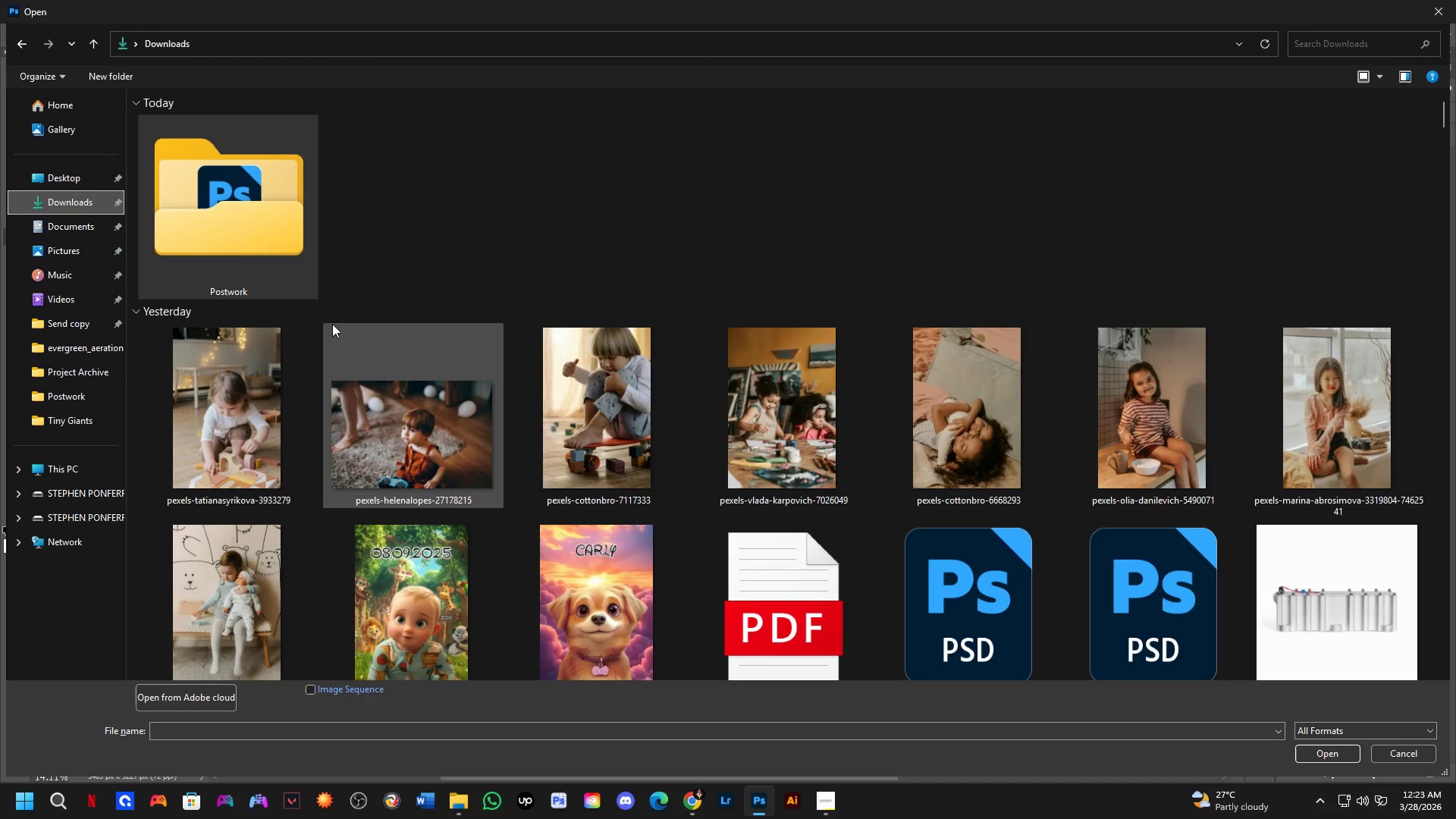 
scroll: coordinate [491, 423], scroll_direction: down, amount: 3.0
 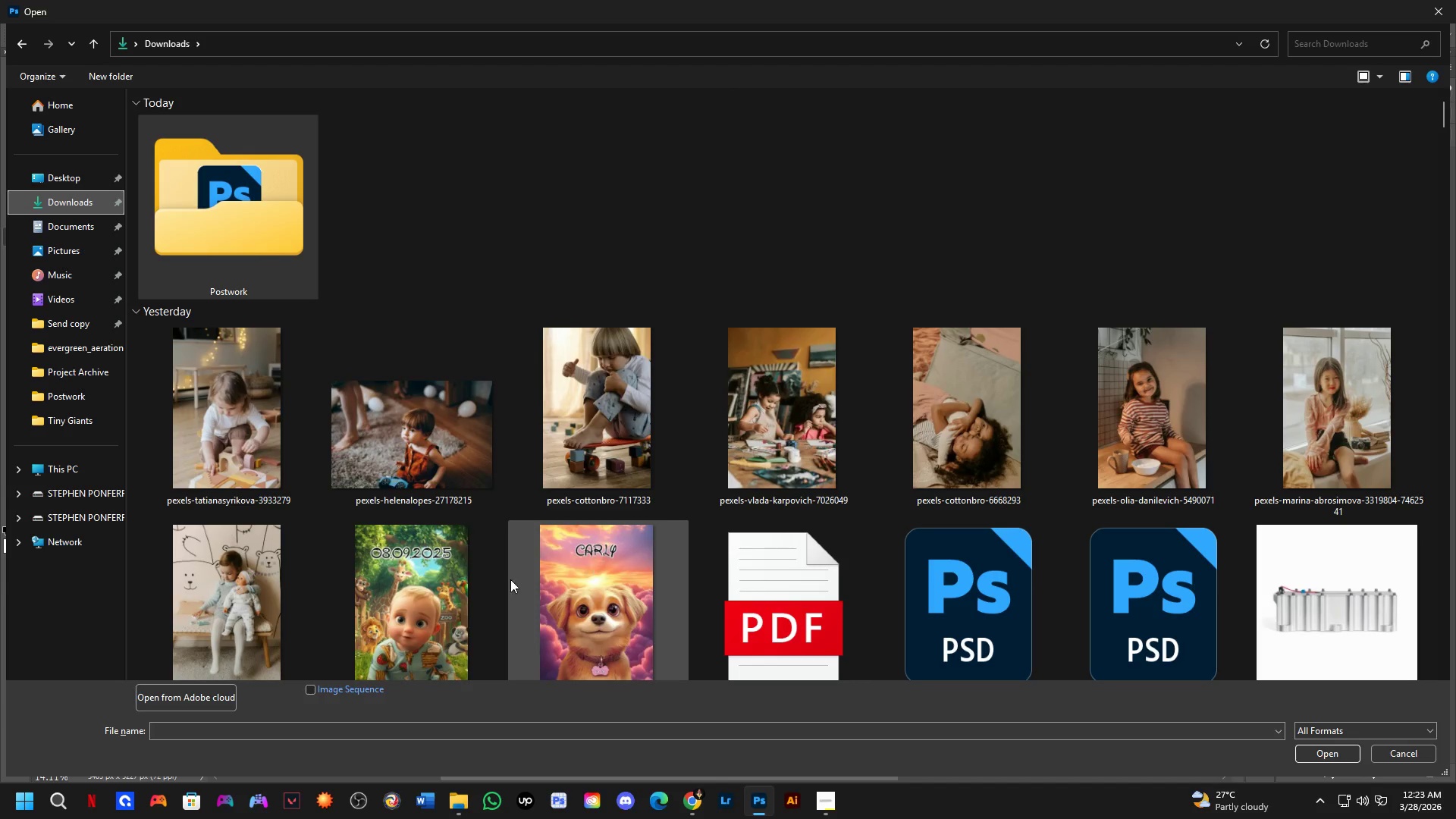 
left_click([240, 598])
 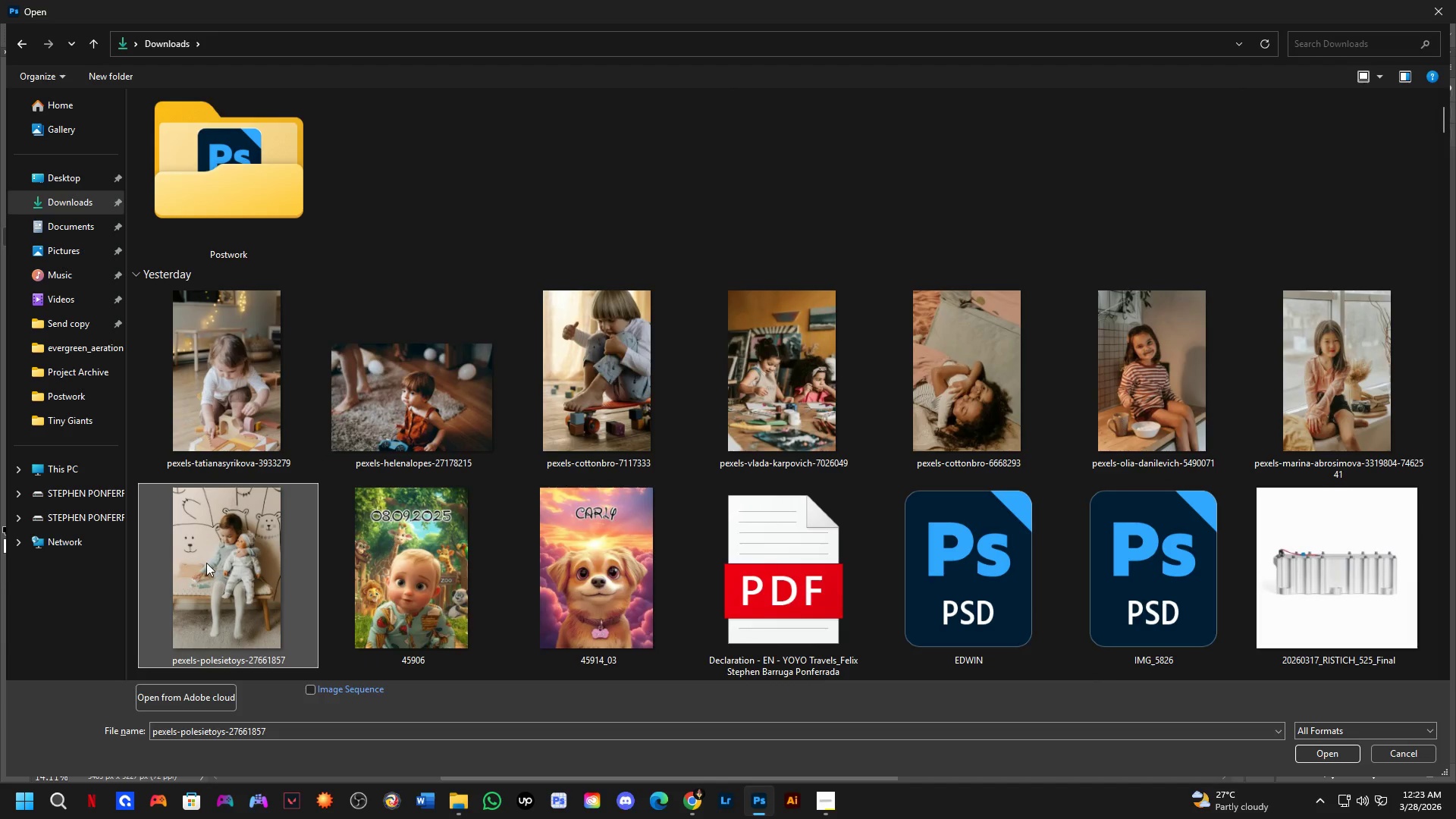 
key(NumpadEnter)
 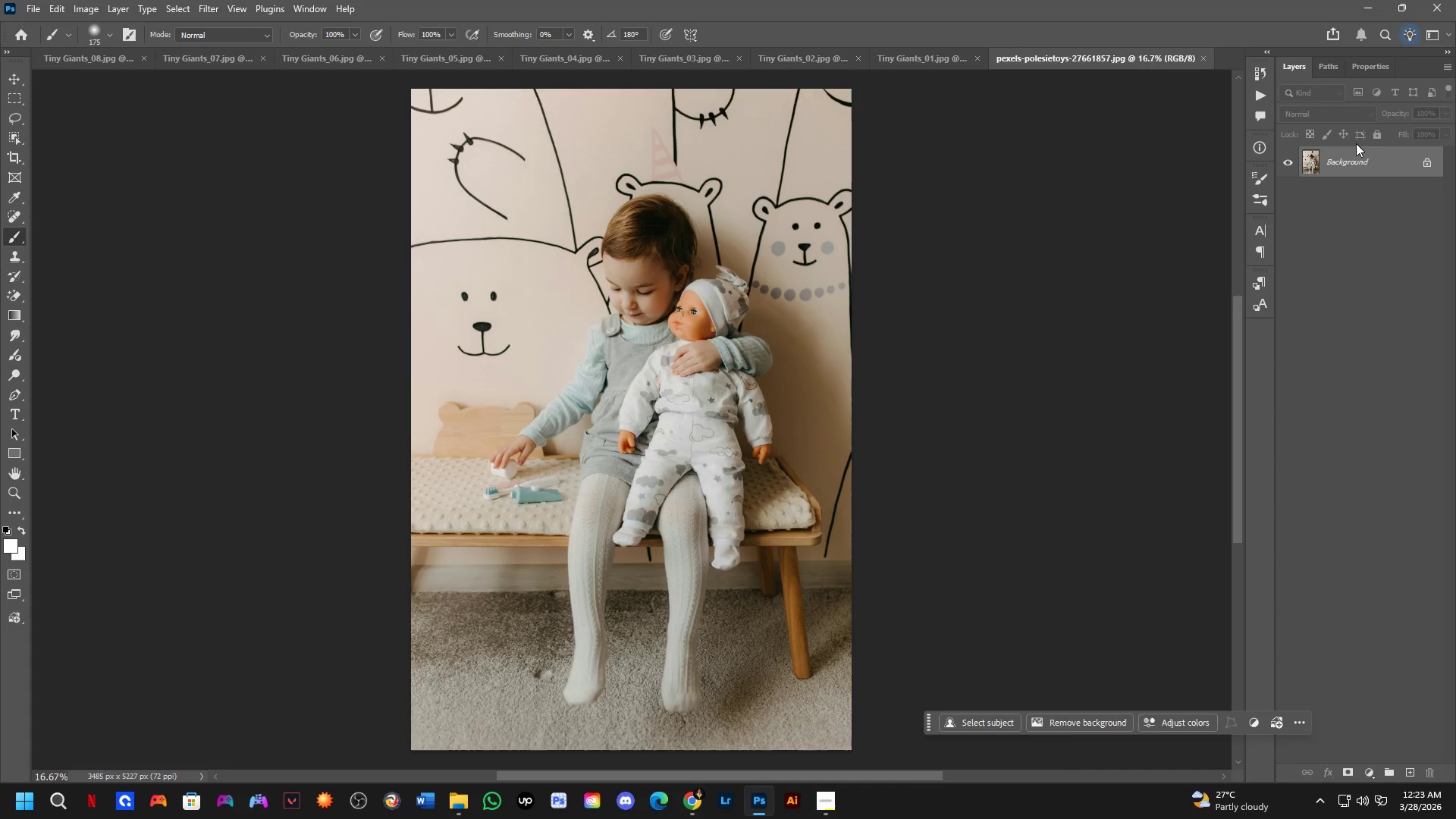 
left_click_drag(start_coordinate=[1384, 163], to_coordinate=[852, 314])
 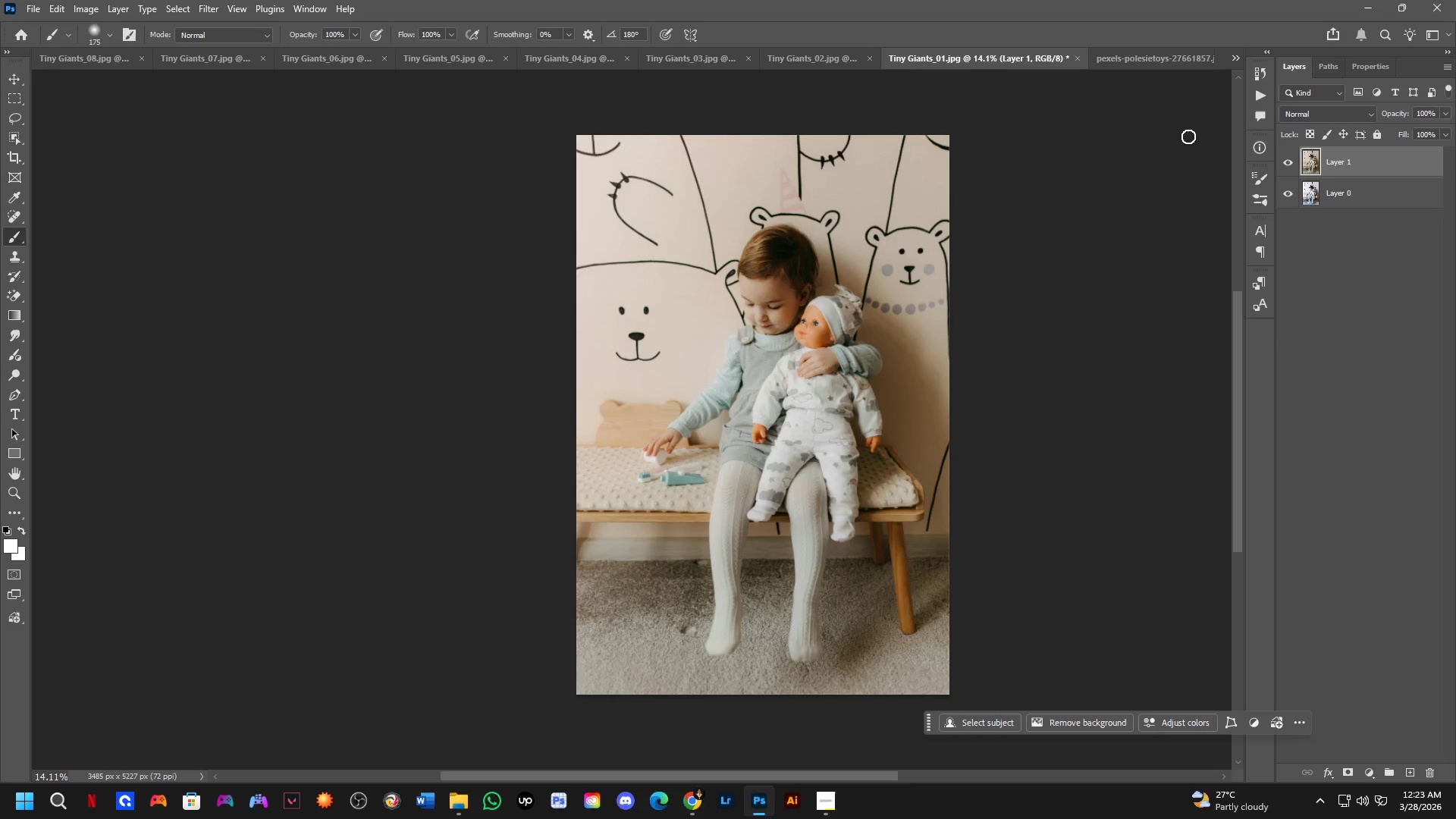 
hold_key(key=ShiftLeft, duration=0.67)